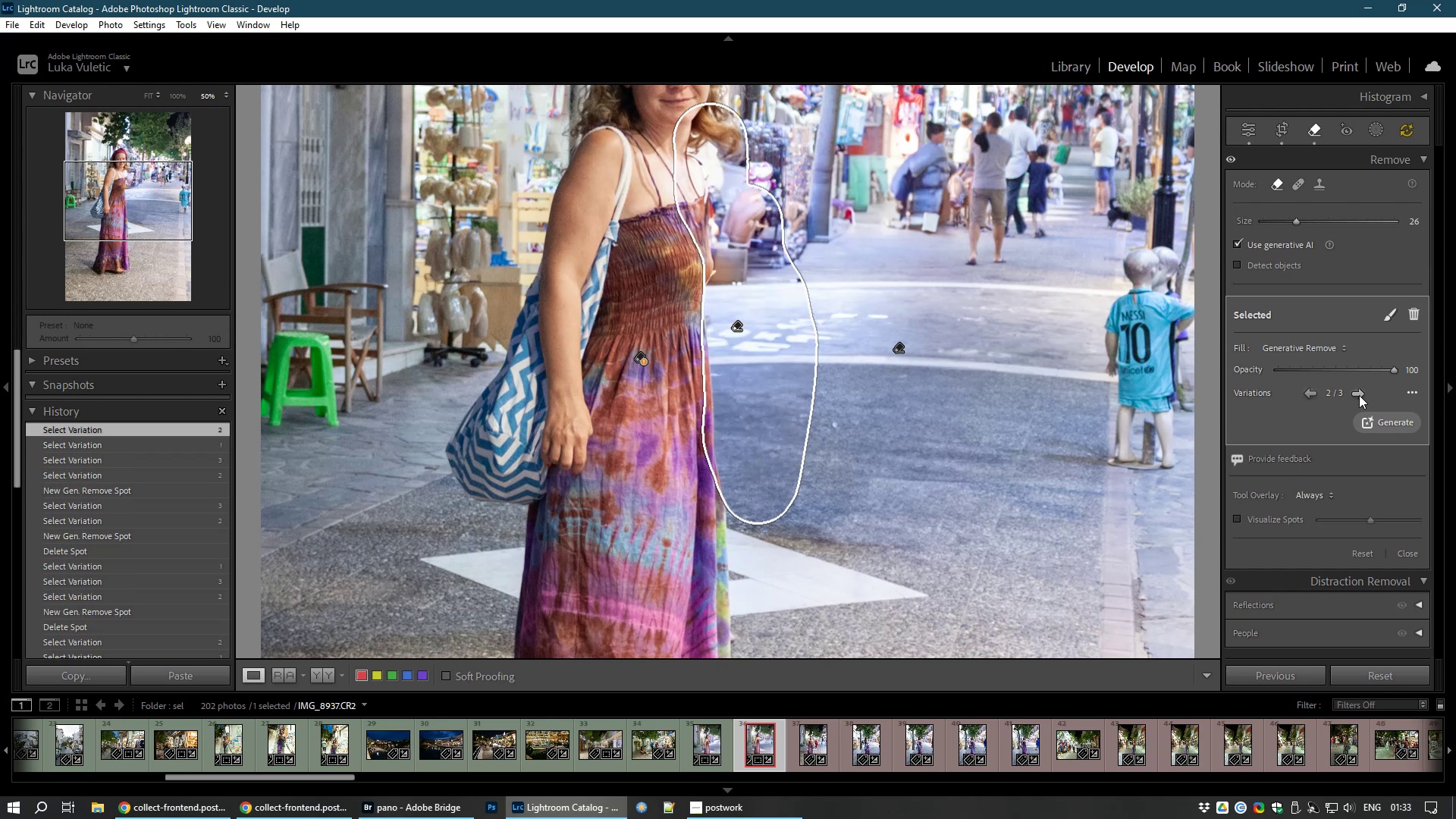 
left_click([1359, 395])
 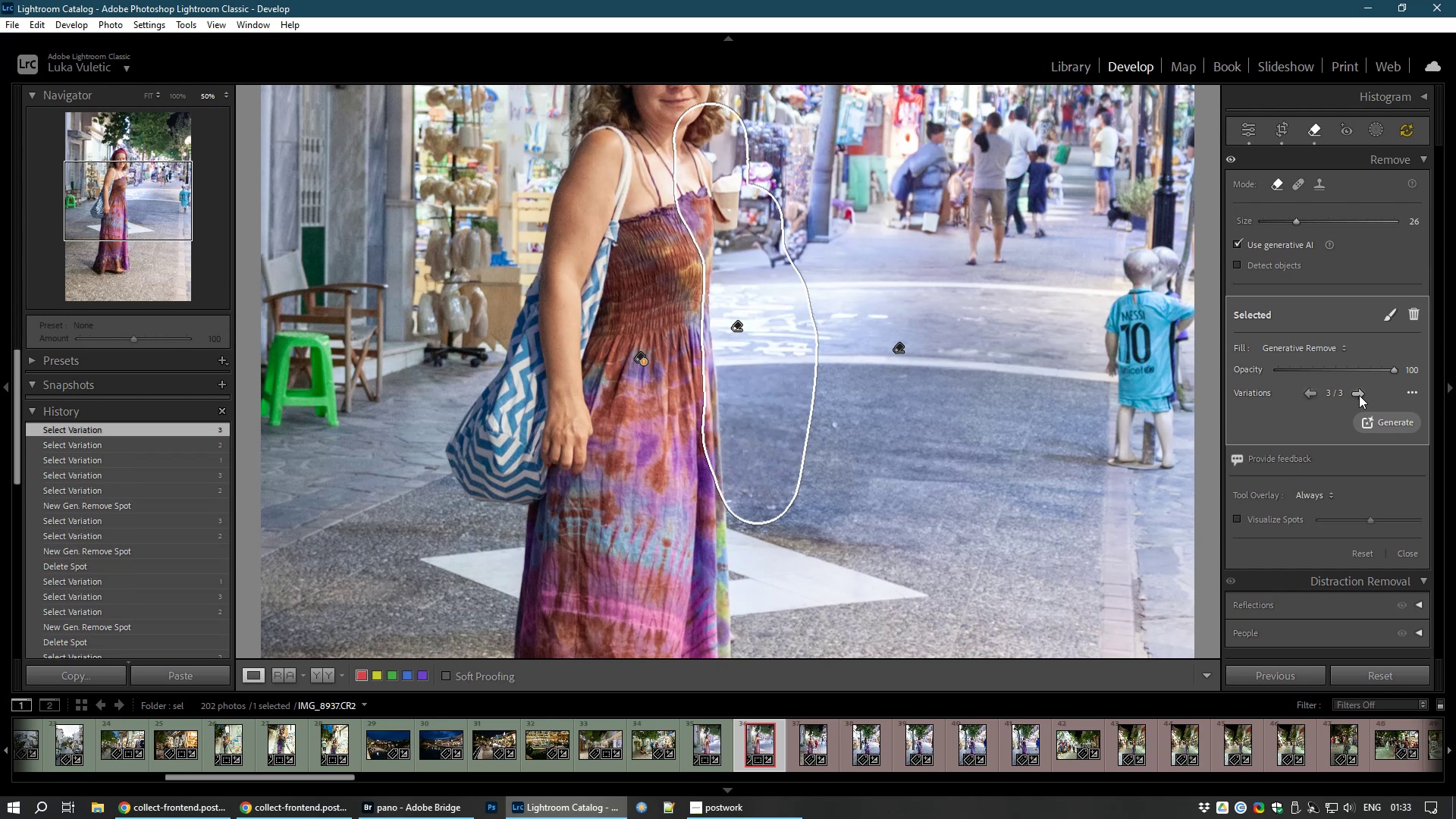 
left_click([1359, 395])
 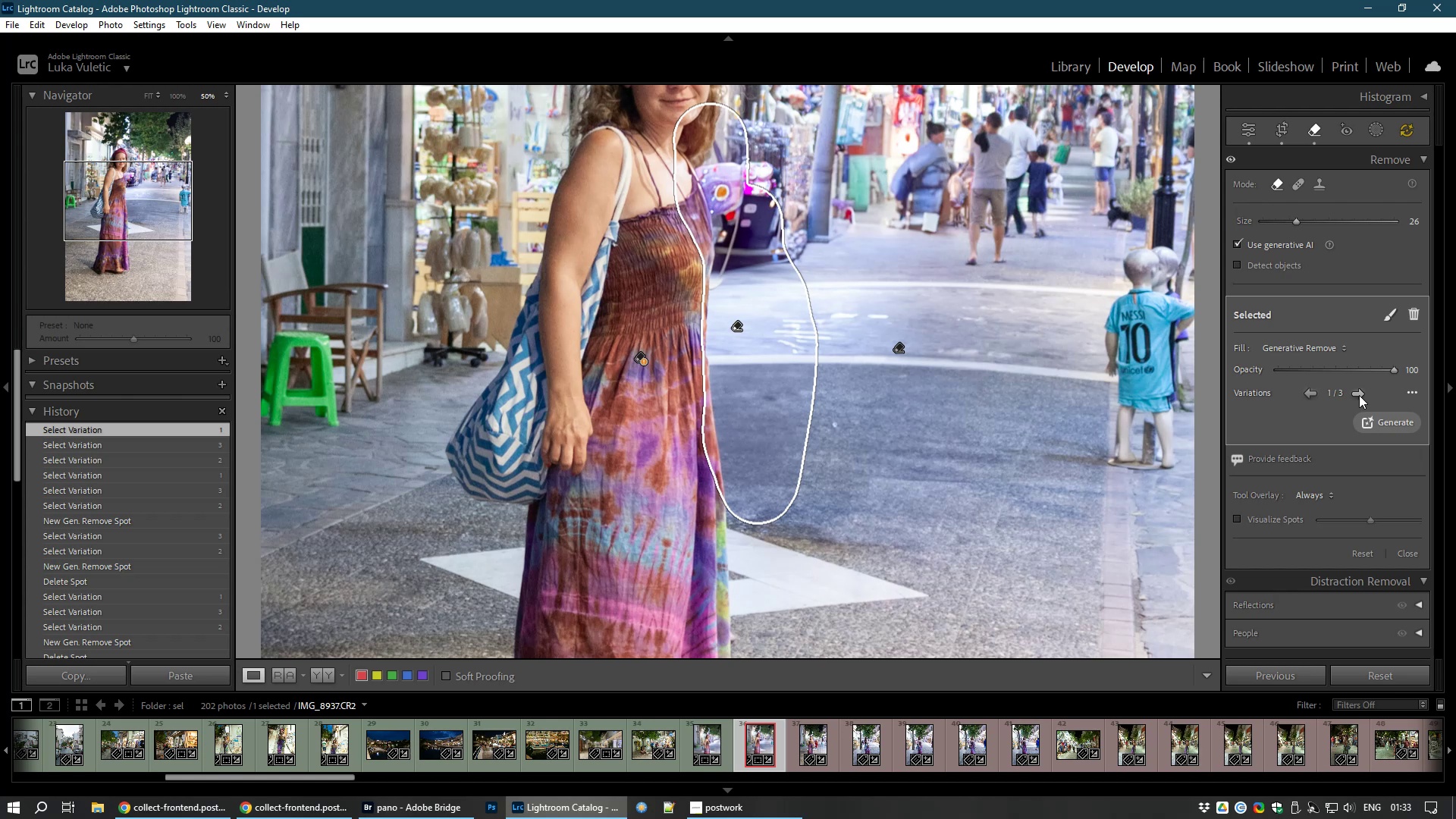 
left_click([1359, 395])
 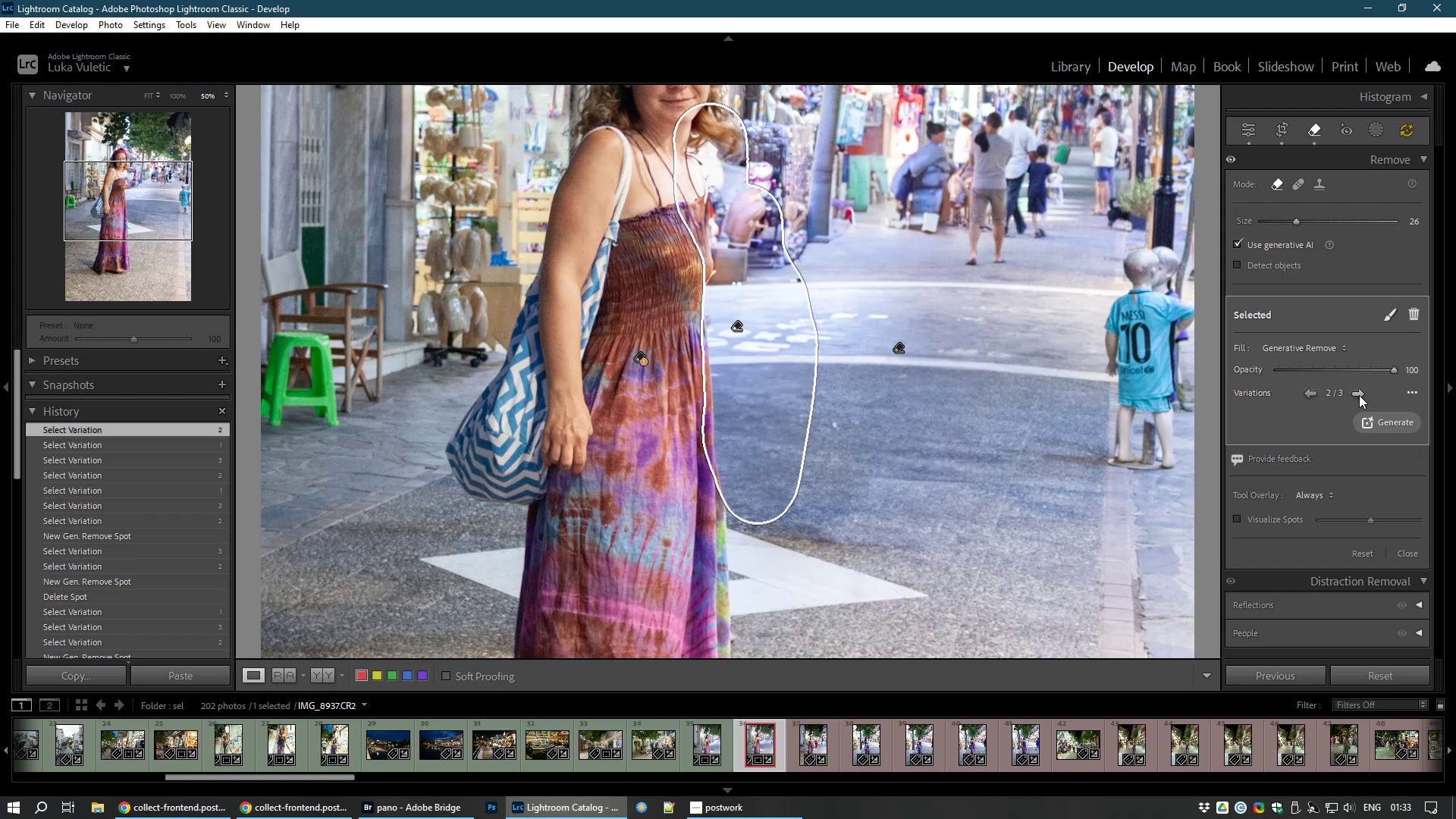 
left_click([1359, 395])
 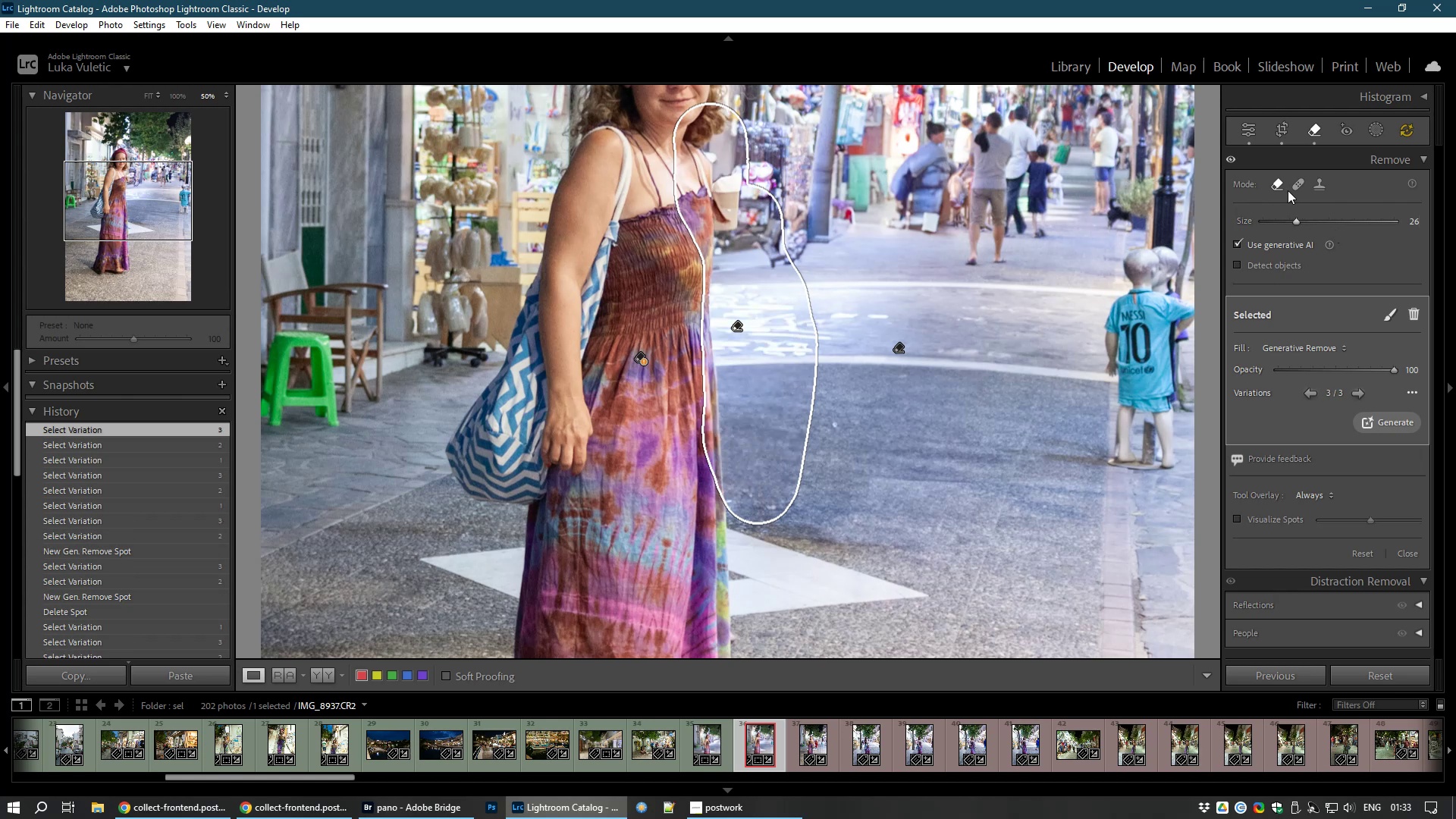 
left_click([1246, 133])
 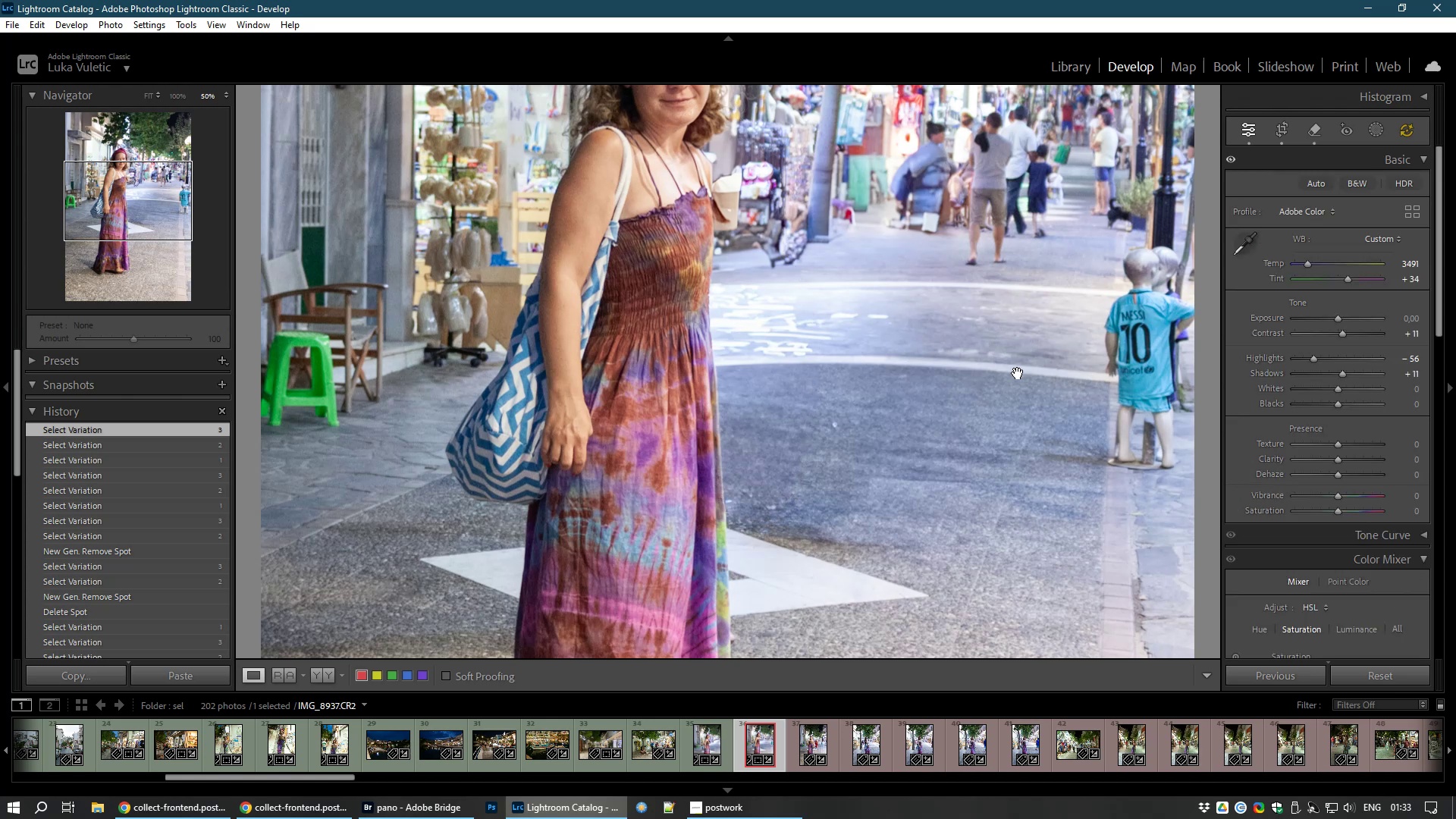 
key(Control+NumpadSubtract)
 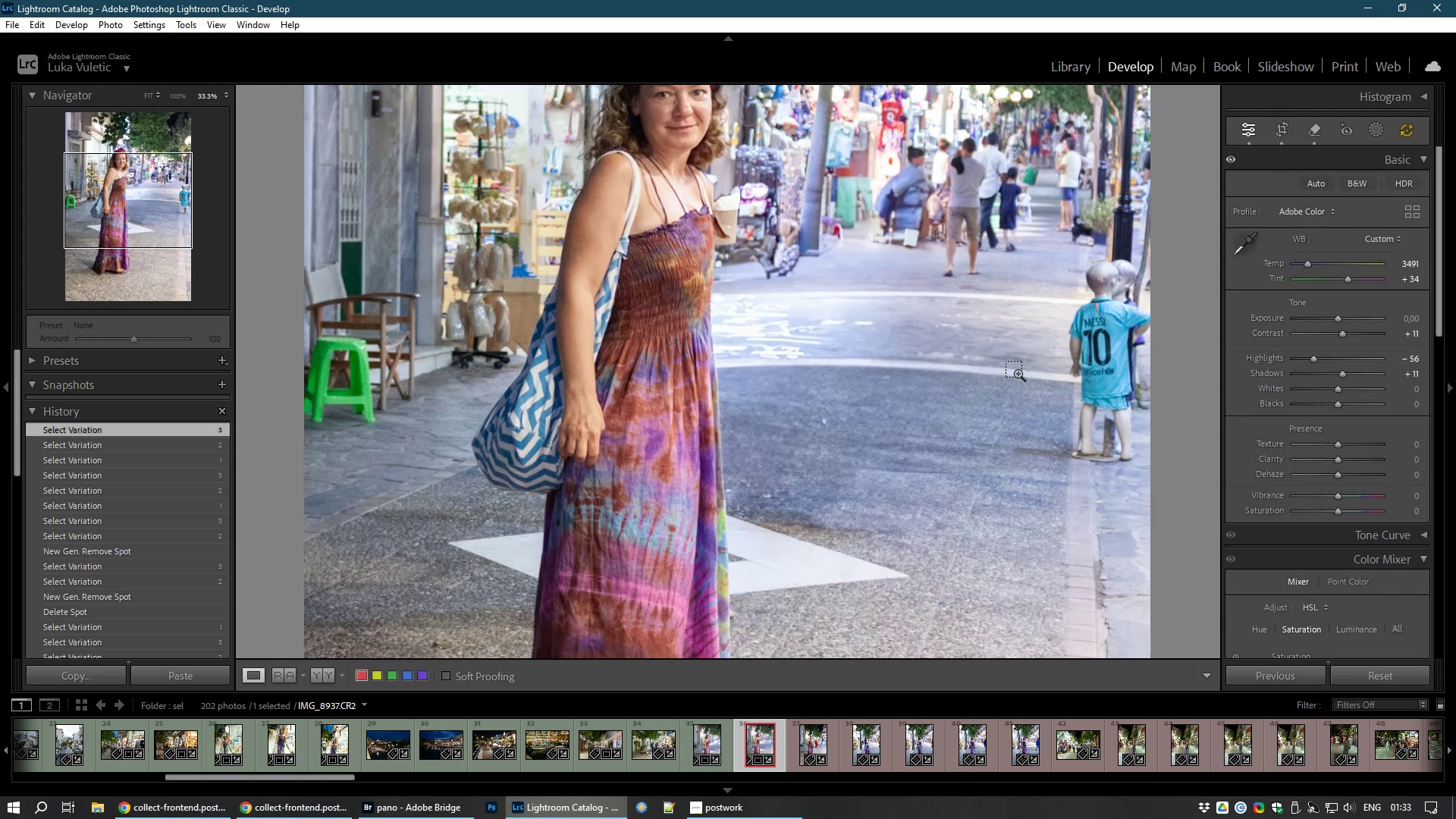 
key(Control+NumpadSubtract)
 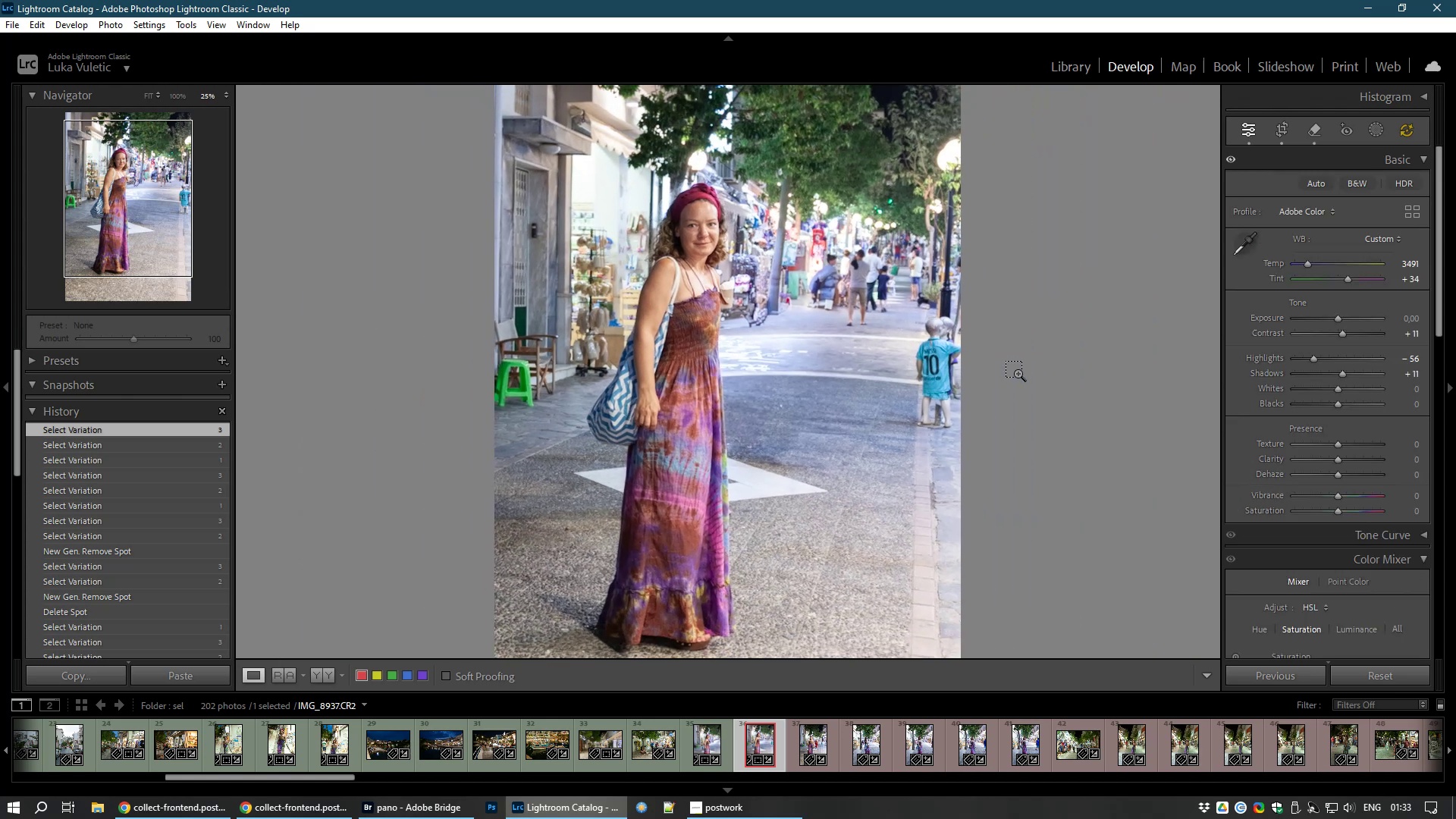 
key(Control+NumpadSubtract)
 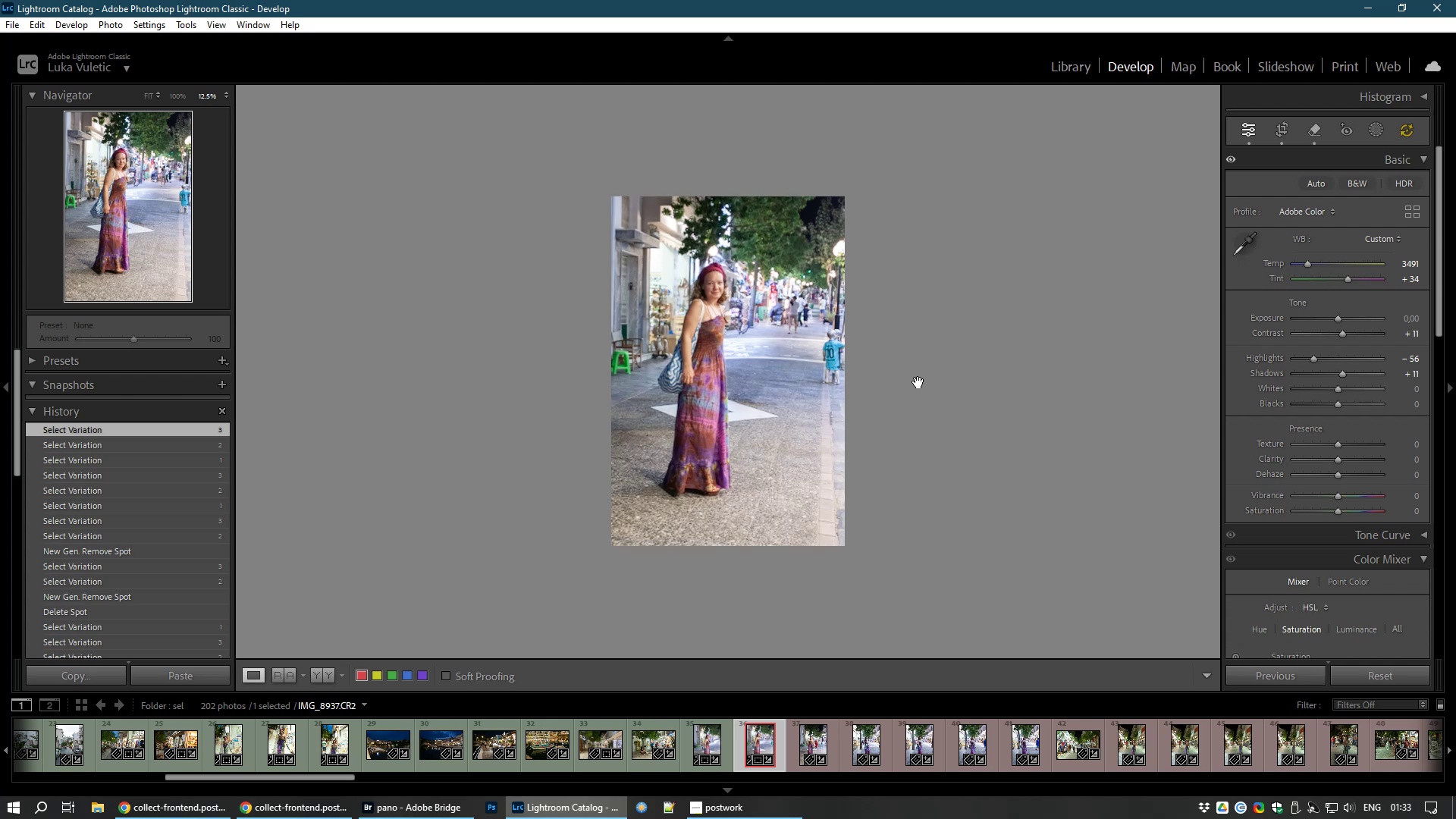 
wait(7.78)
 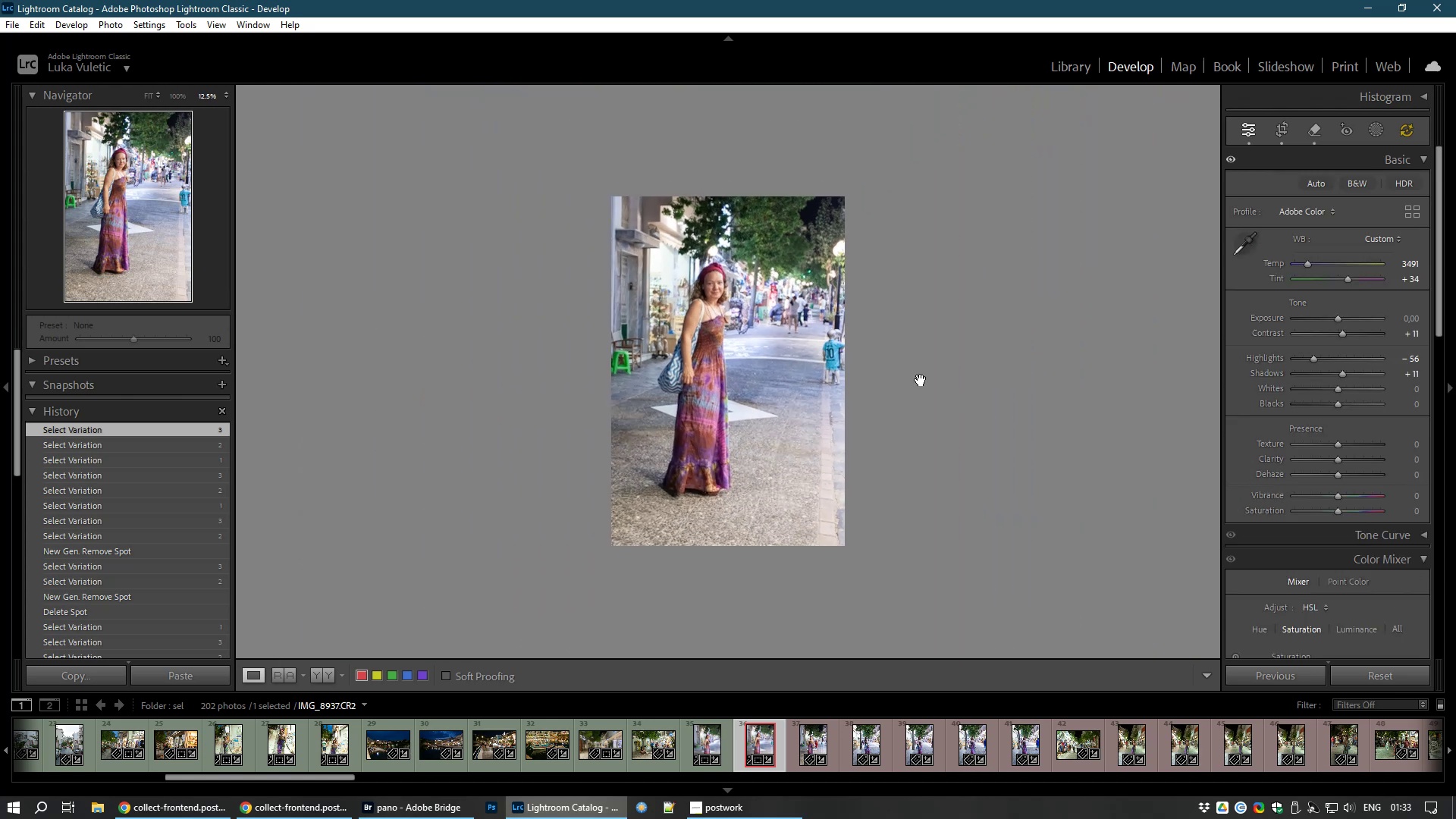 
key(8)
 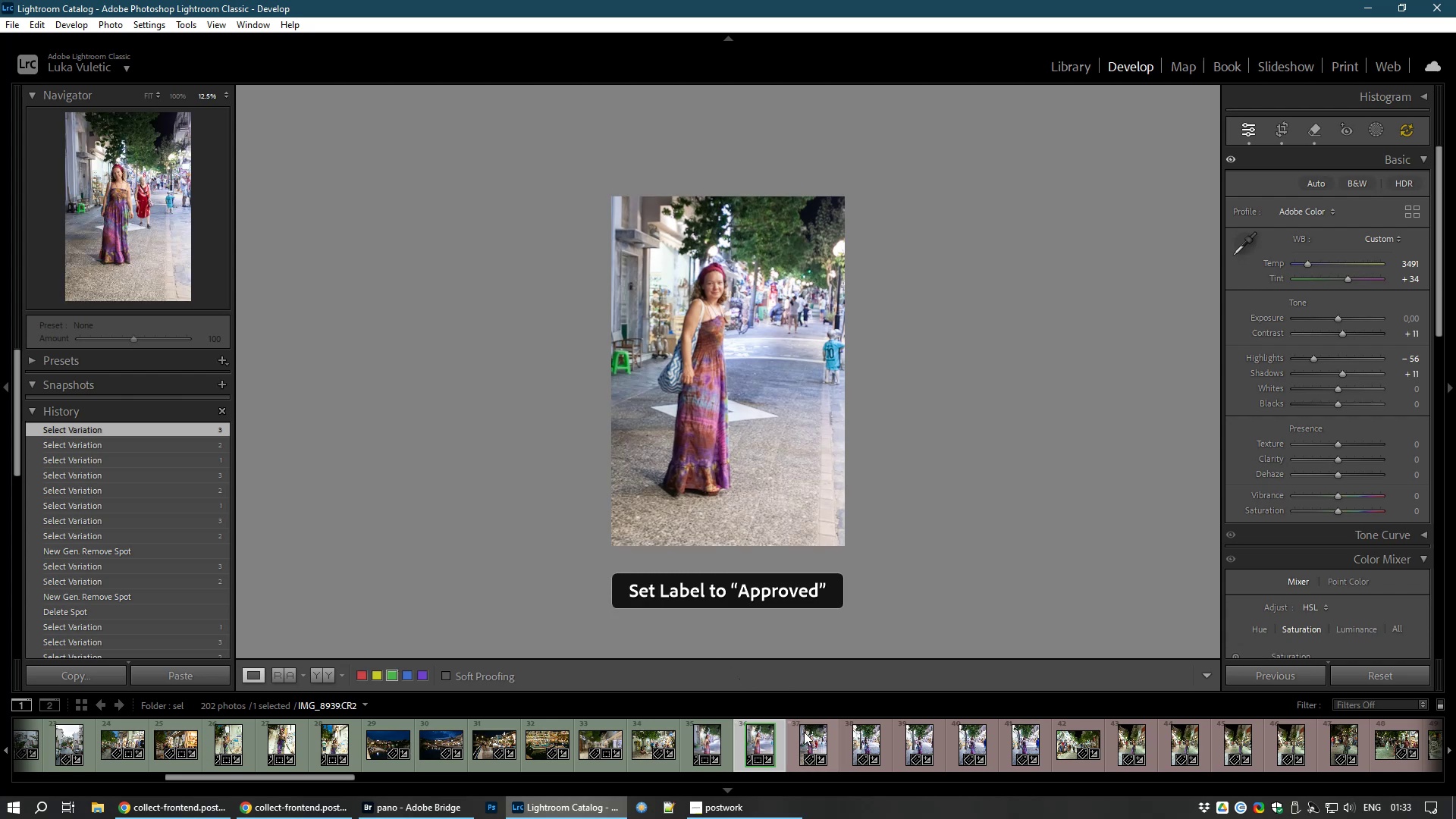 
left_click([810, 743])
 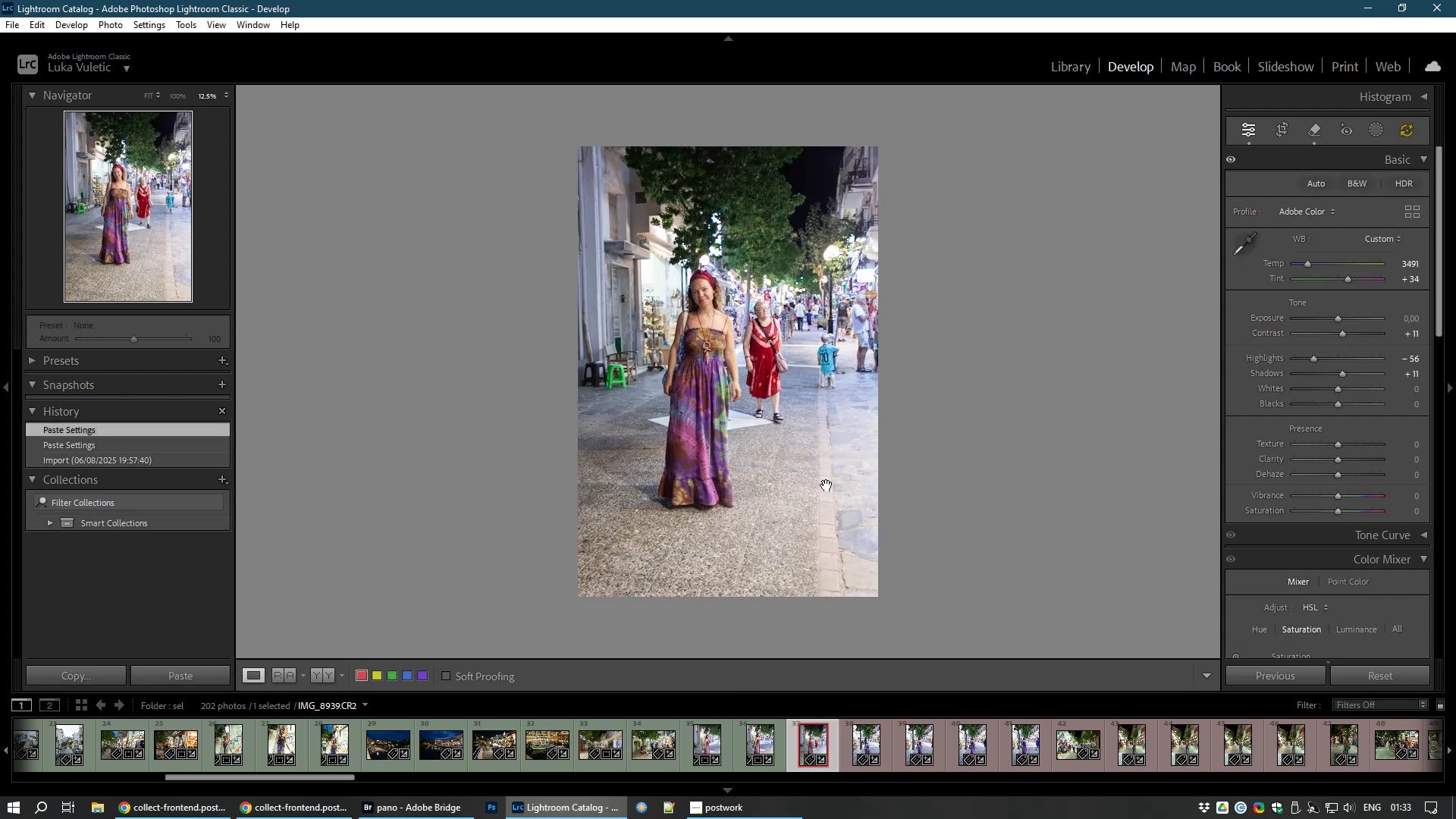 
wait(5.19)
 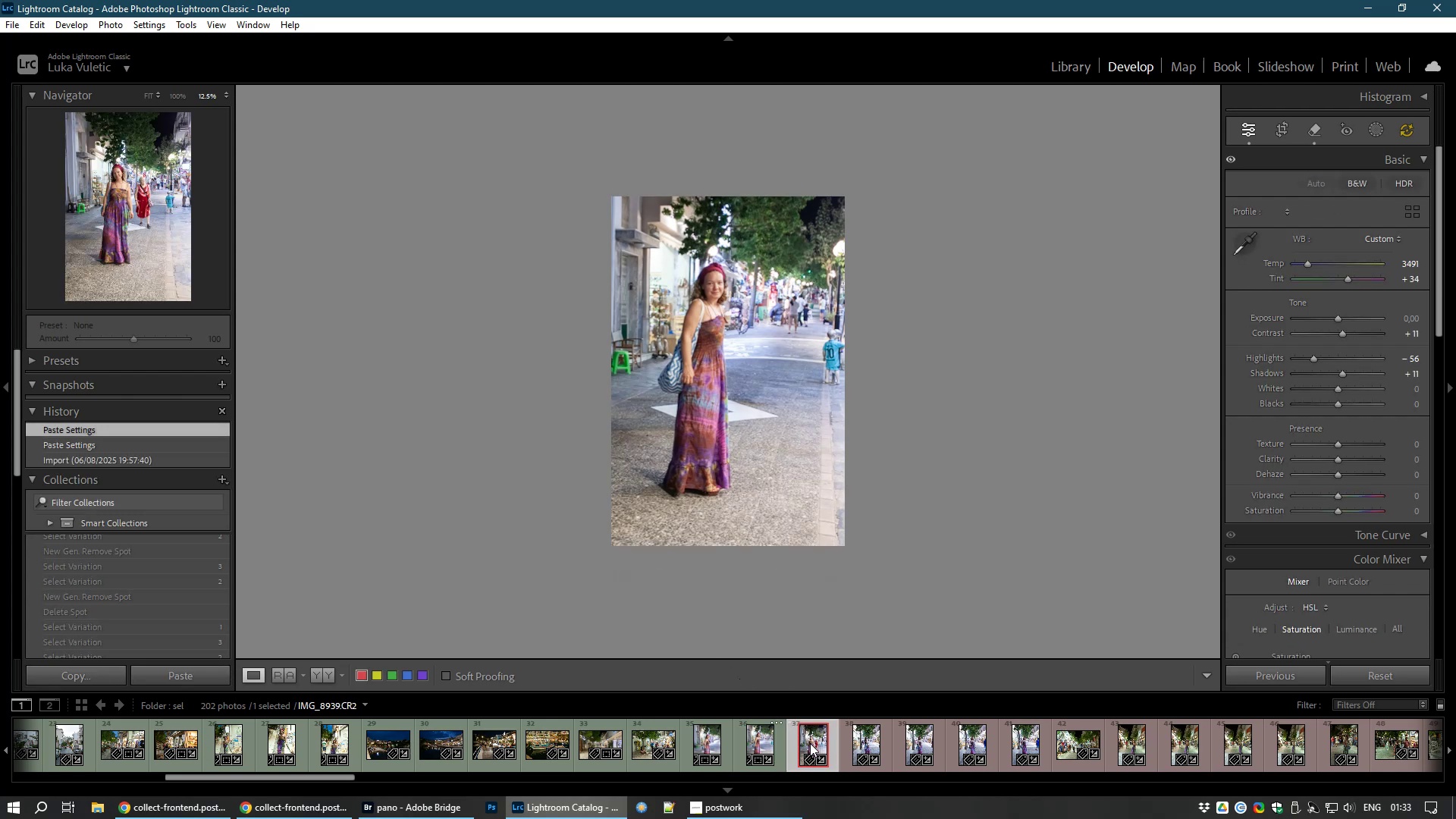 
left_click([1311, 130])
 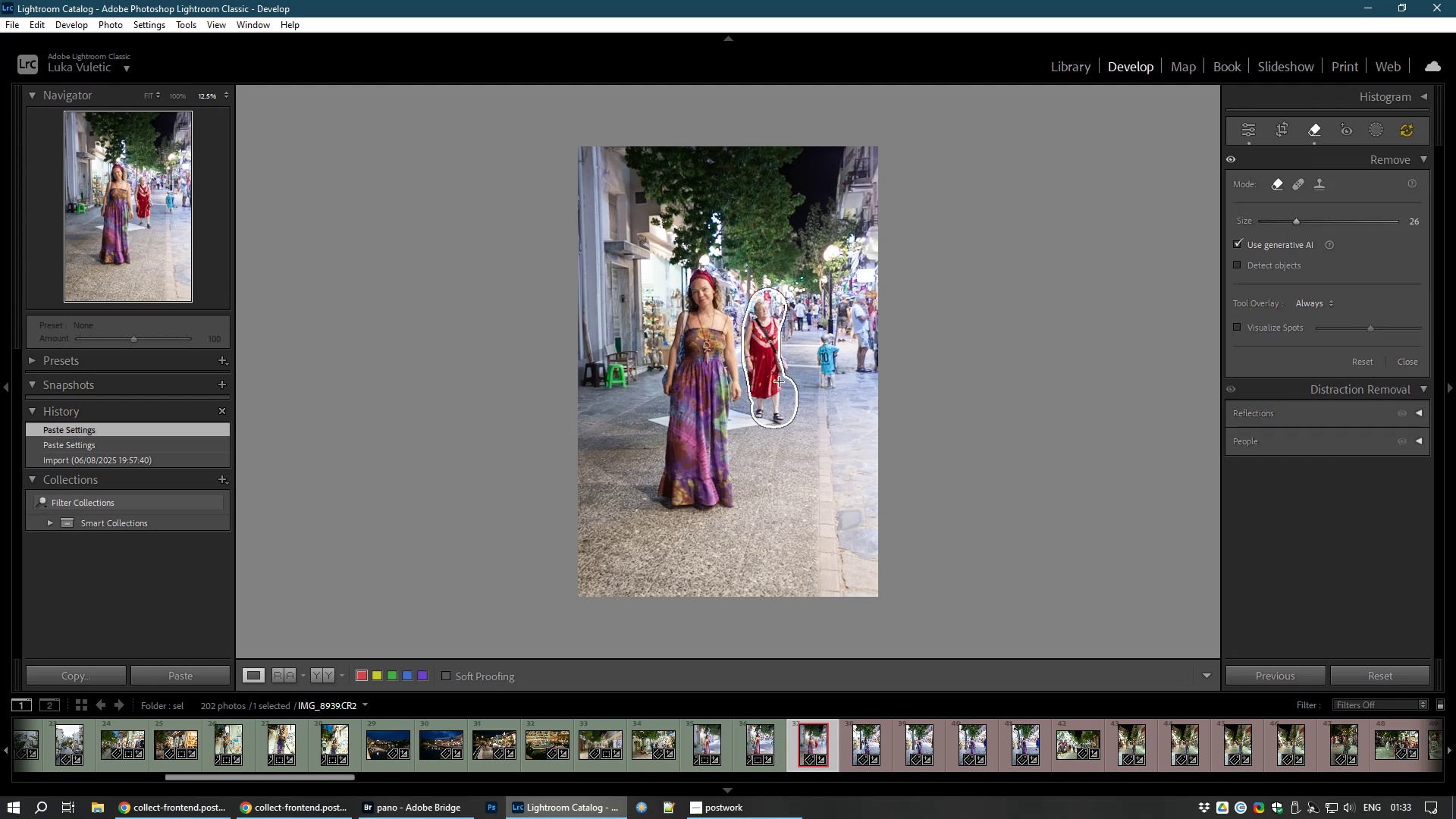 
wait(11.37)
 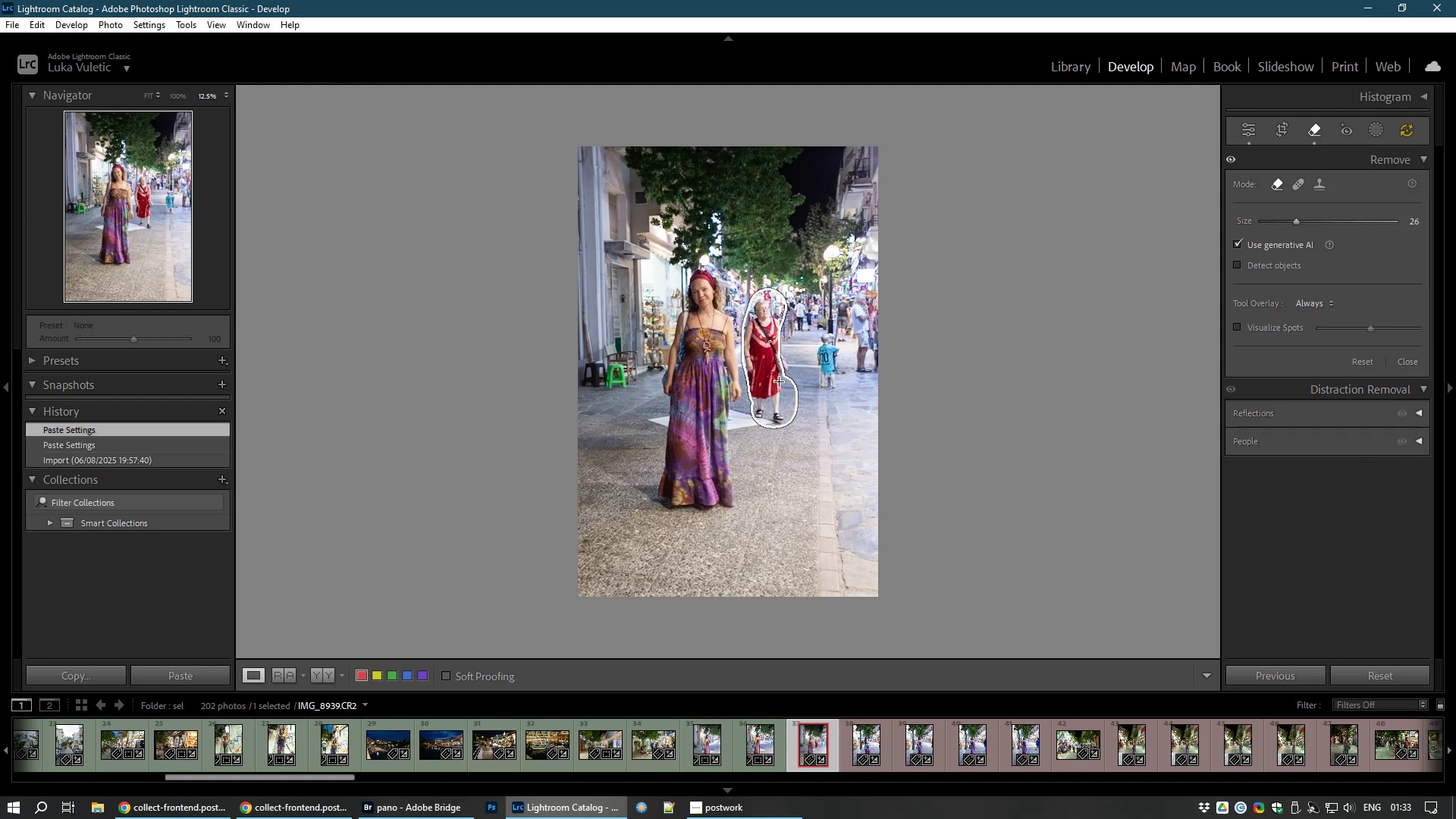 
left_click([1365, 346])
 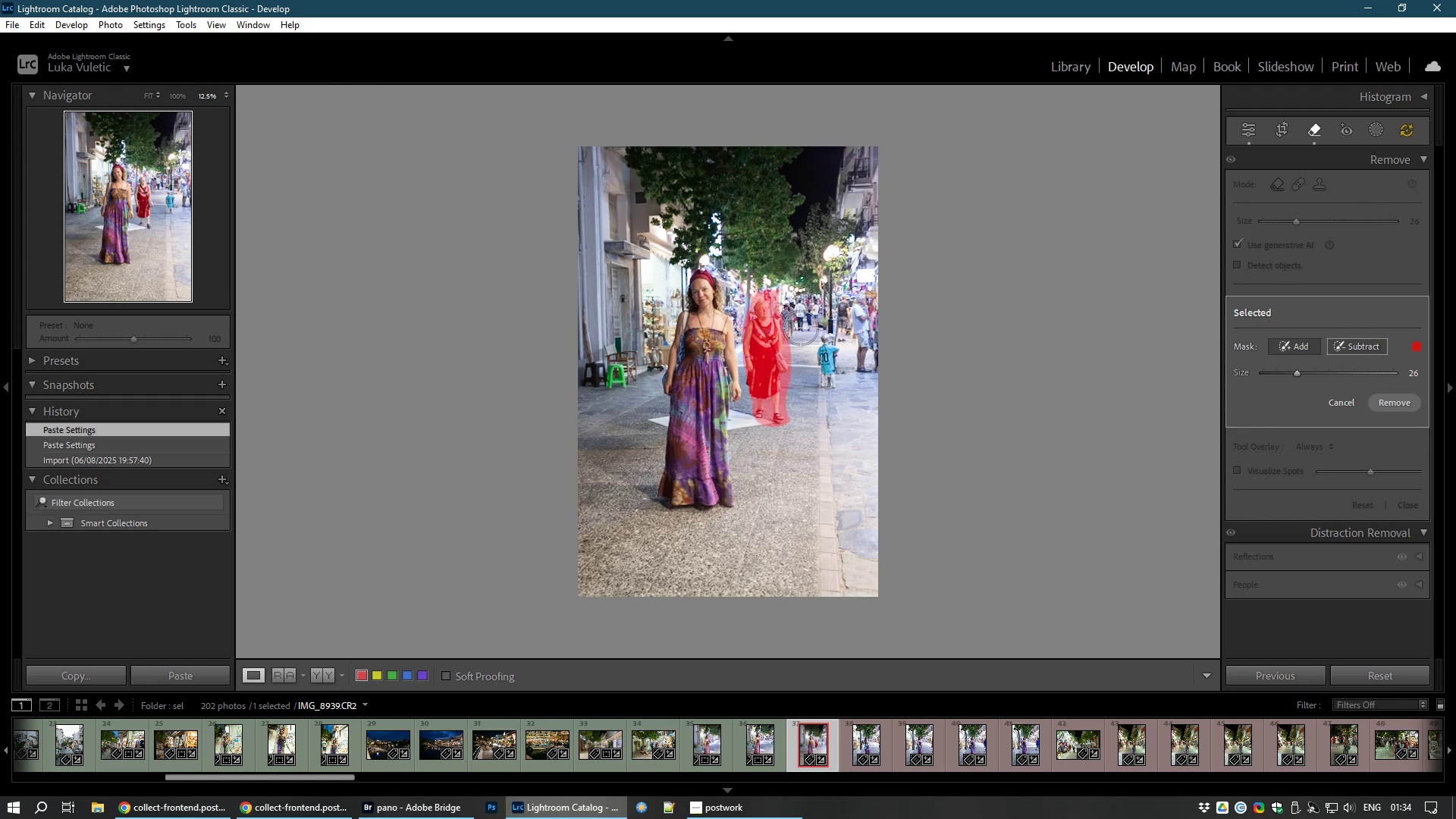 
wait(12.72)
 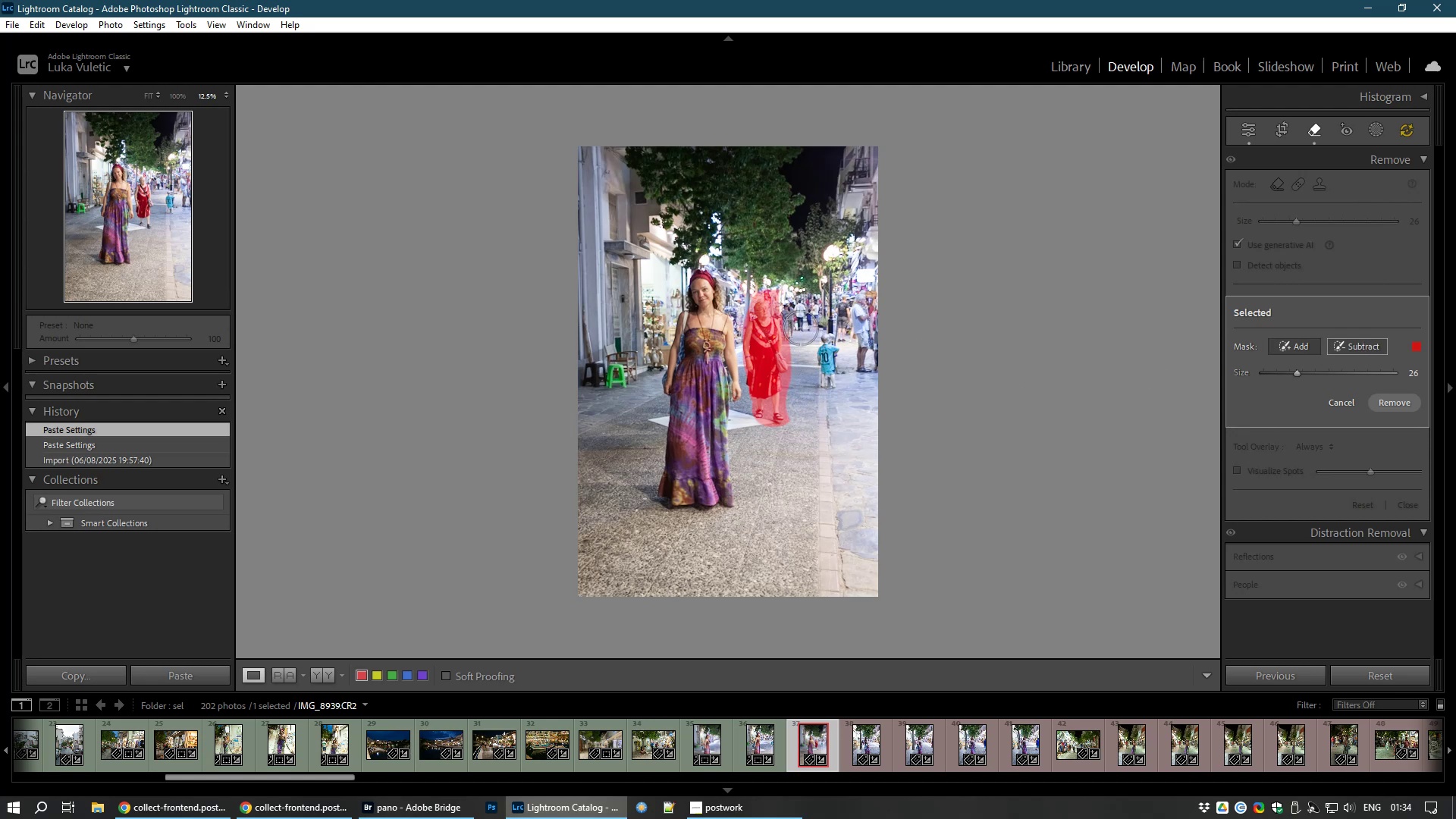 
left_click([1400, 399])
 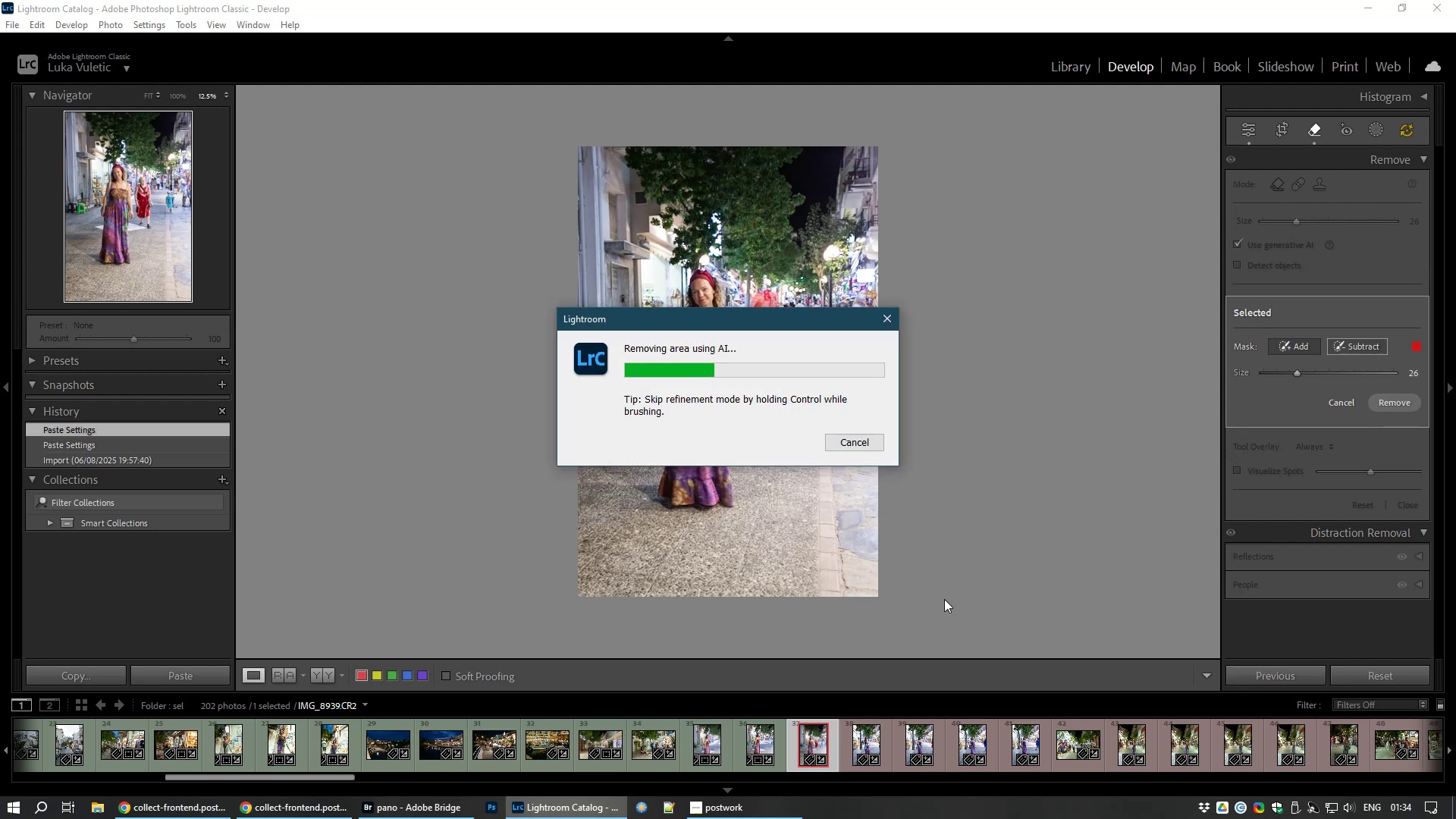 
wait(7.1)
 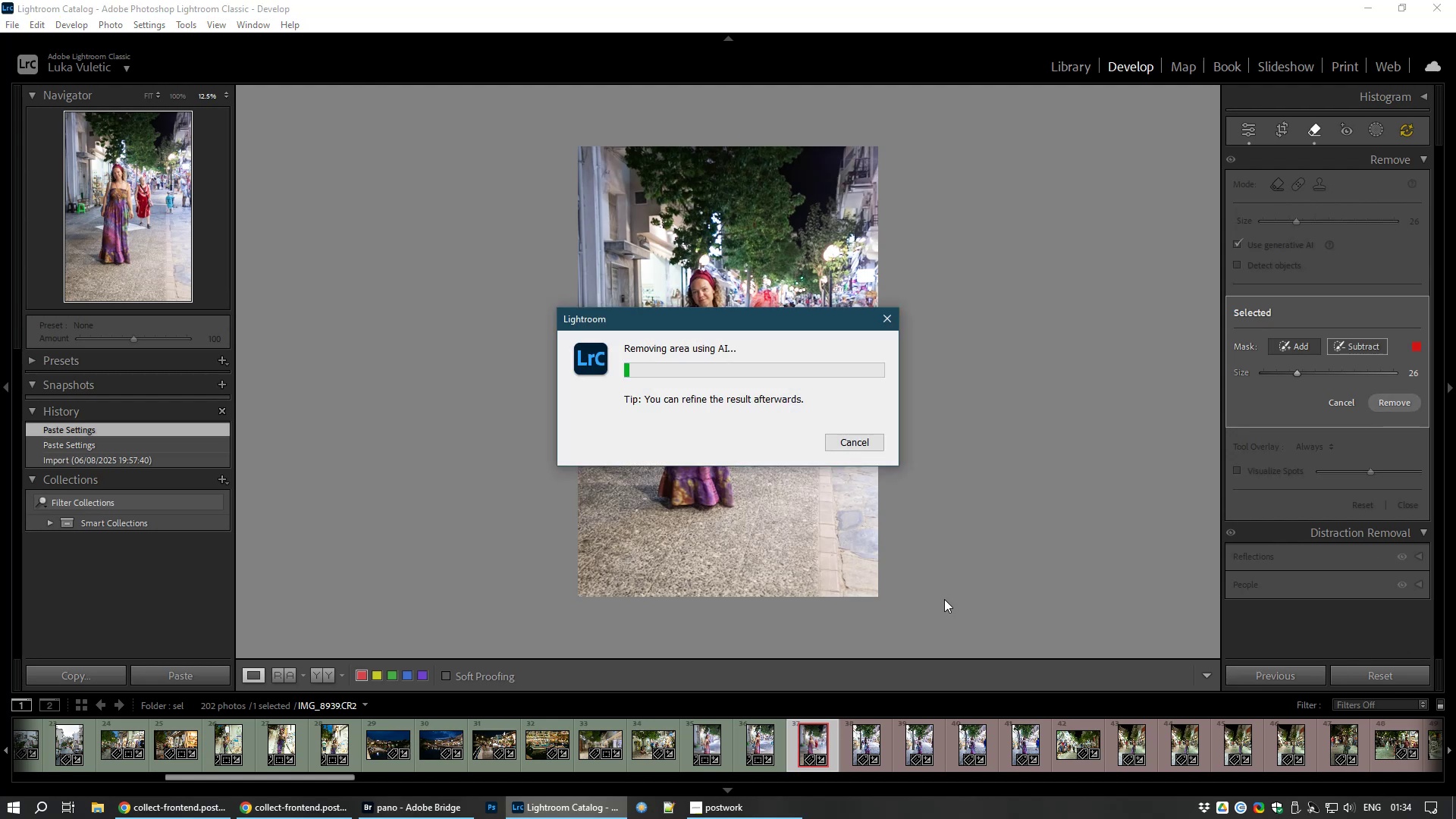 
right_click([944, 599])
 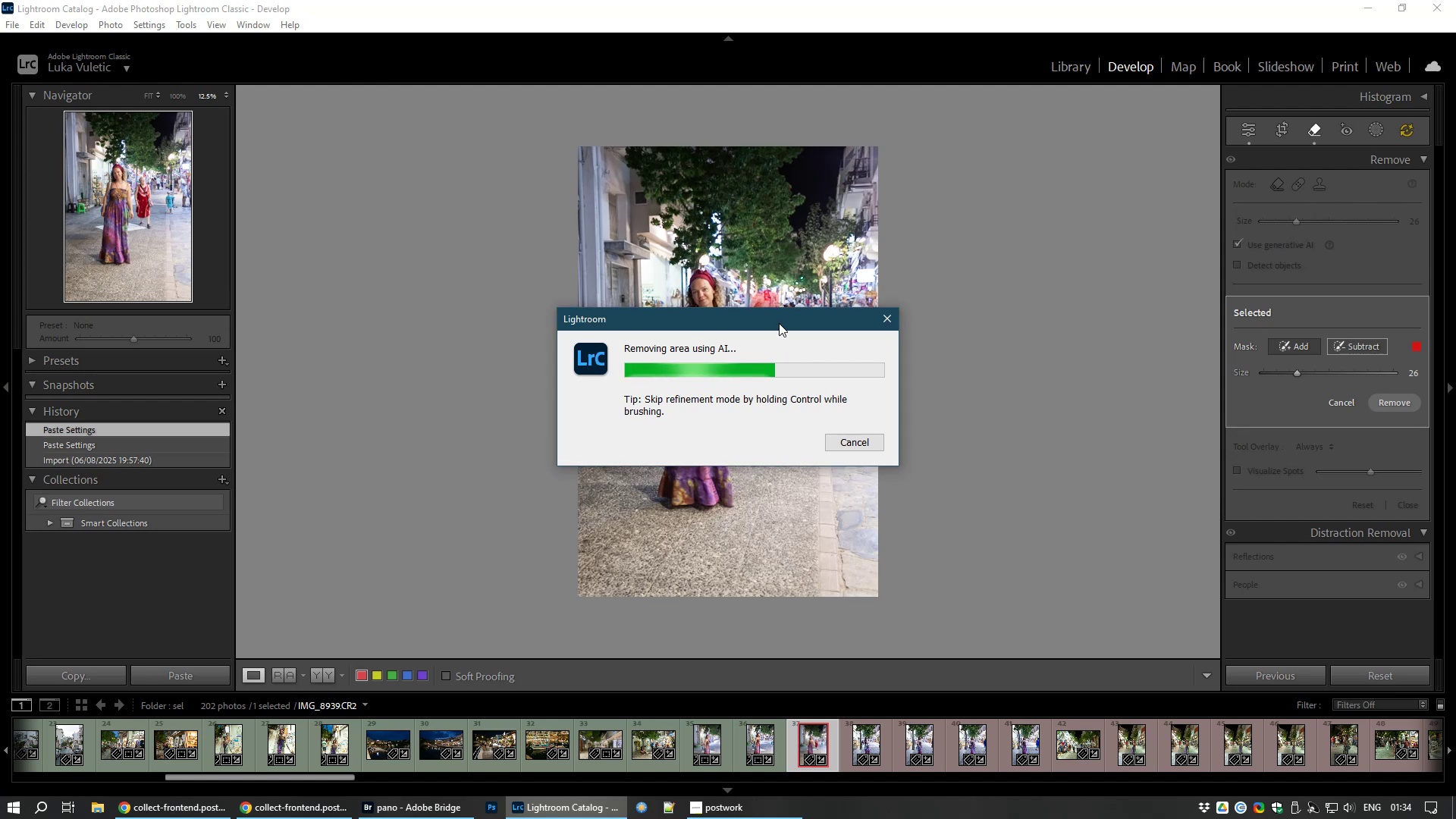 
left_click([779, 312])
 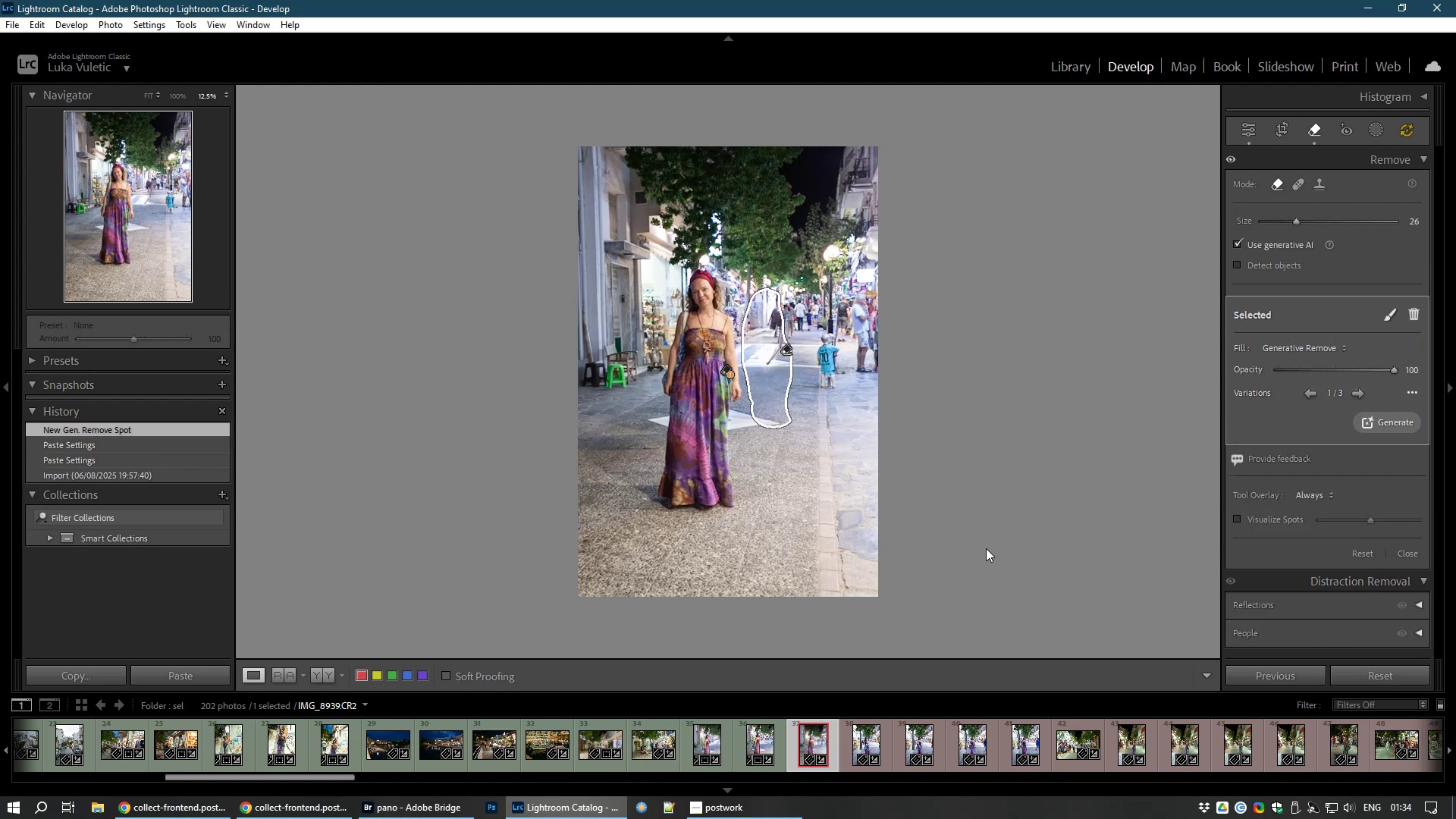 
wait(6.39)
 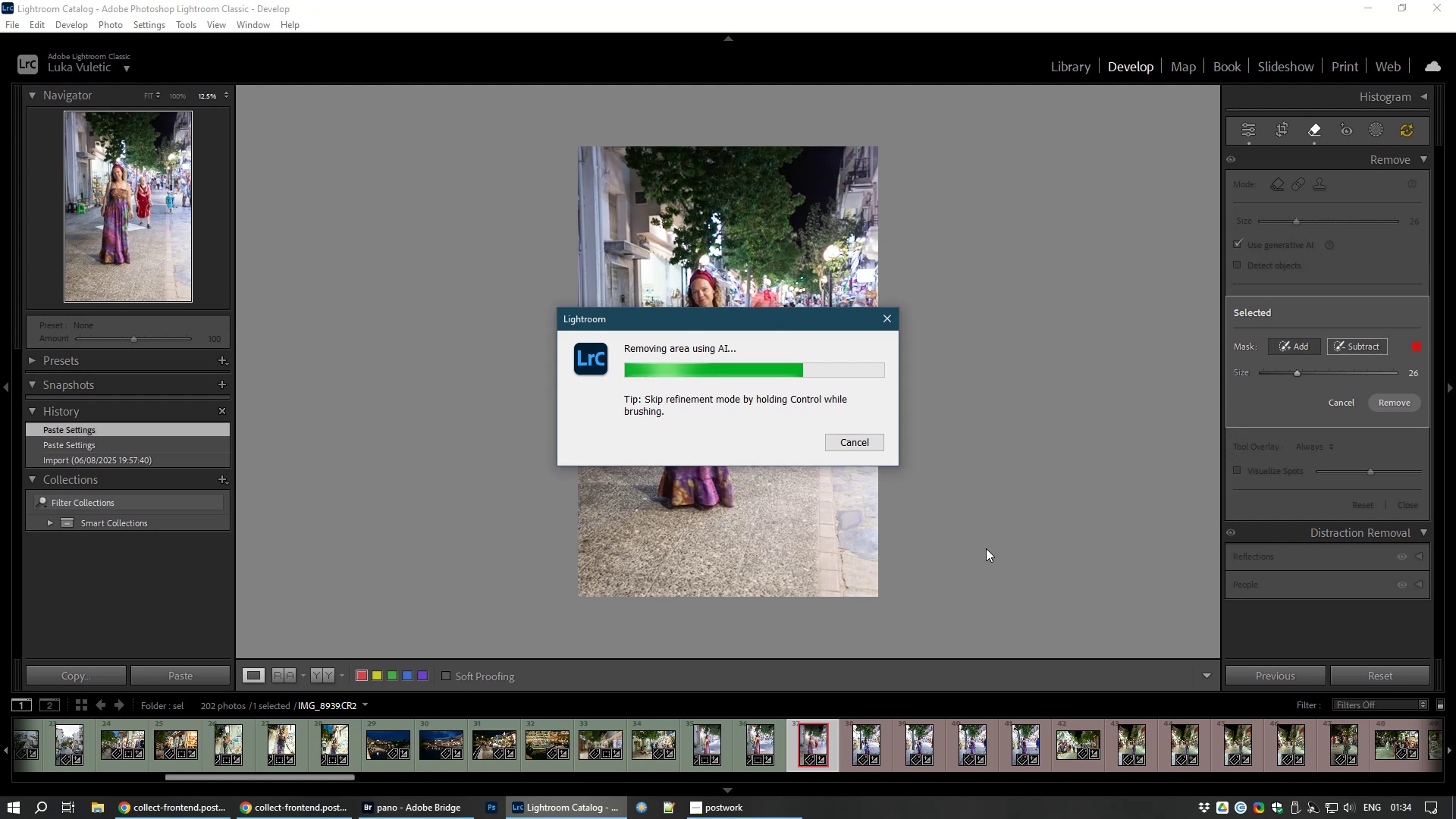 
key(Control+NumpadAdd)
 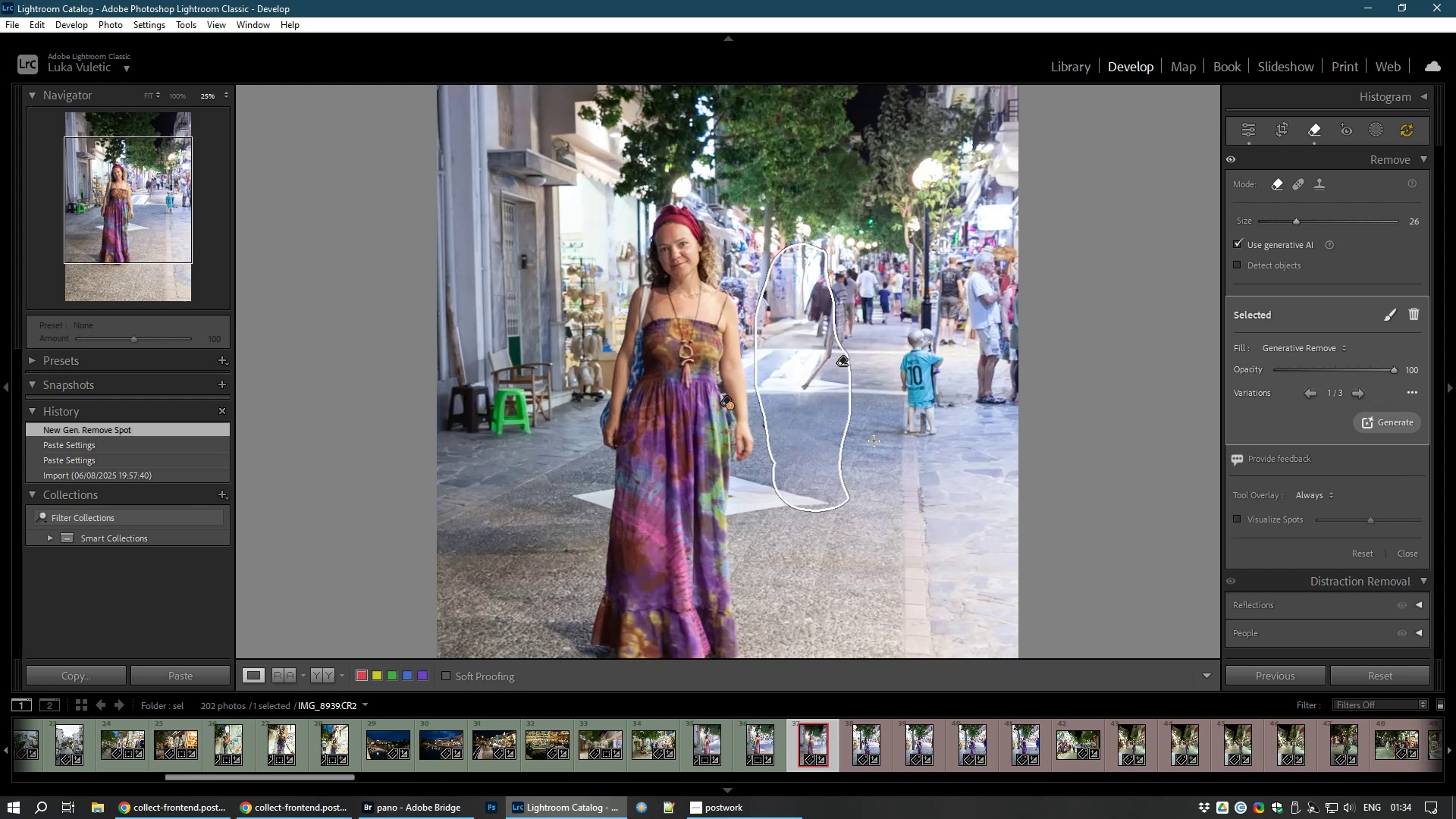 
key(Control+NumpadAdd)
 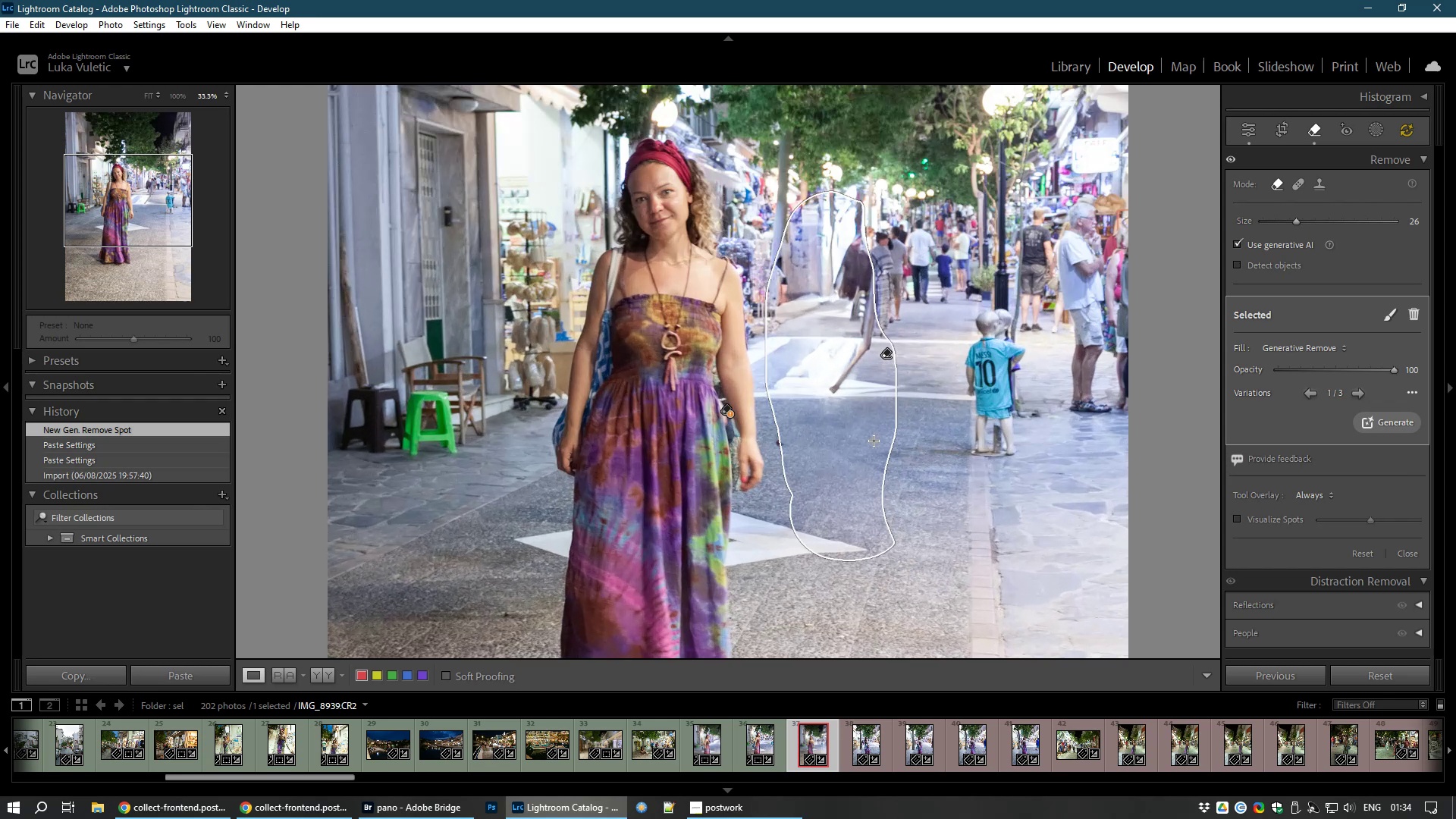 
key(Control+NumpadAdd)
 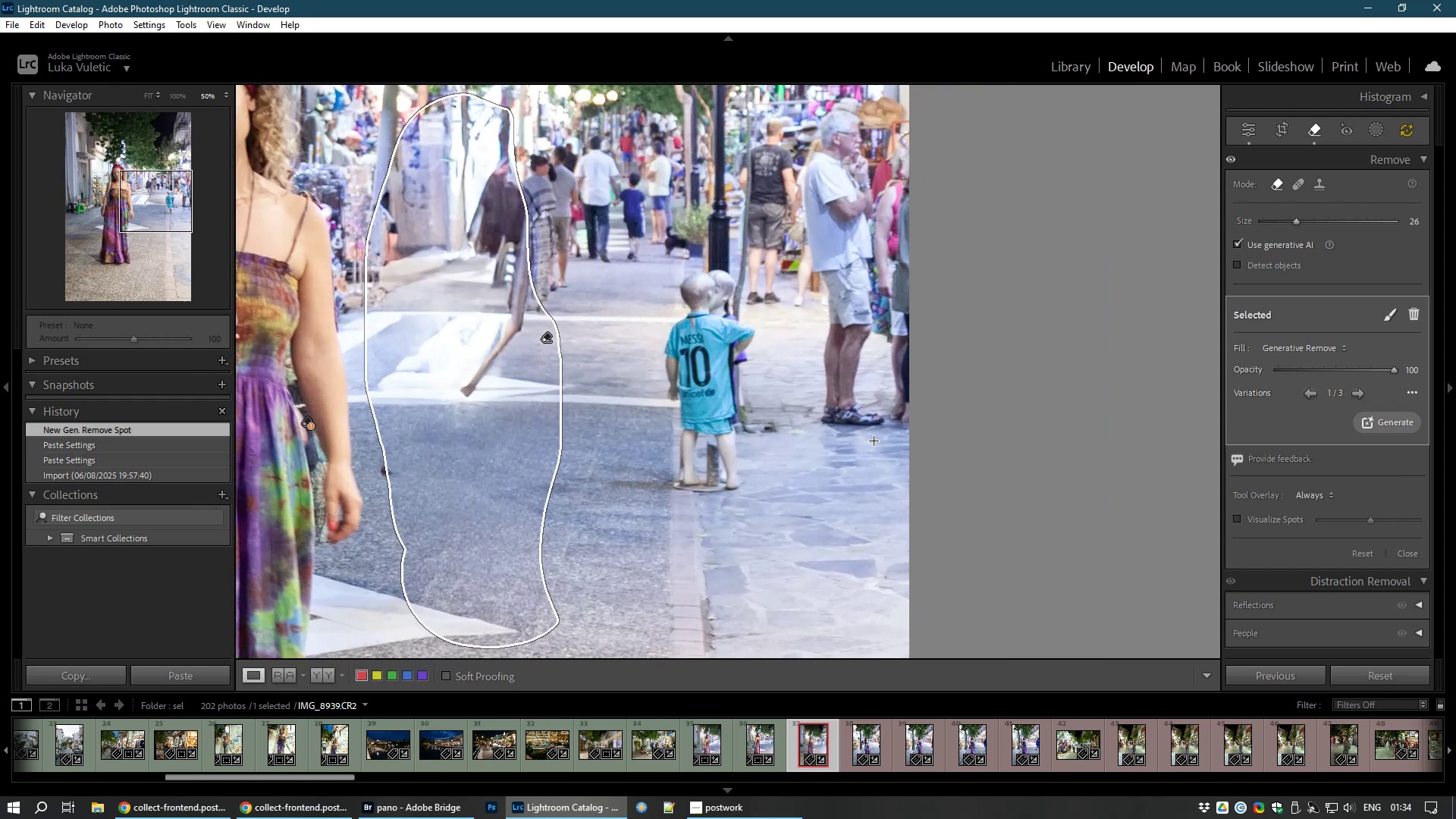 
key(Control+NumpadAdd)
 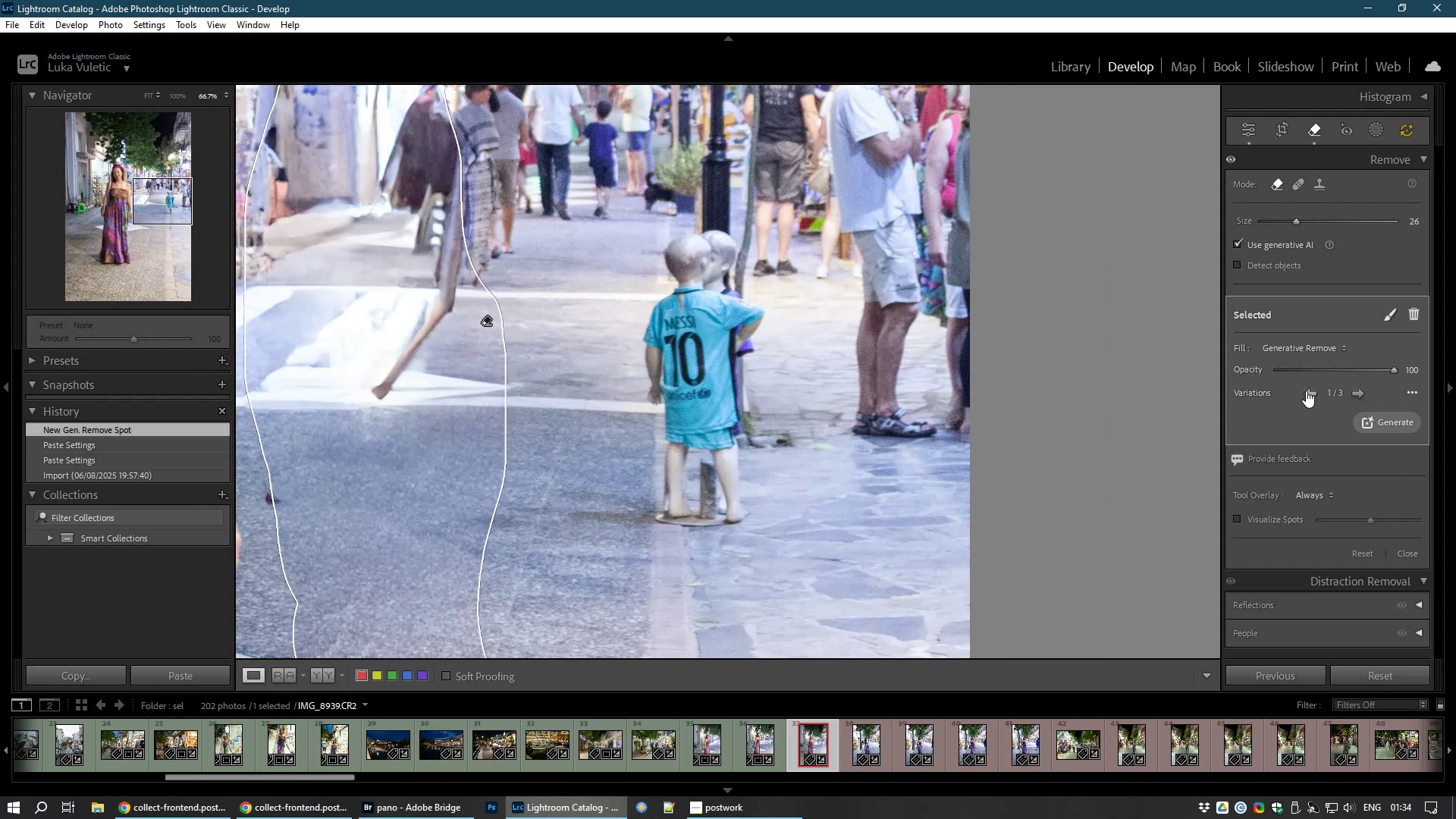 
left_click([1366, 391])
 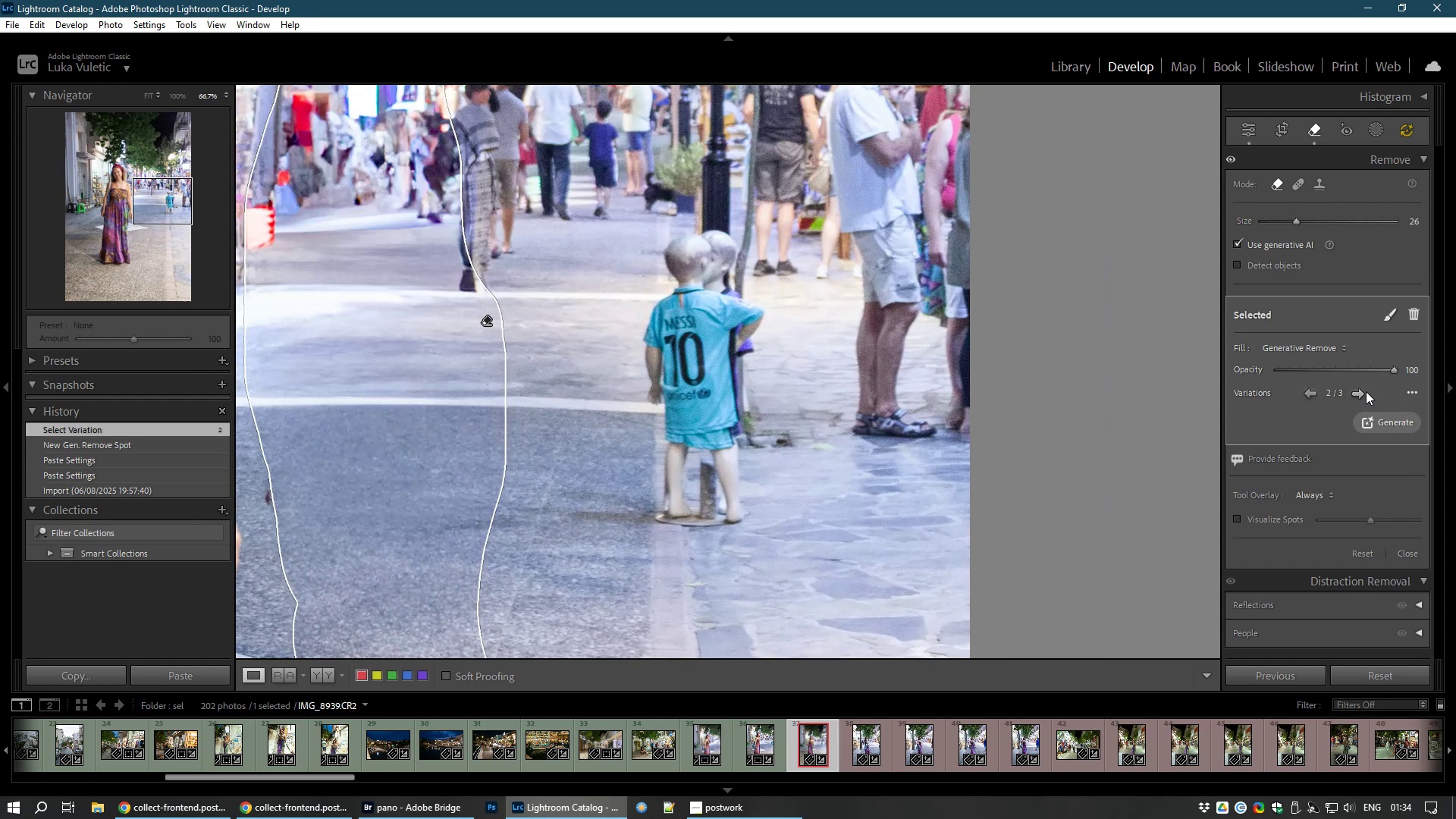 
left_click([1366, 391])
 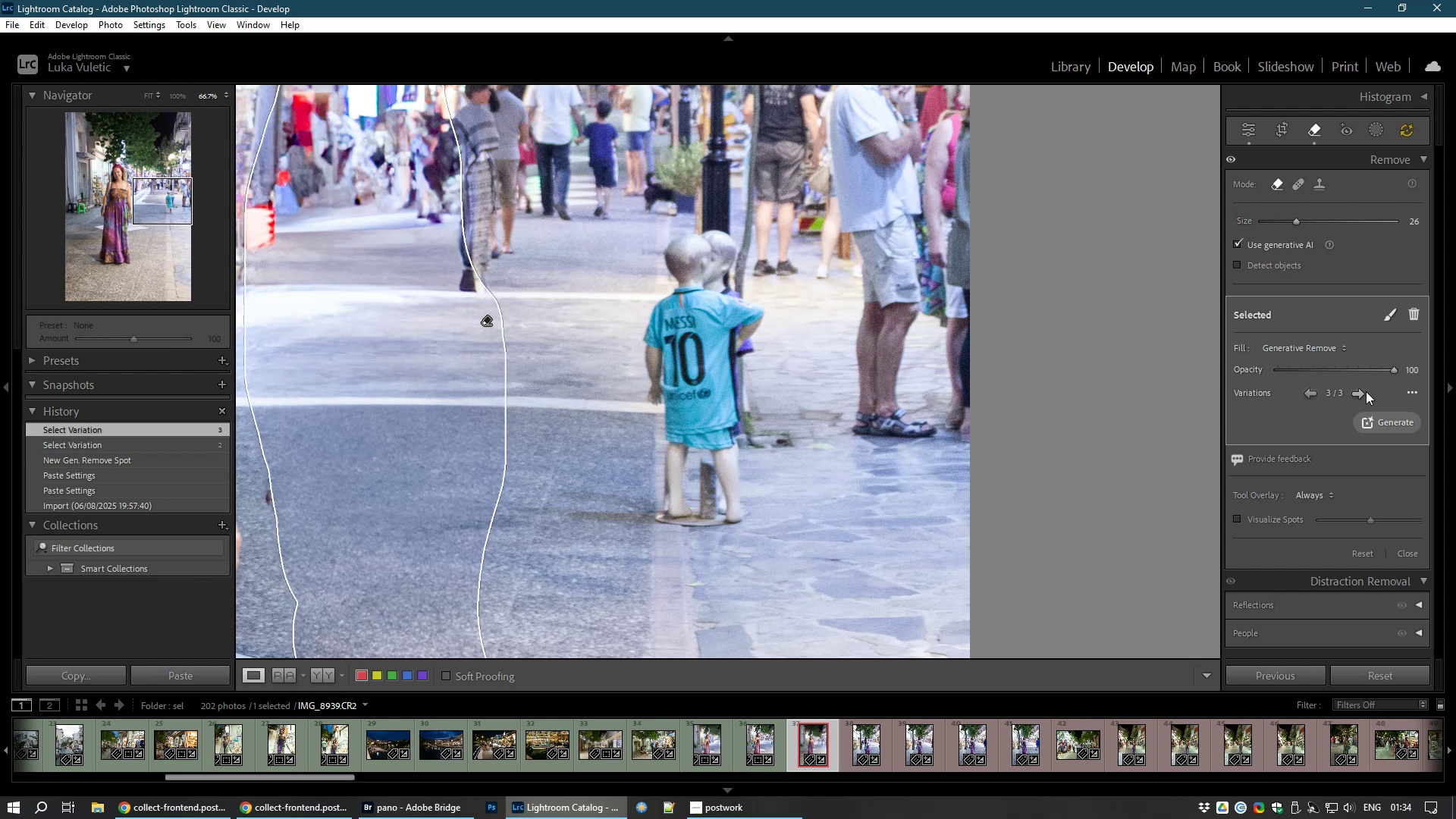 
right_click([1366, 391])
 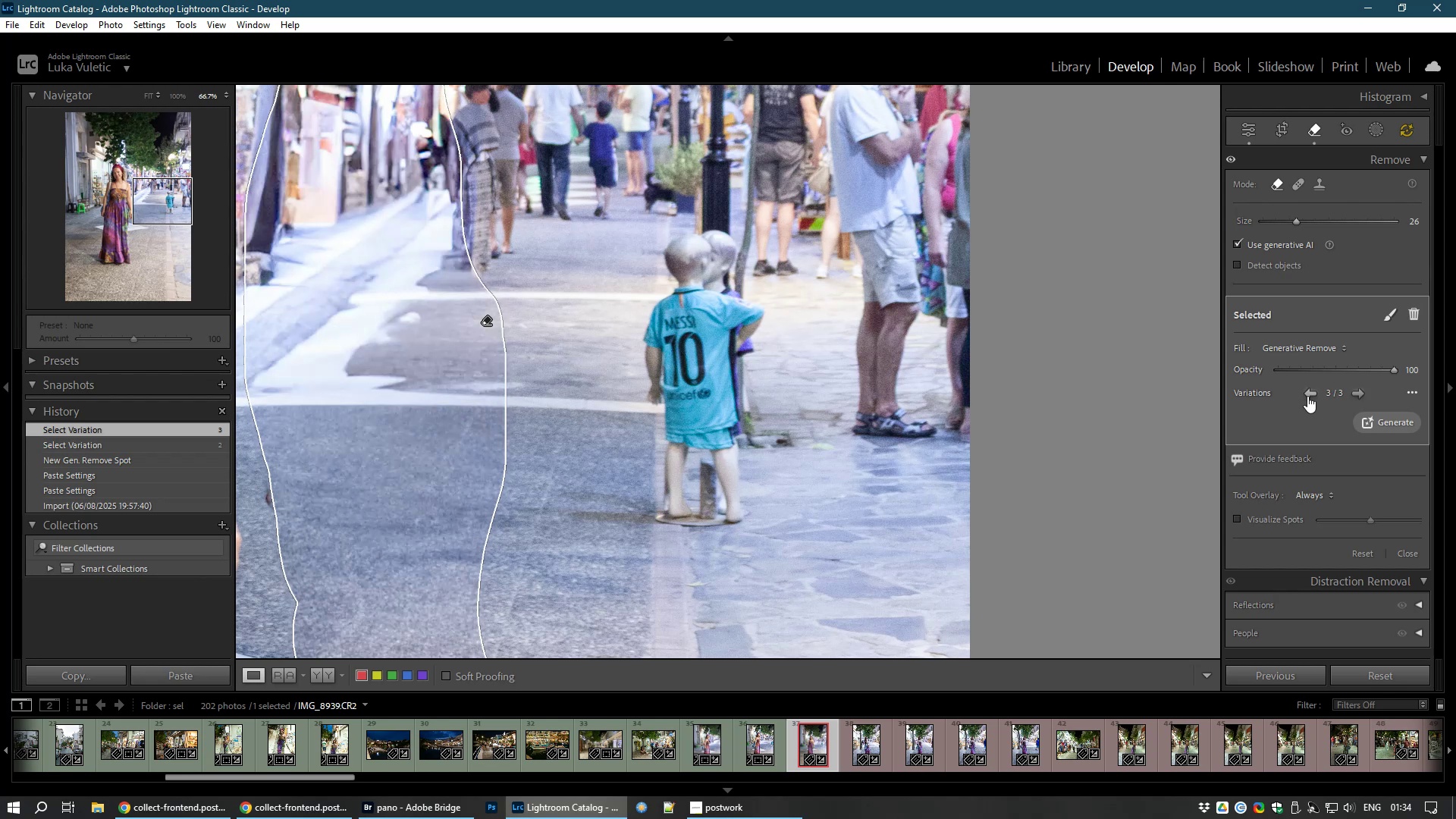 
left_click([1307, 394])
 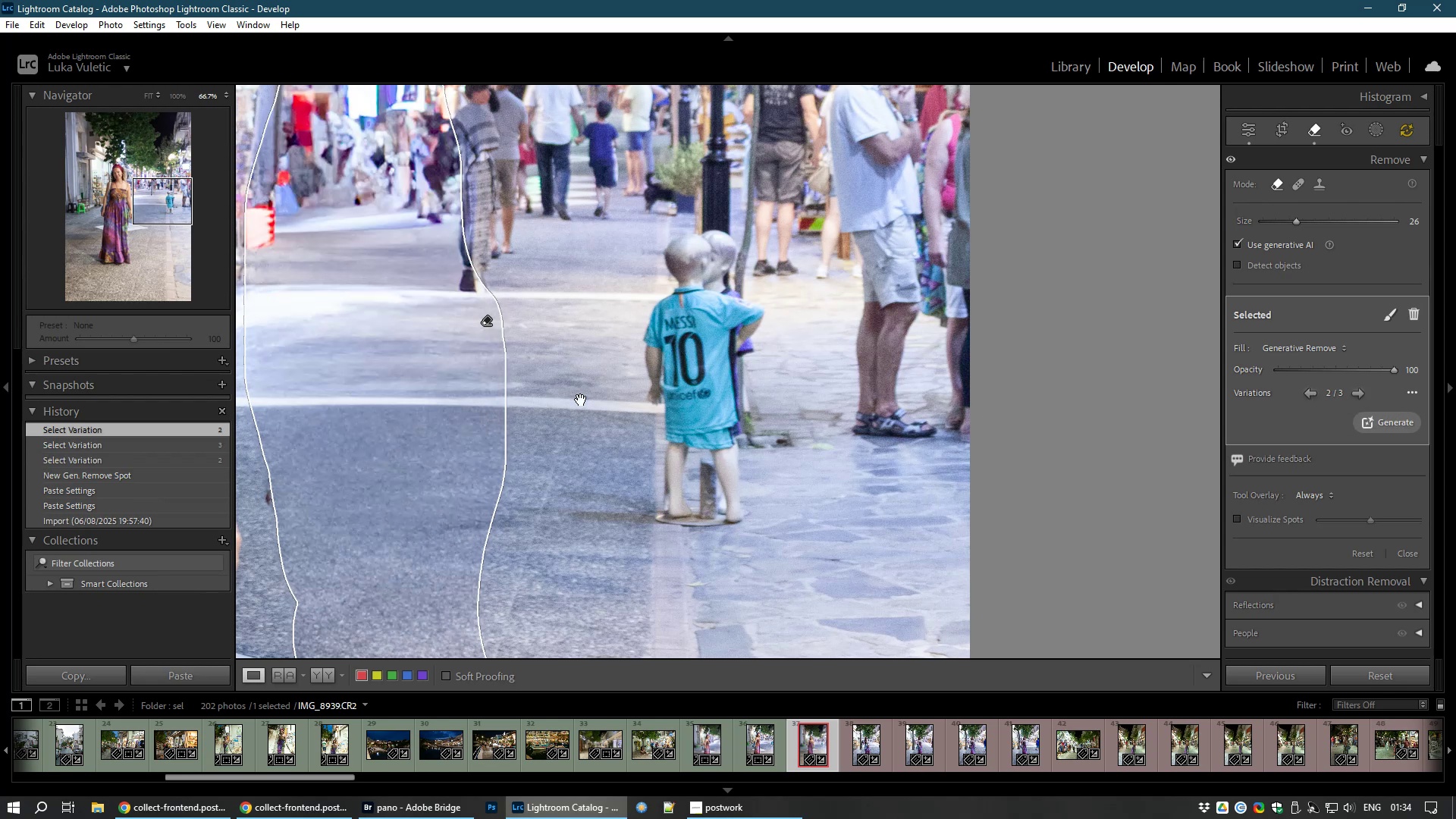 
hold_key(key=Space, duration=1.2)
 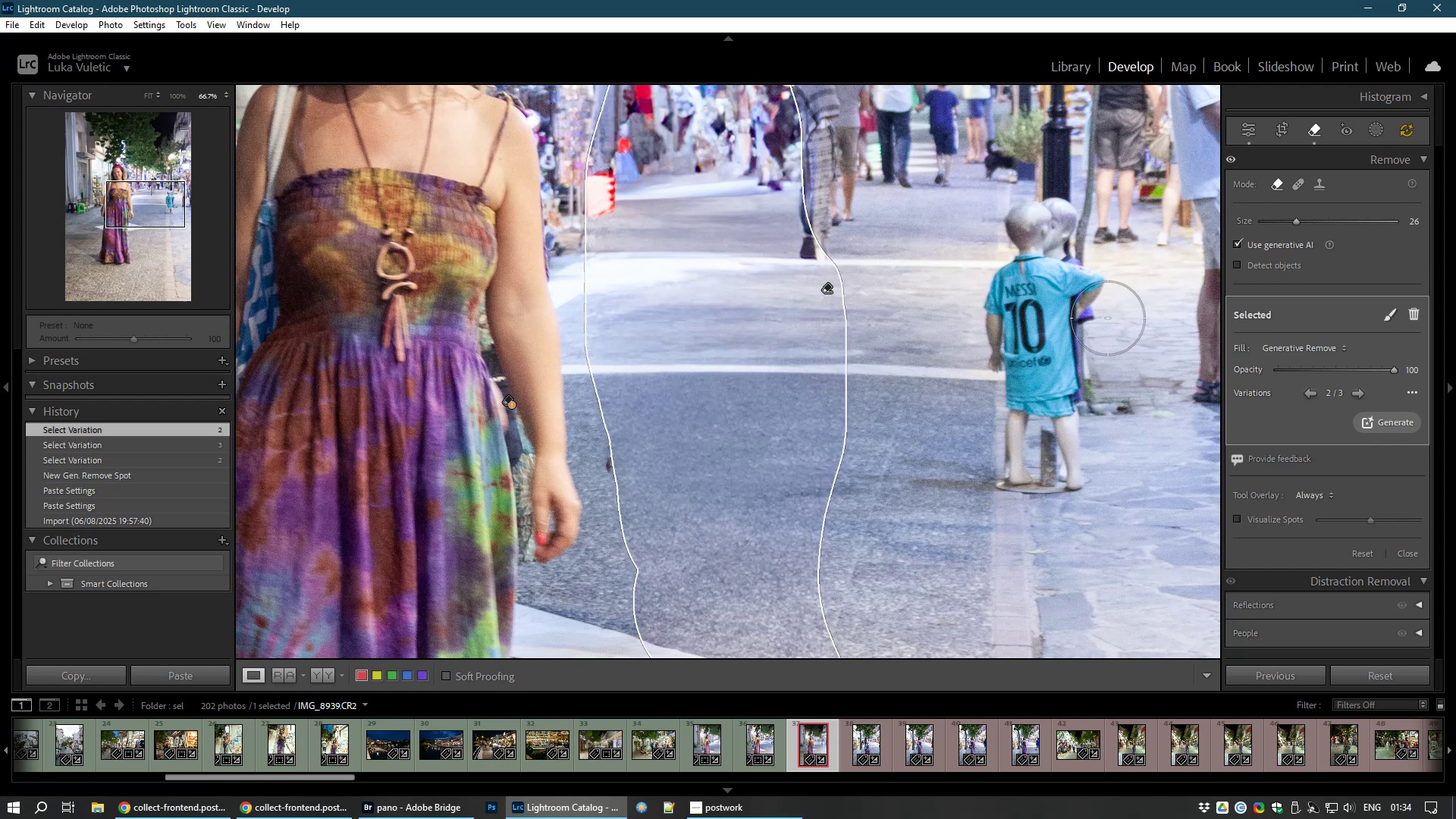 
wait(5.17)
 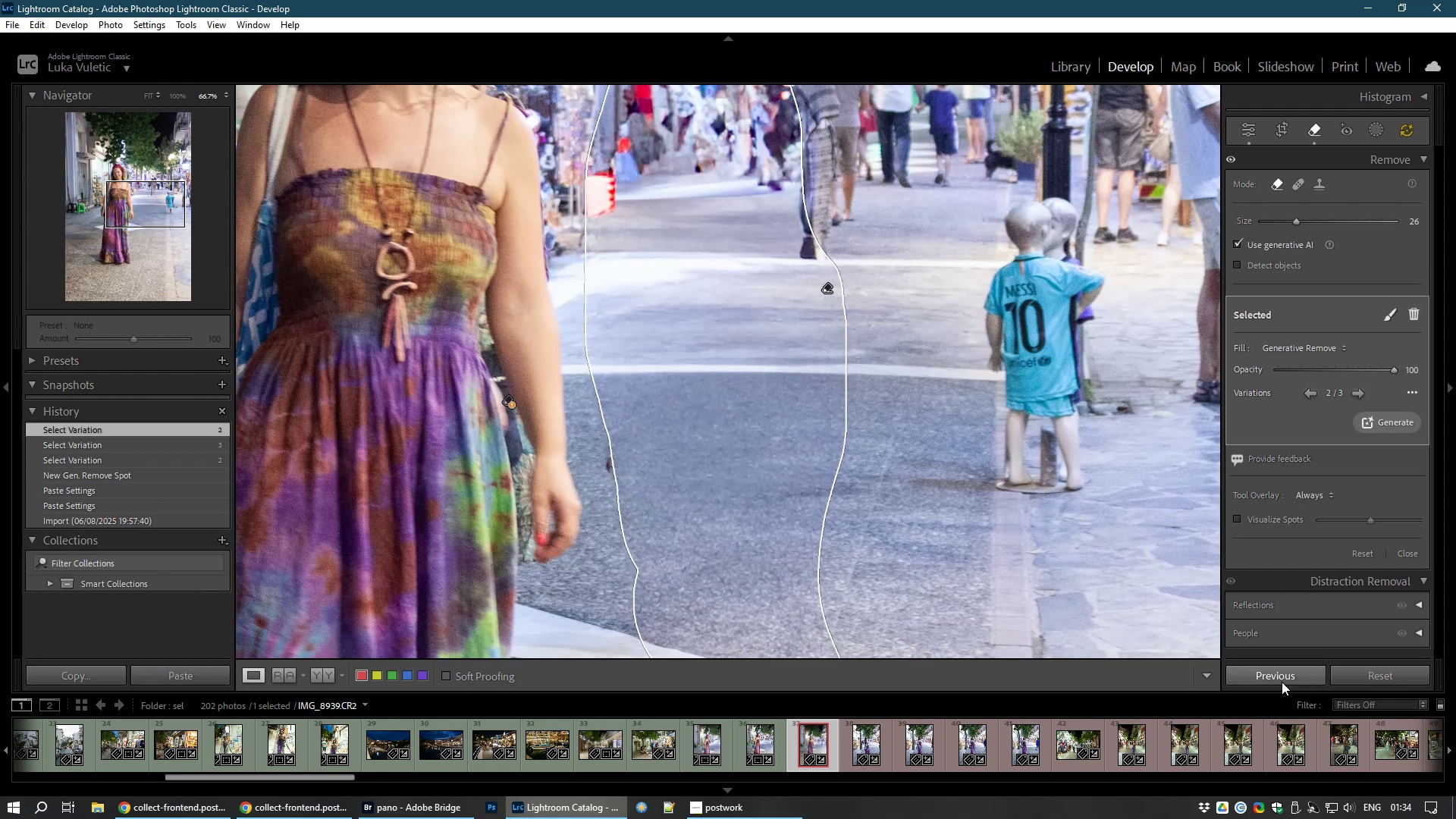 
left_click([1241, 136])
 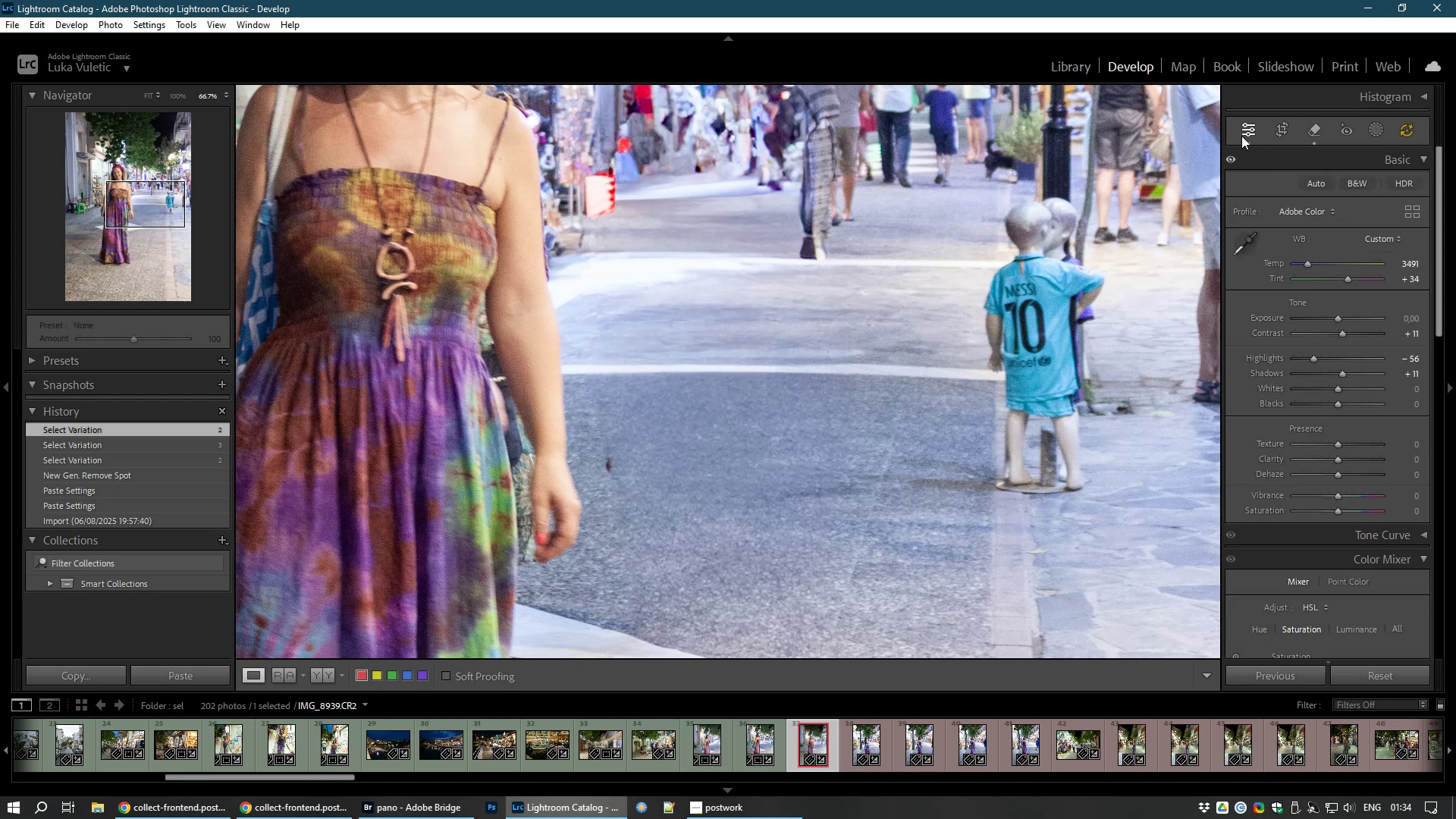 
key(Control+NumpadSubtract)
 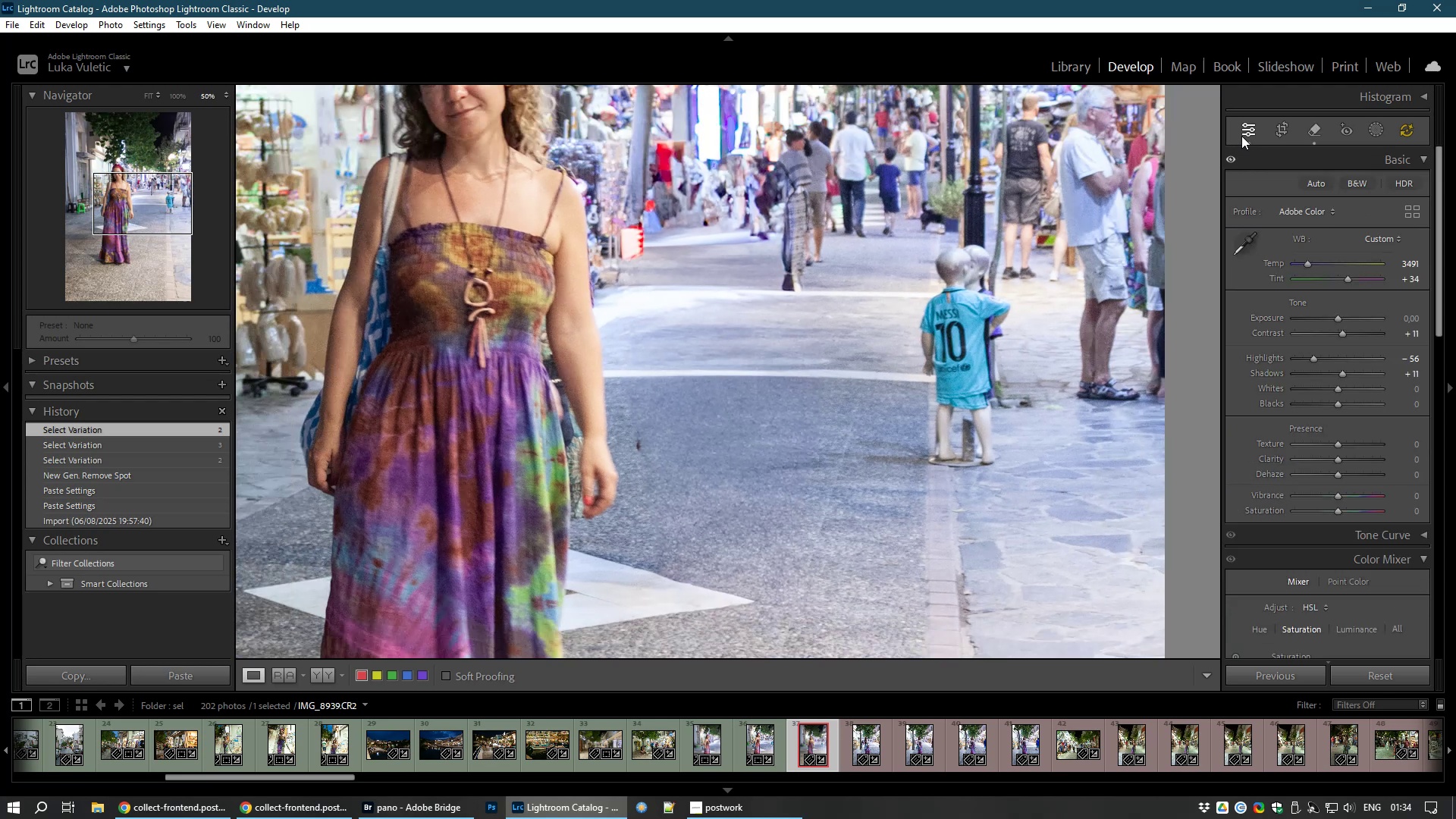 
wait(5.1)
 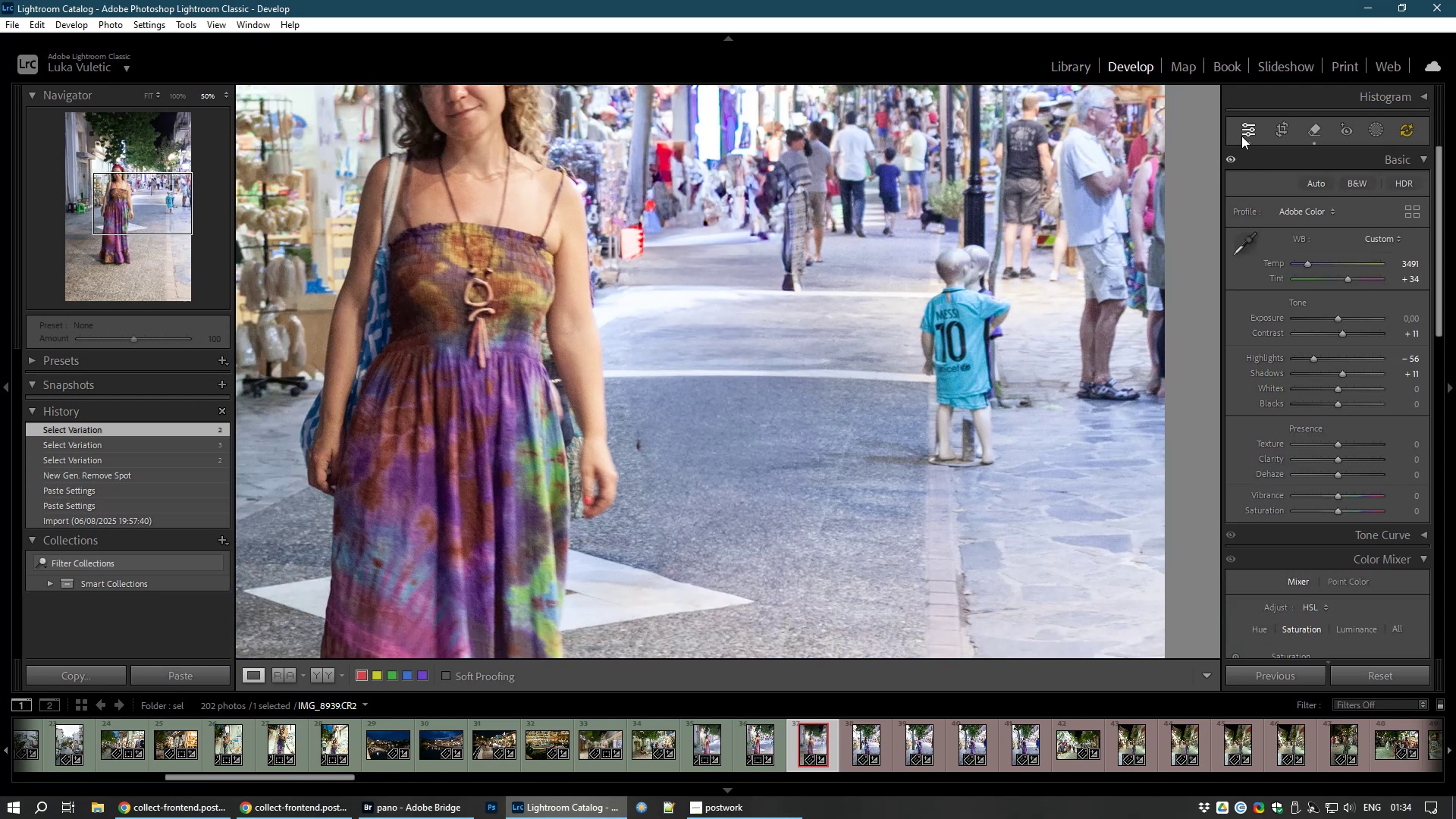 
key(Control+Z)
 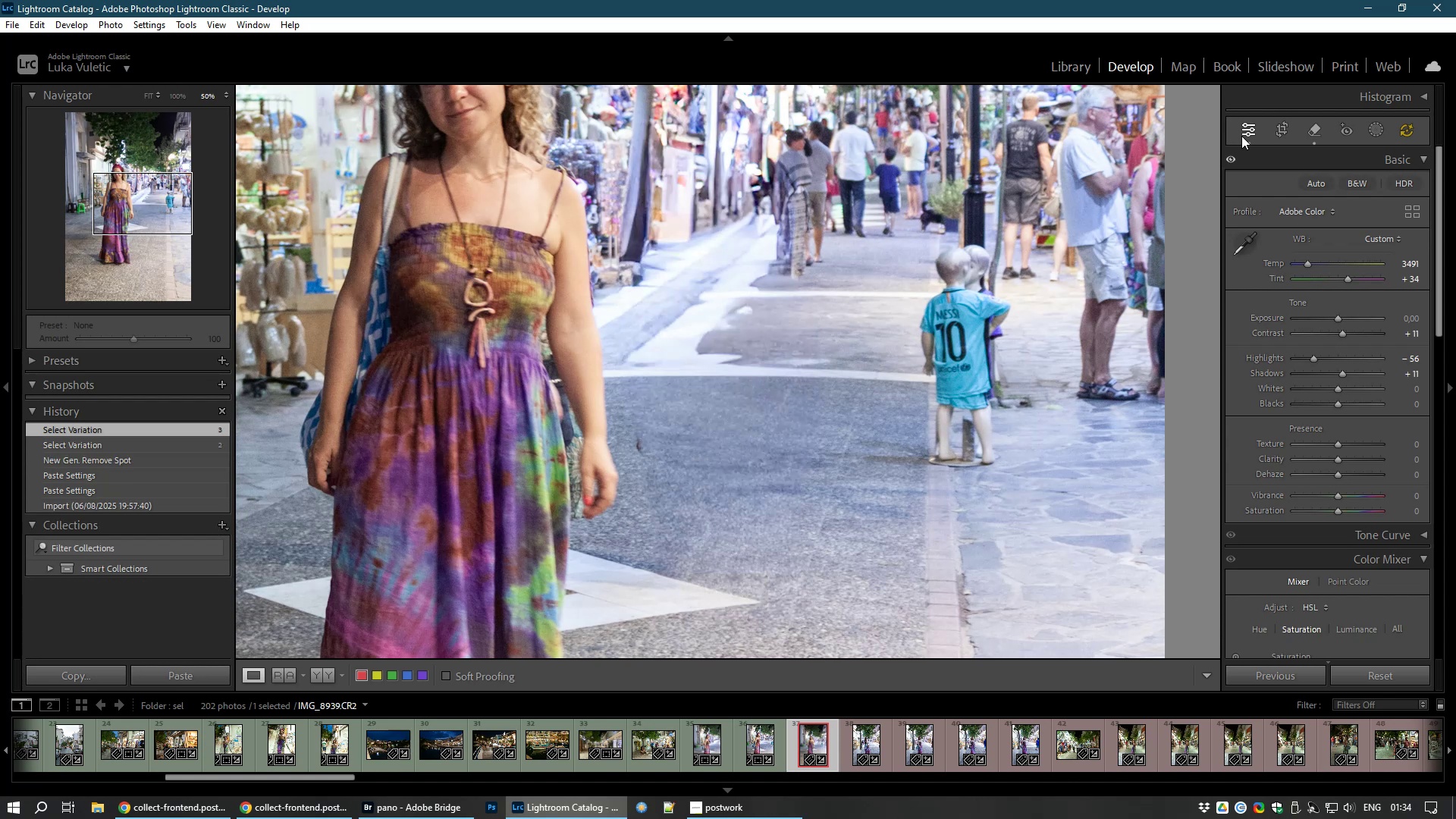 
key(Control+Z)
 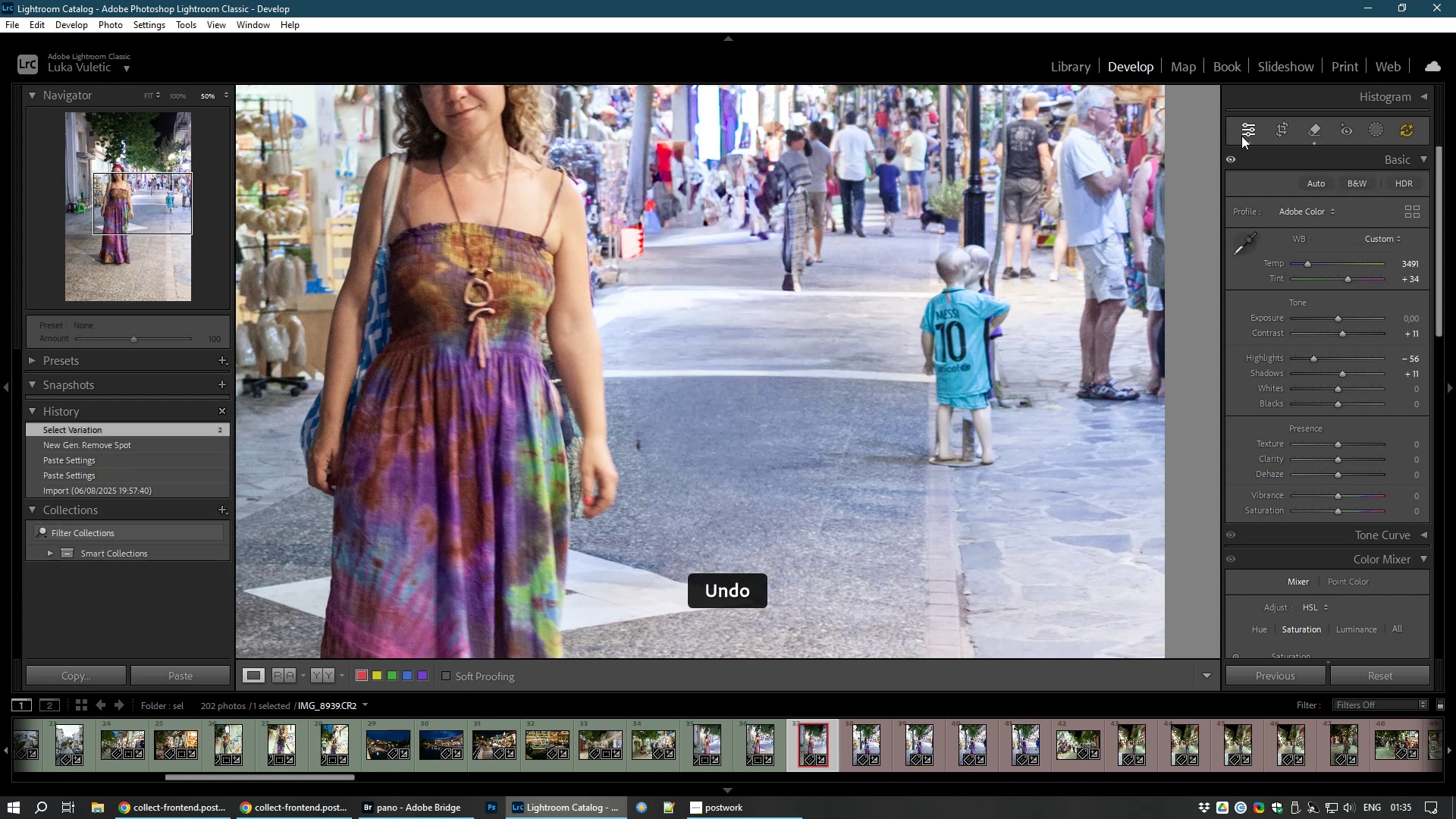 
key(Control+Z)
 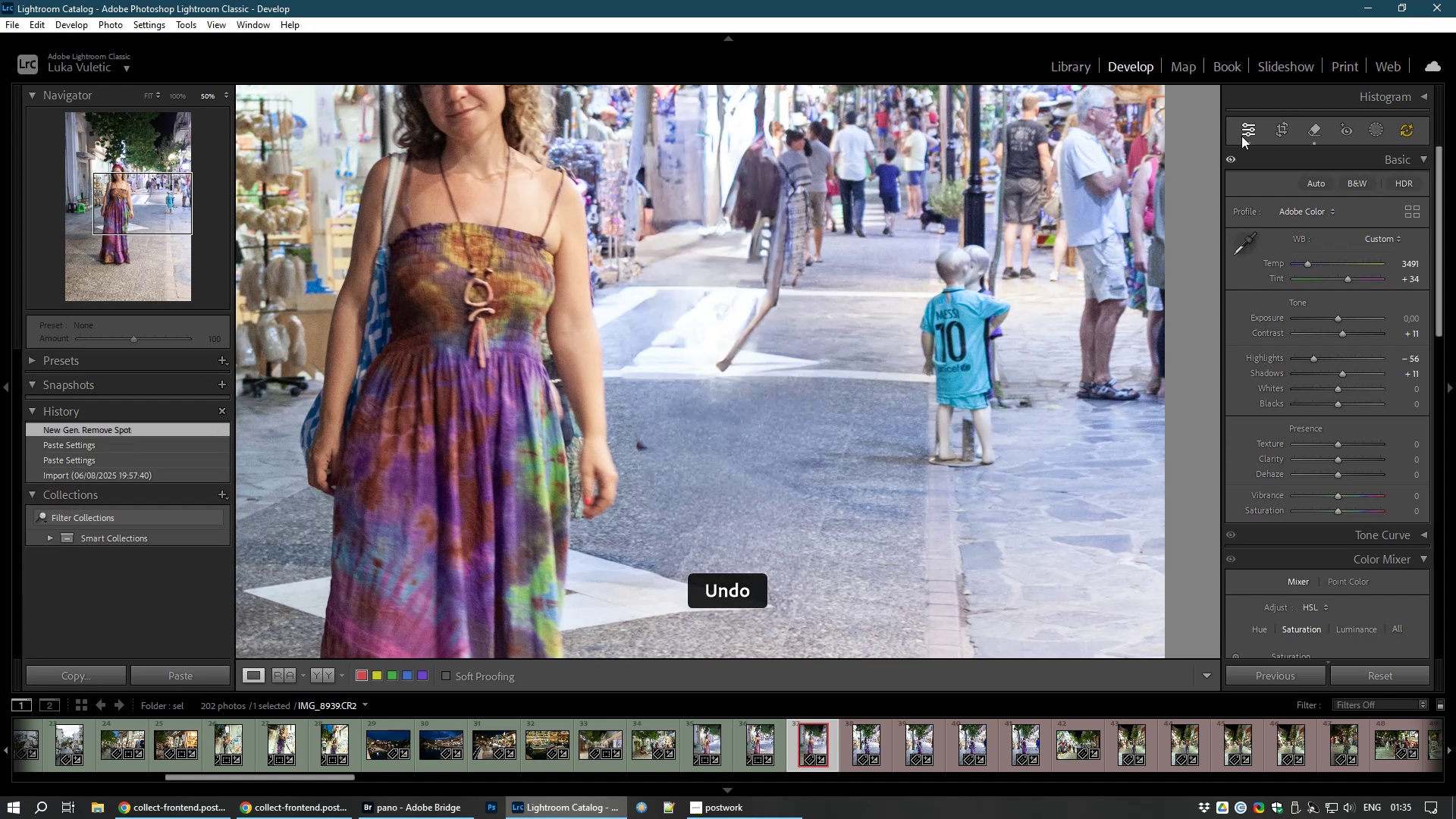 
key(Control+Z)
 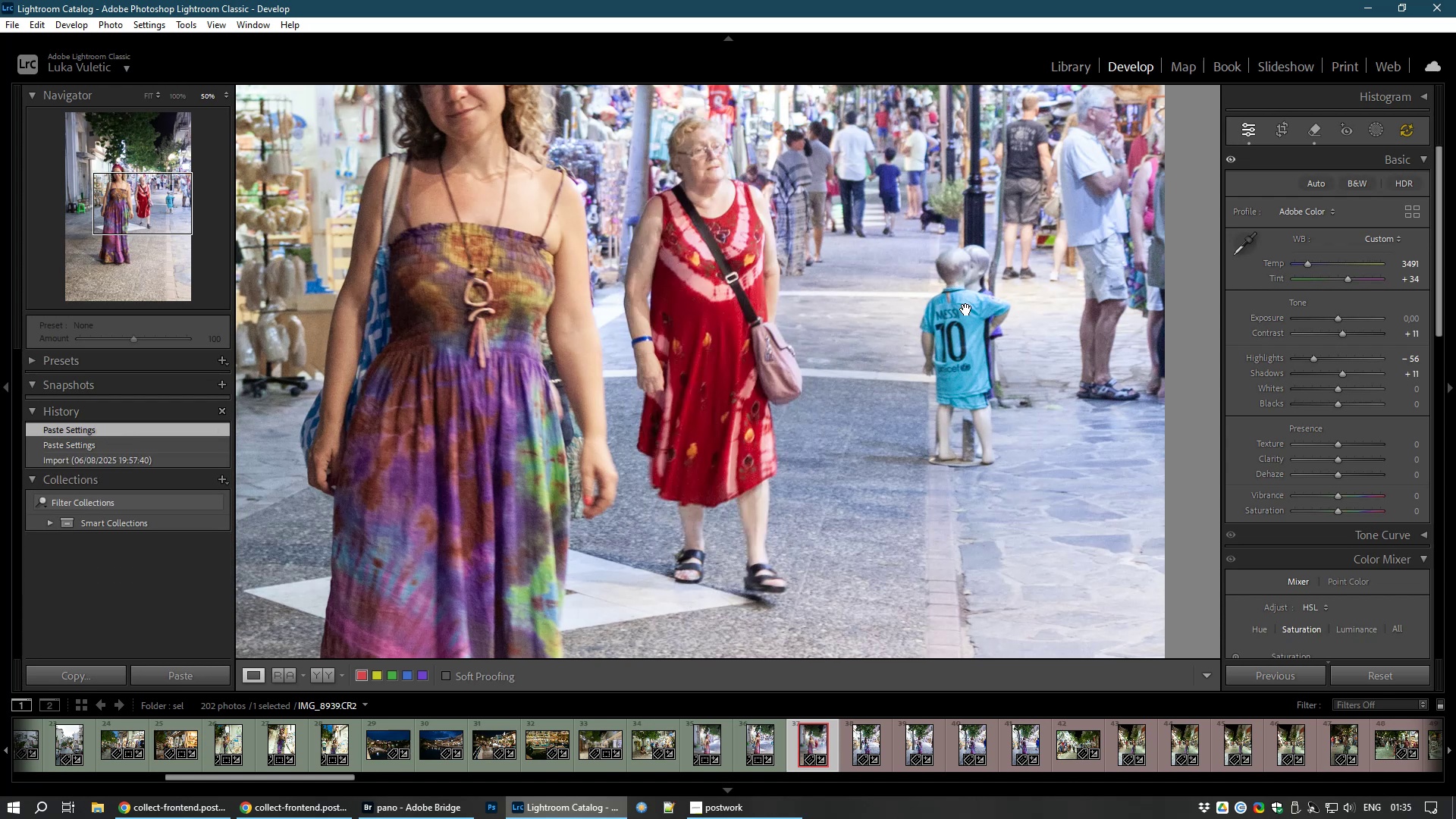 
wait(6.54)
 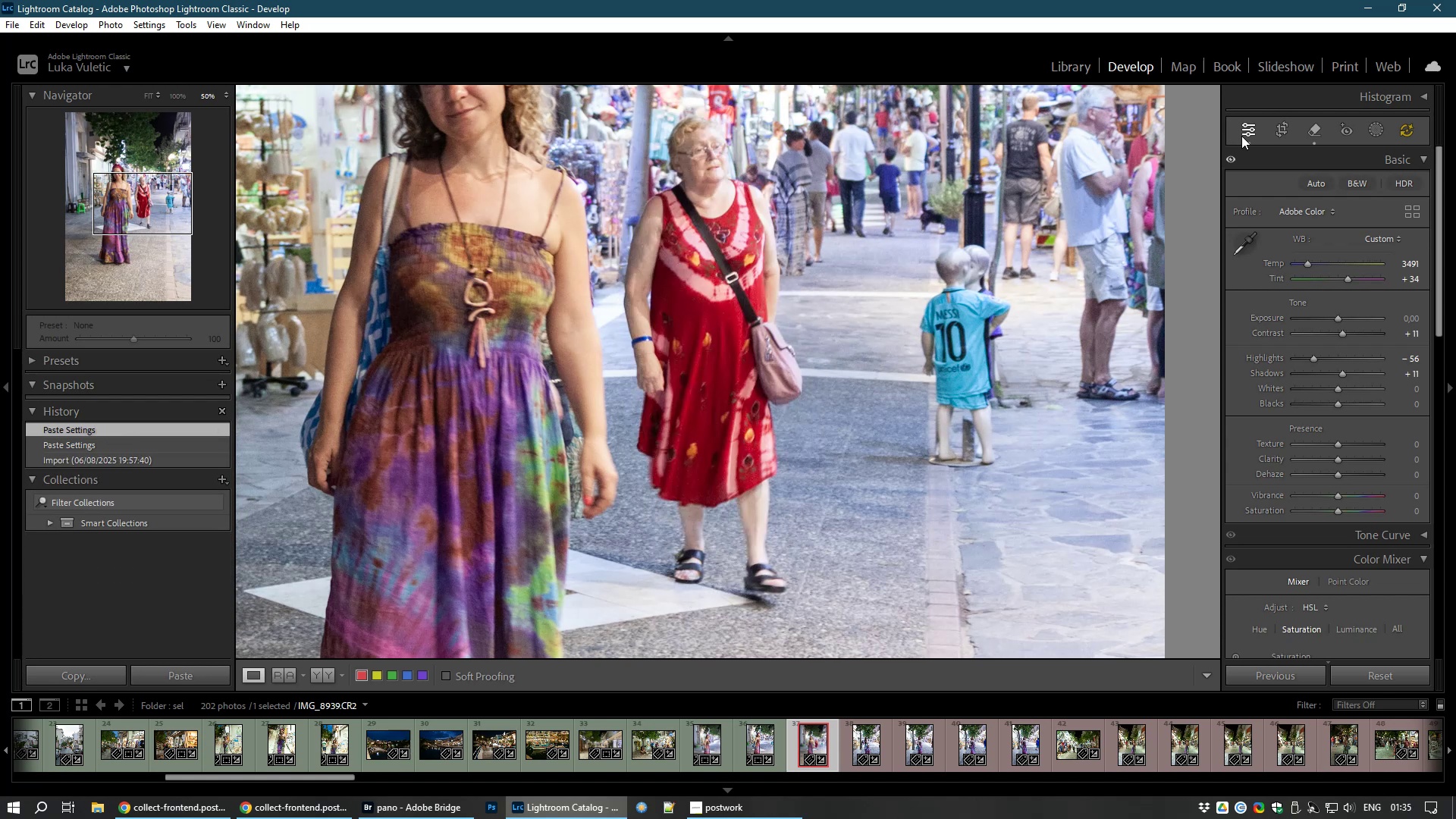 
left_click([1317, 130])
 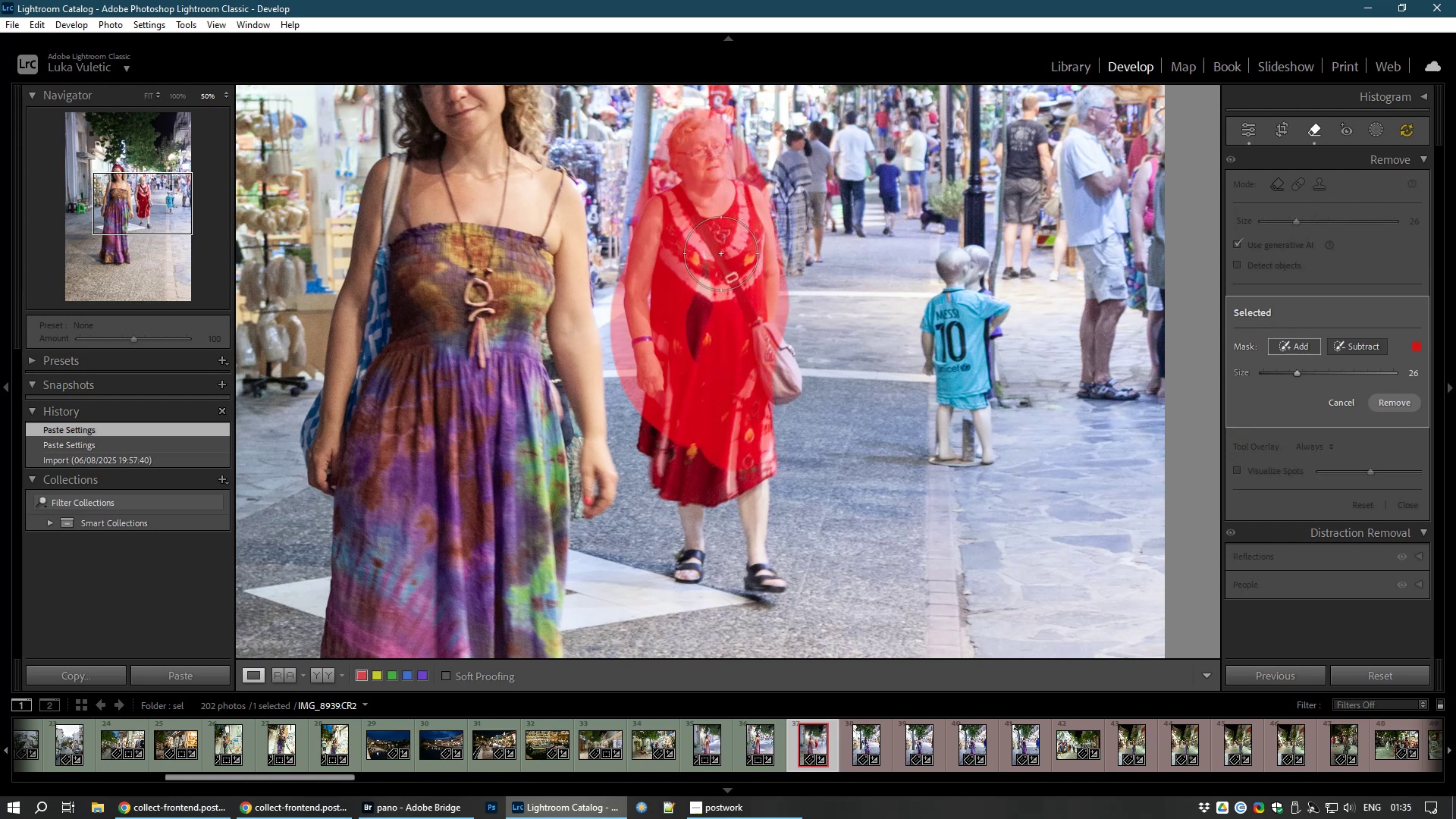 
wait(19.17)
 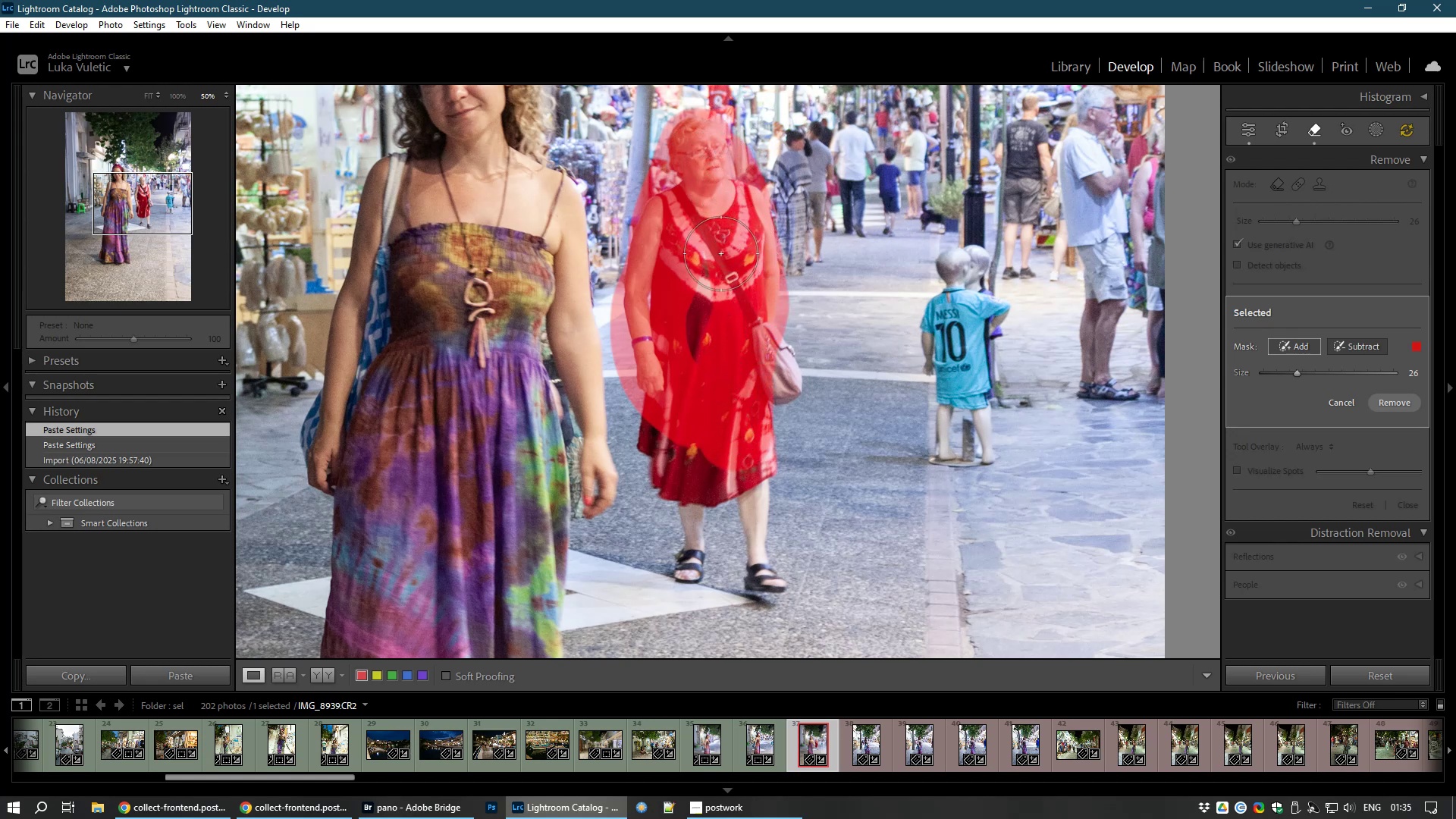 
scroll: coordinate [732, 453], scroll_direction: down, amount: 15.0
 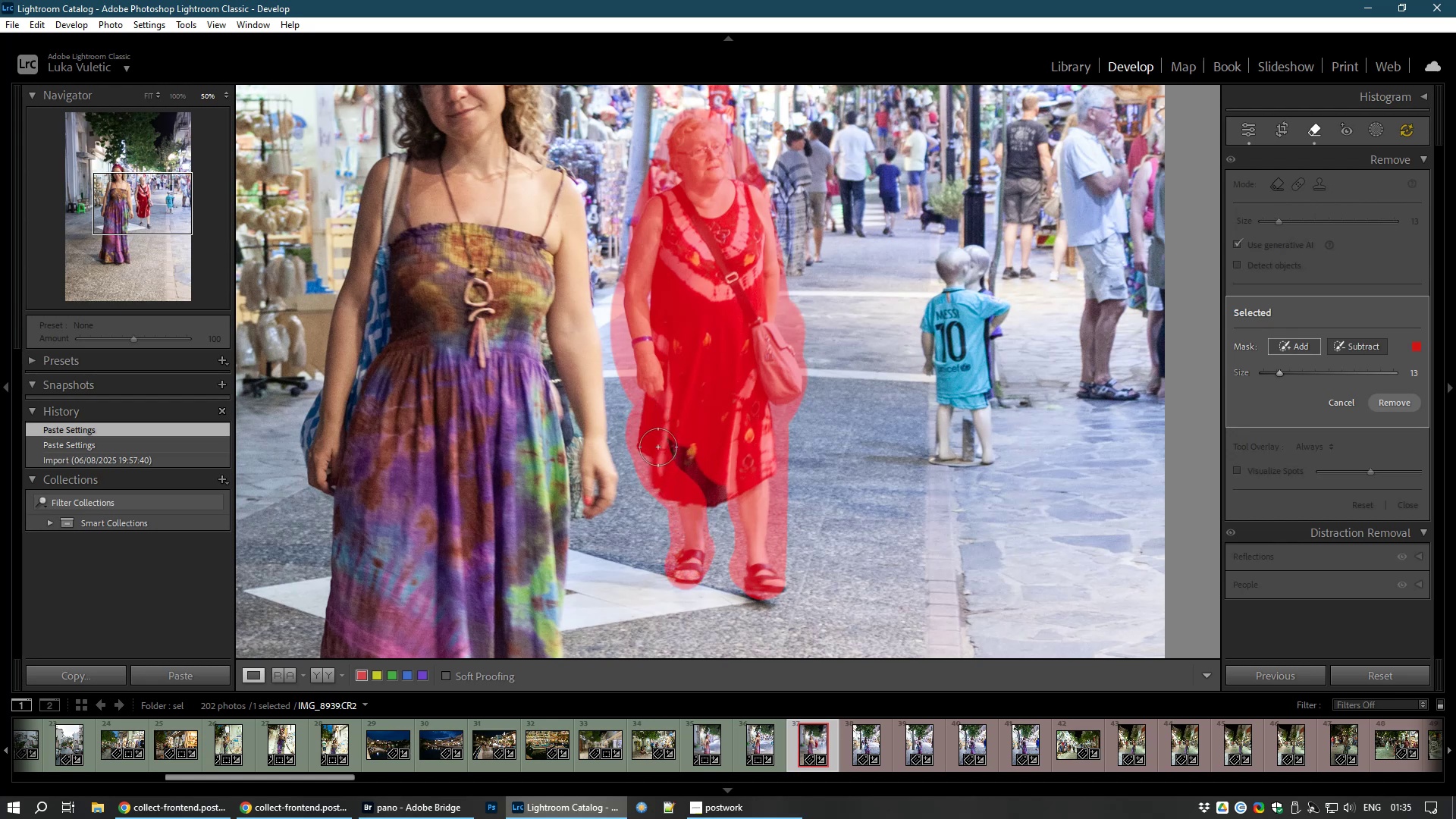 
wait(21.24)
 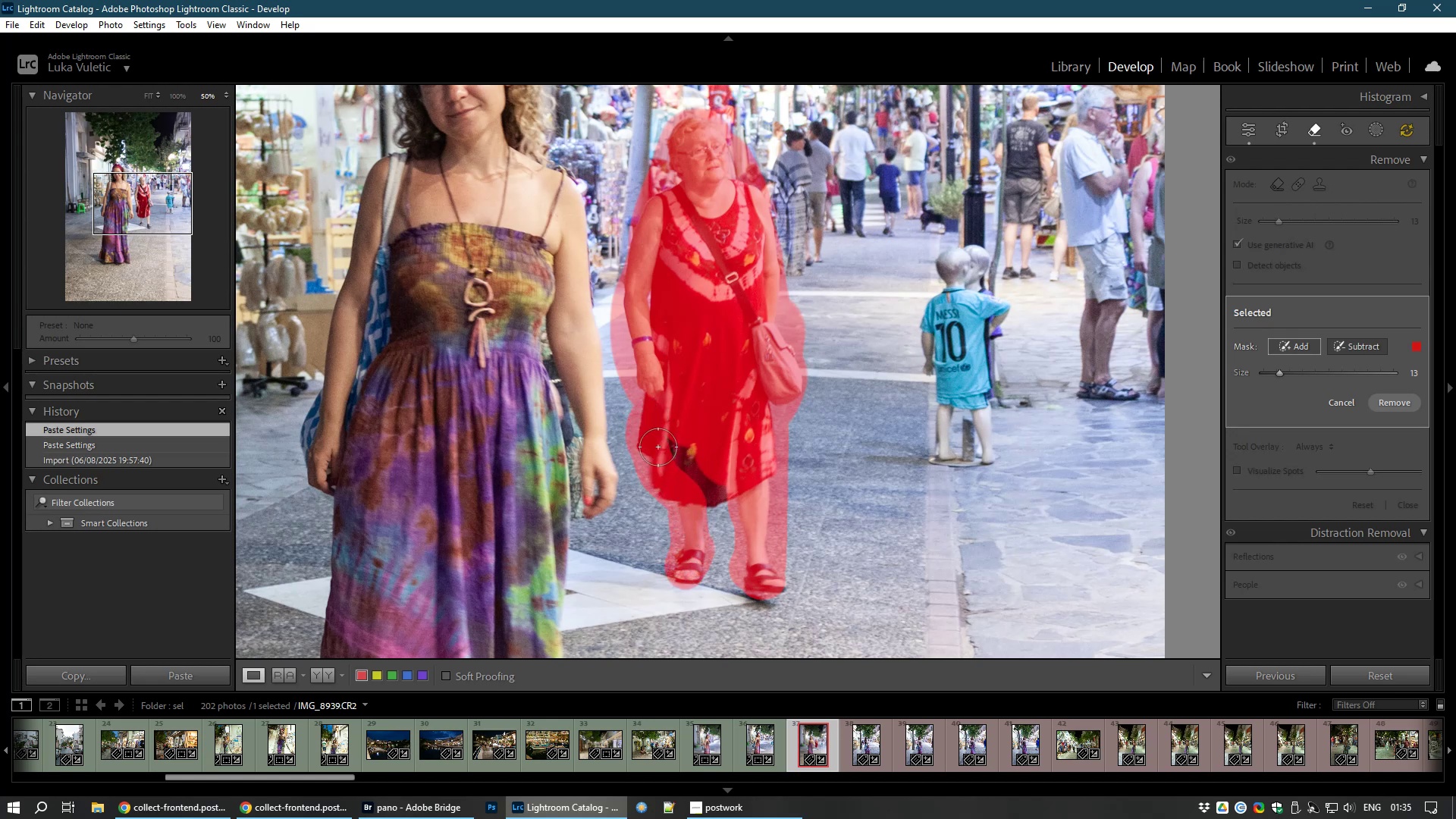 
left_click([1354, 343])
 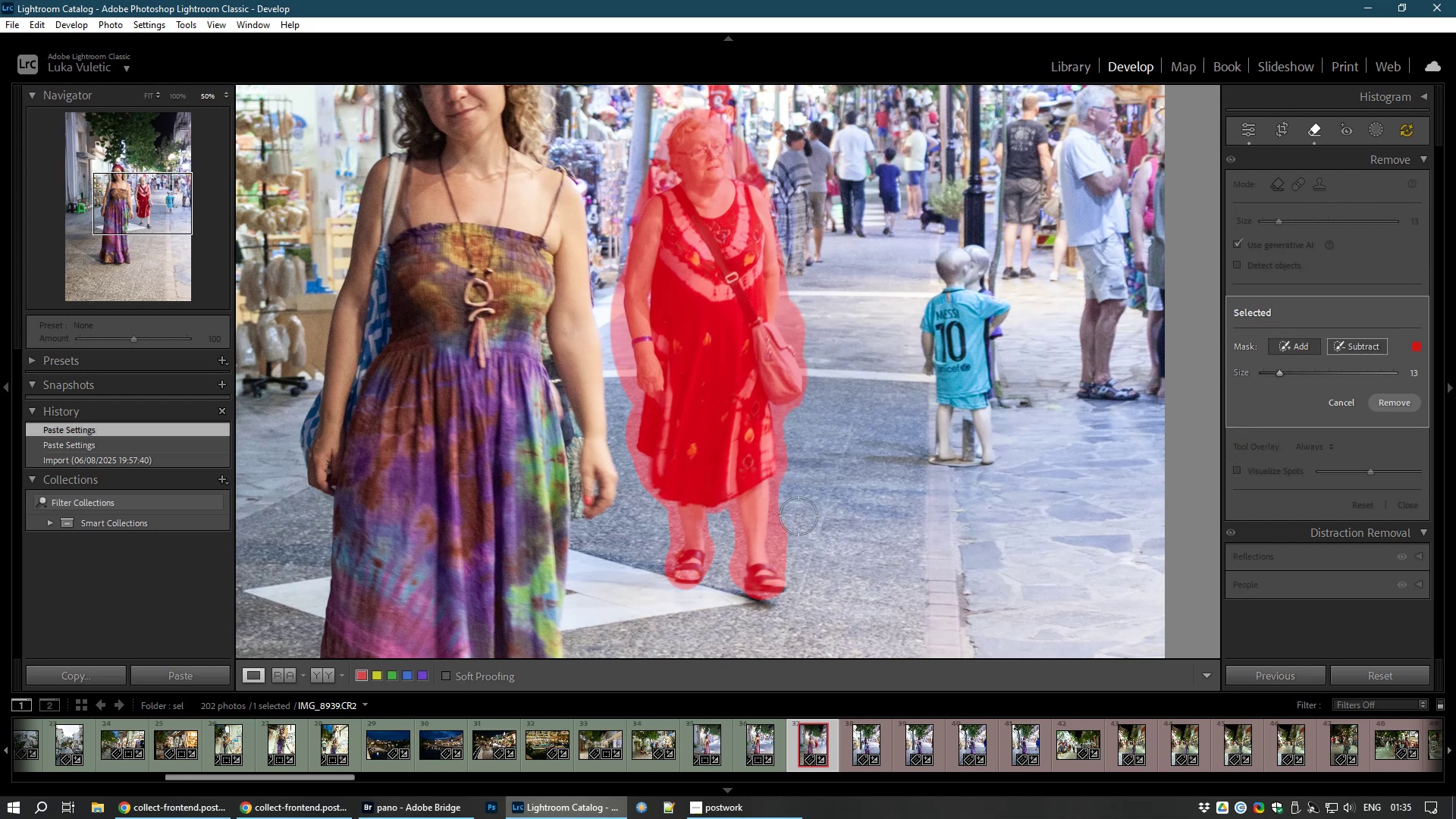 
wait(8.26)
 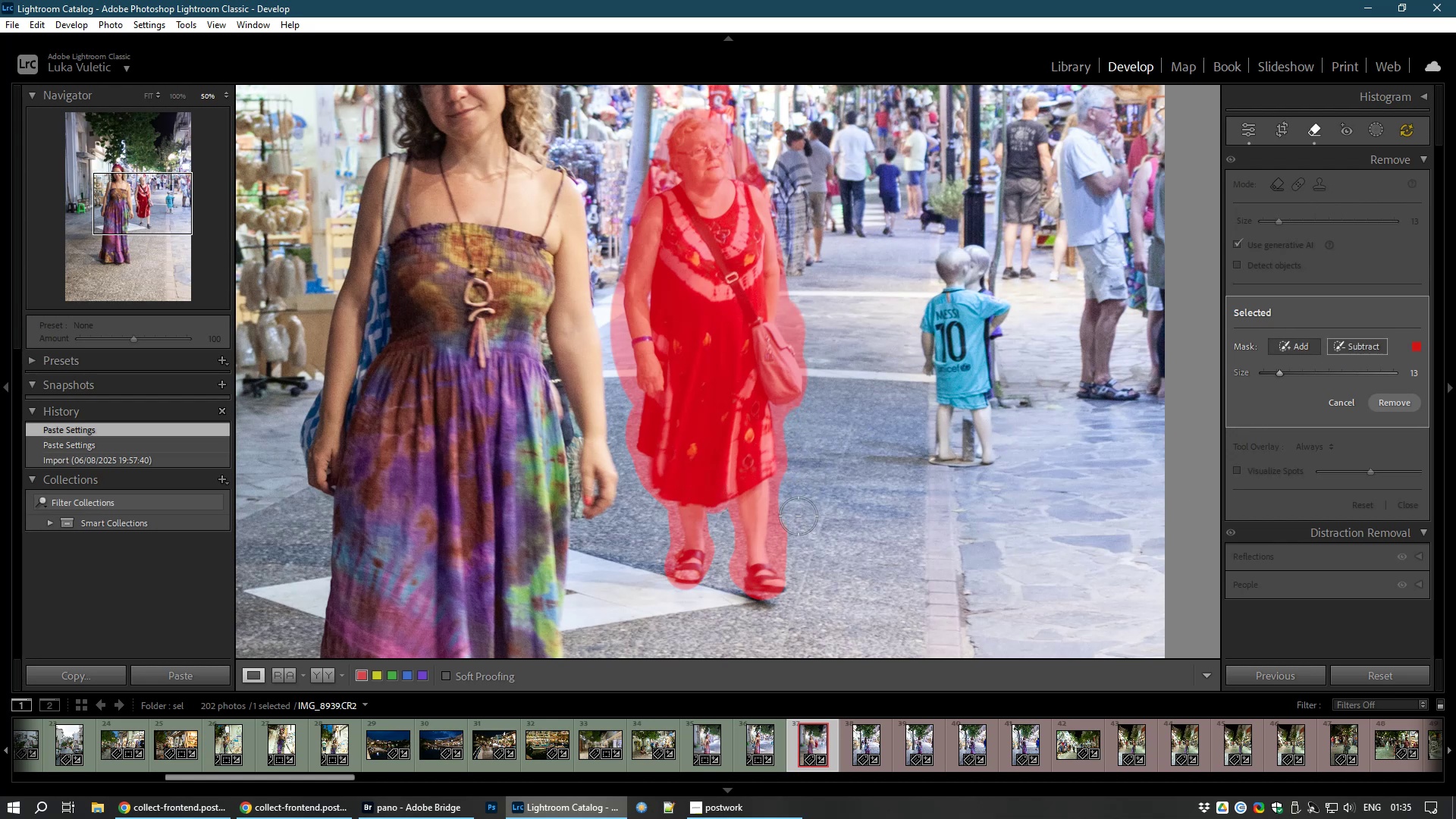 
left_click([1399, 405])
 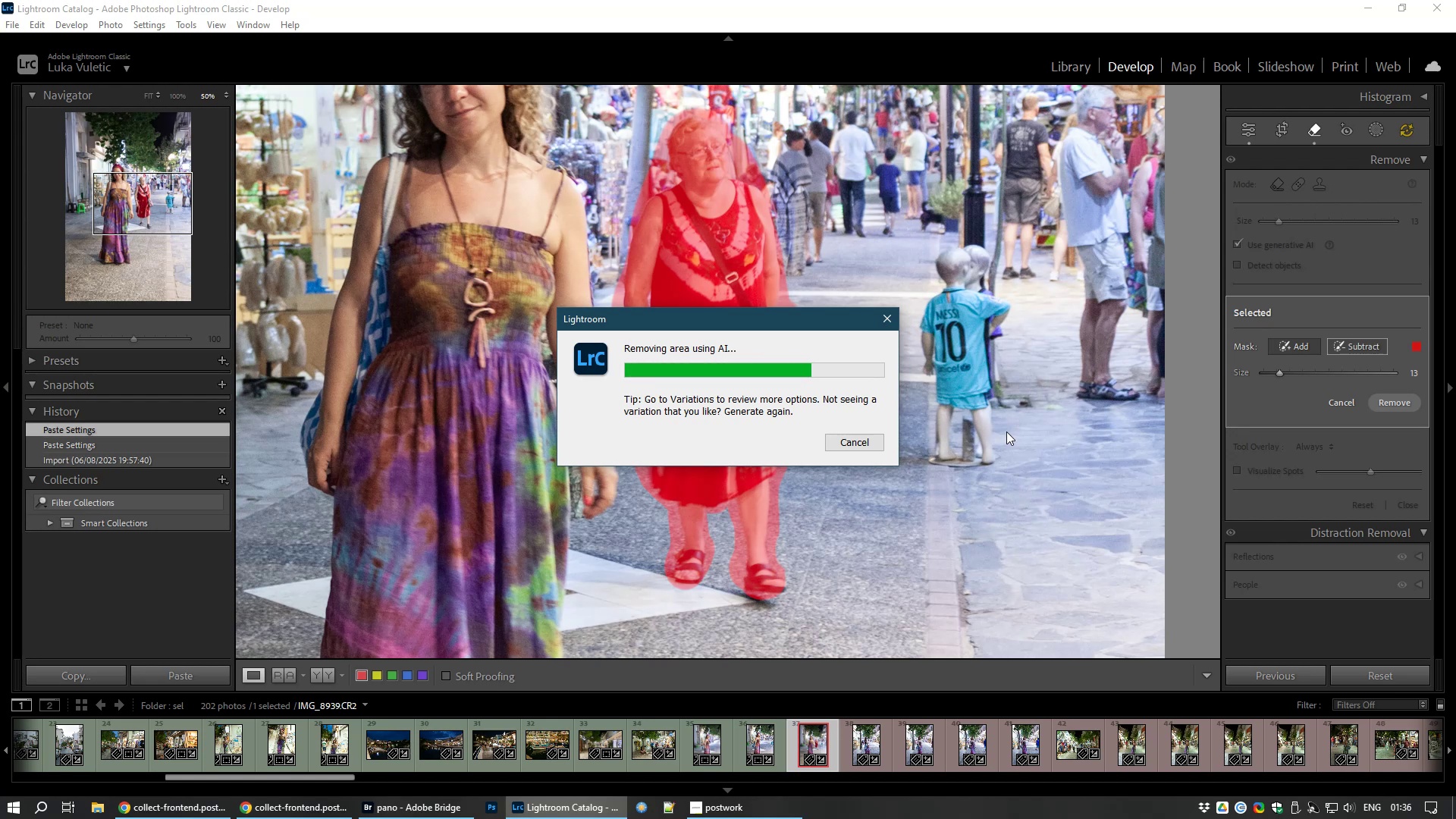 
wait(15.75)
 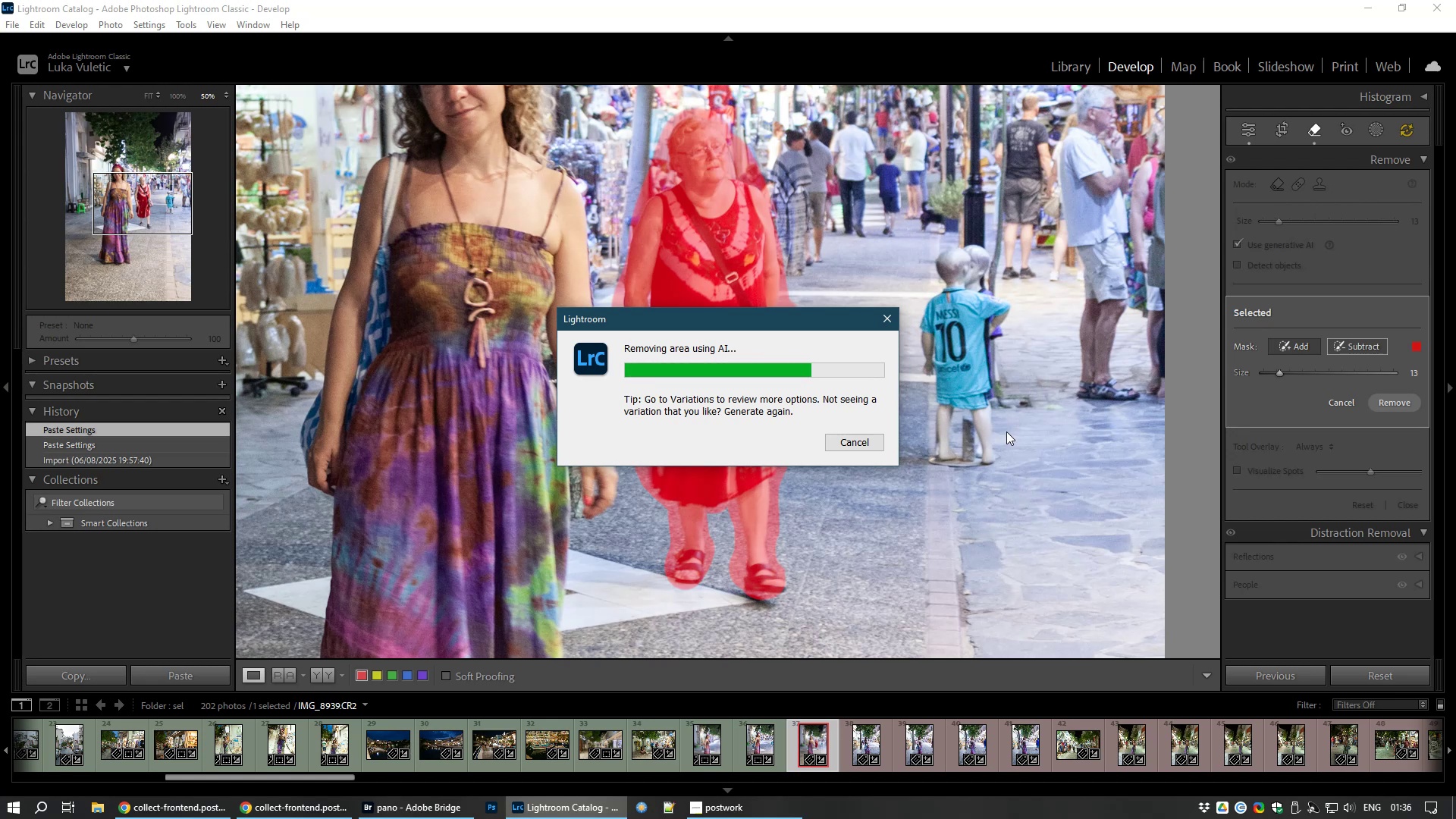 
right_click([1006, 431])
 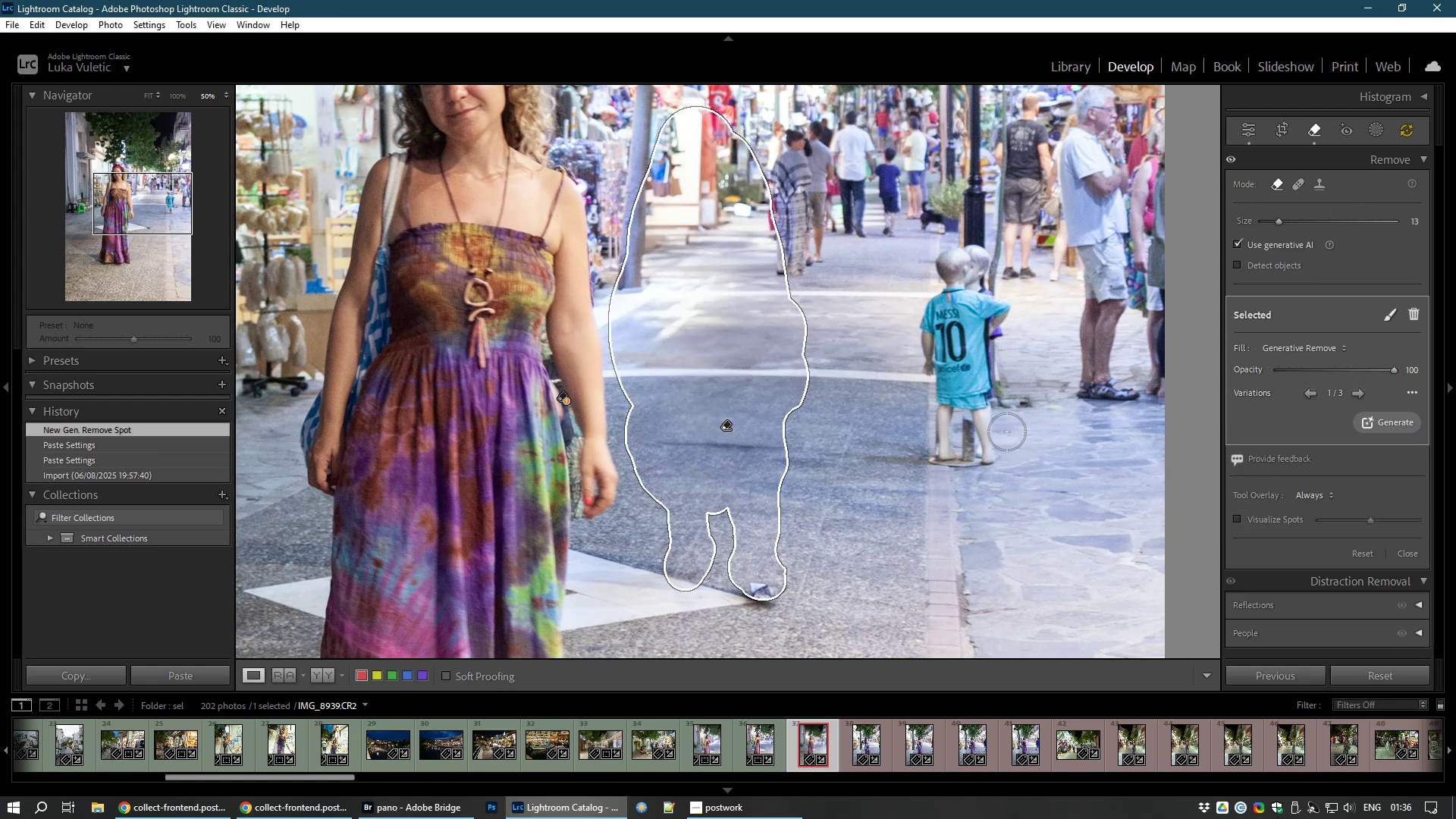 
wait(9.1)
 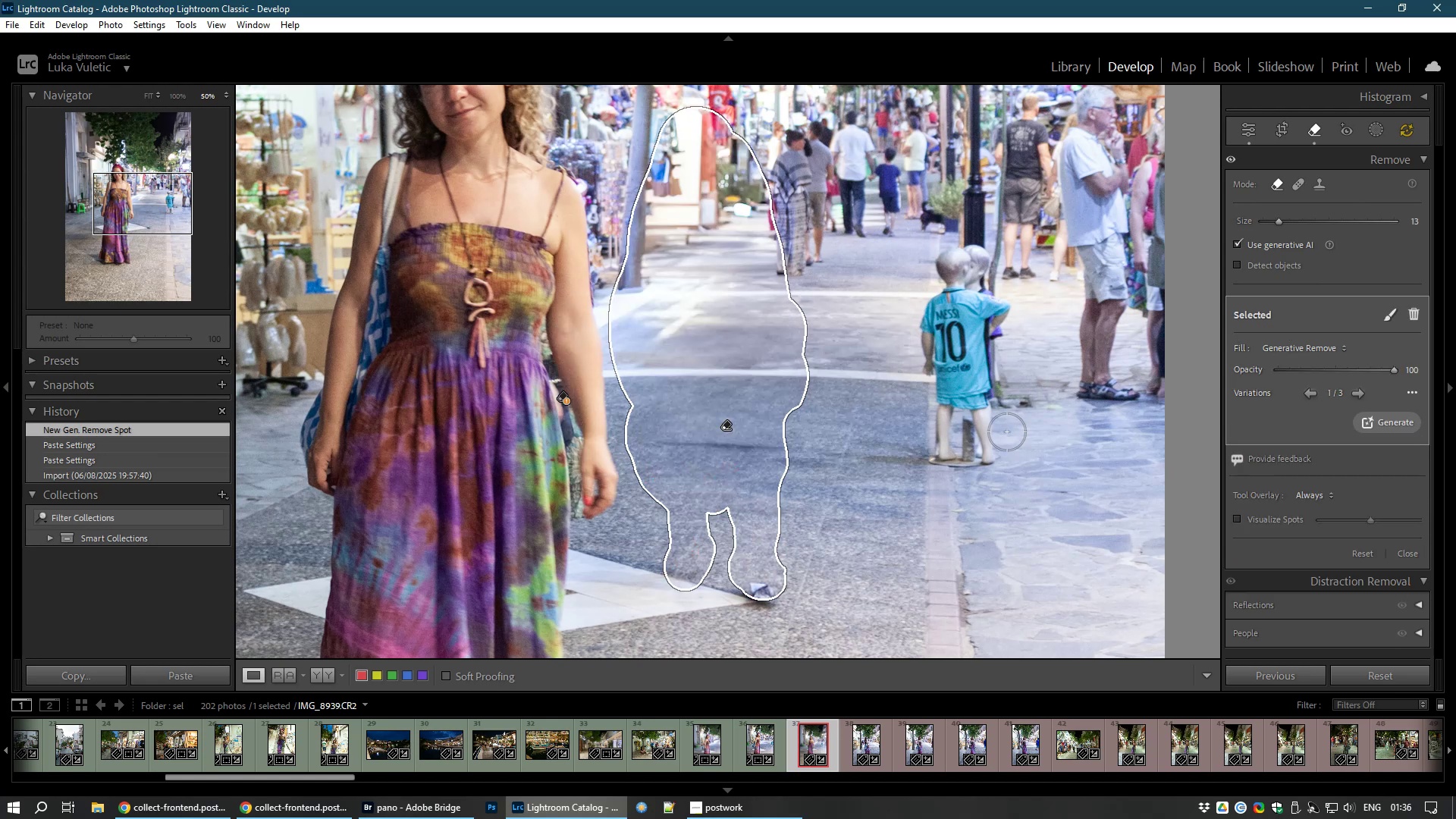 
left_click([1362, 393])
 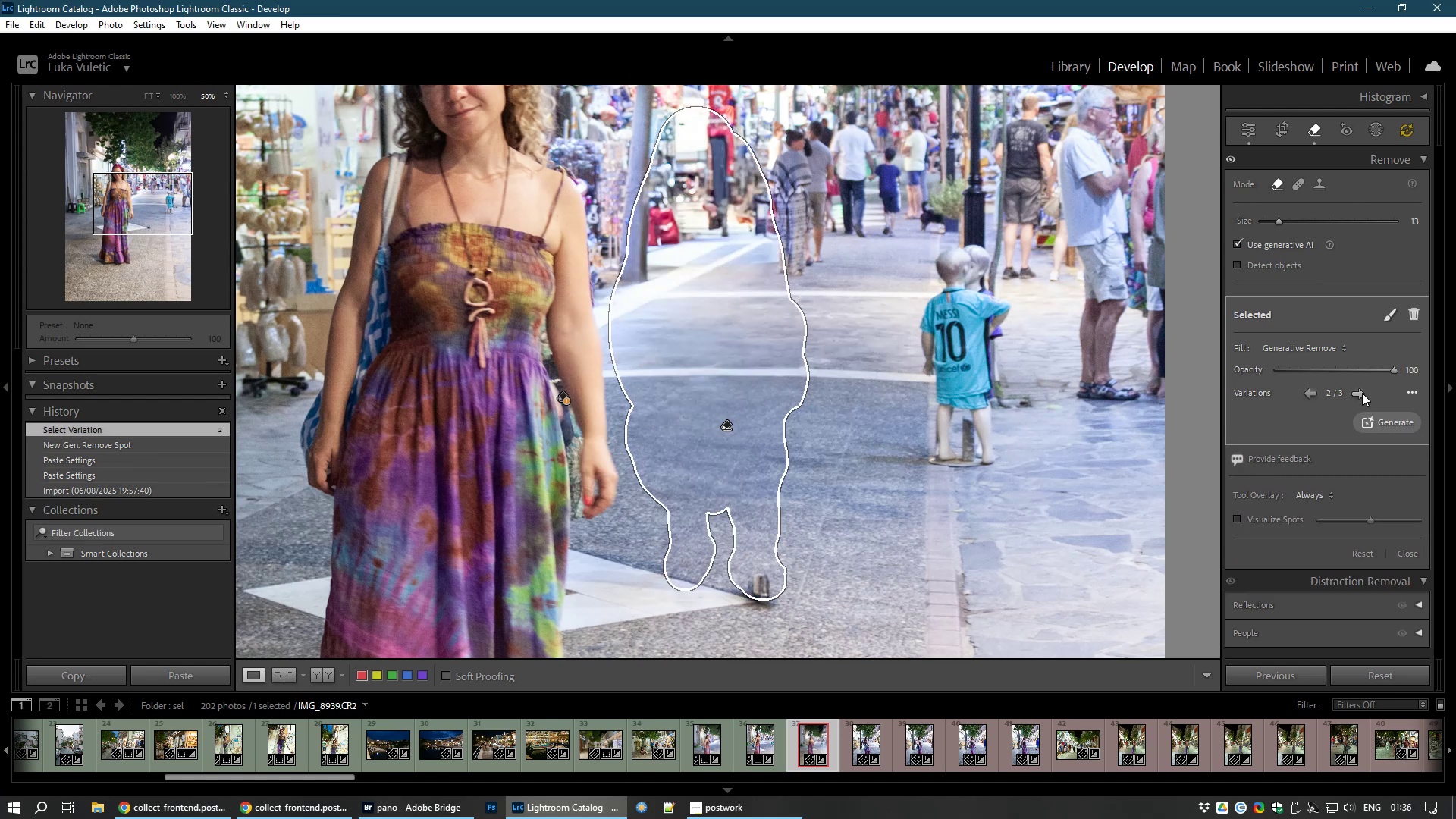 
left_click([1362, 393])
 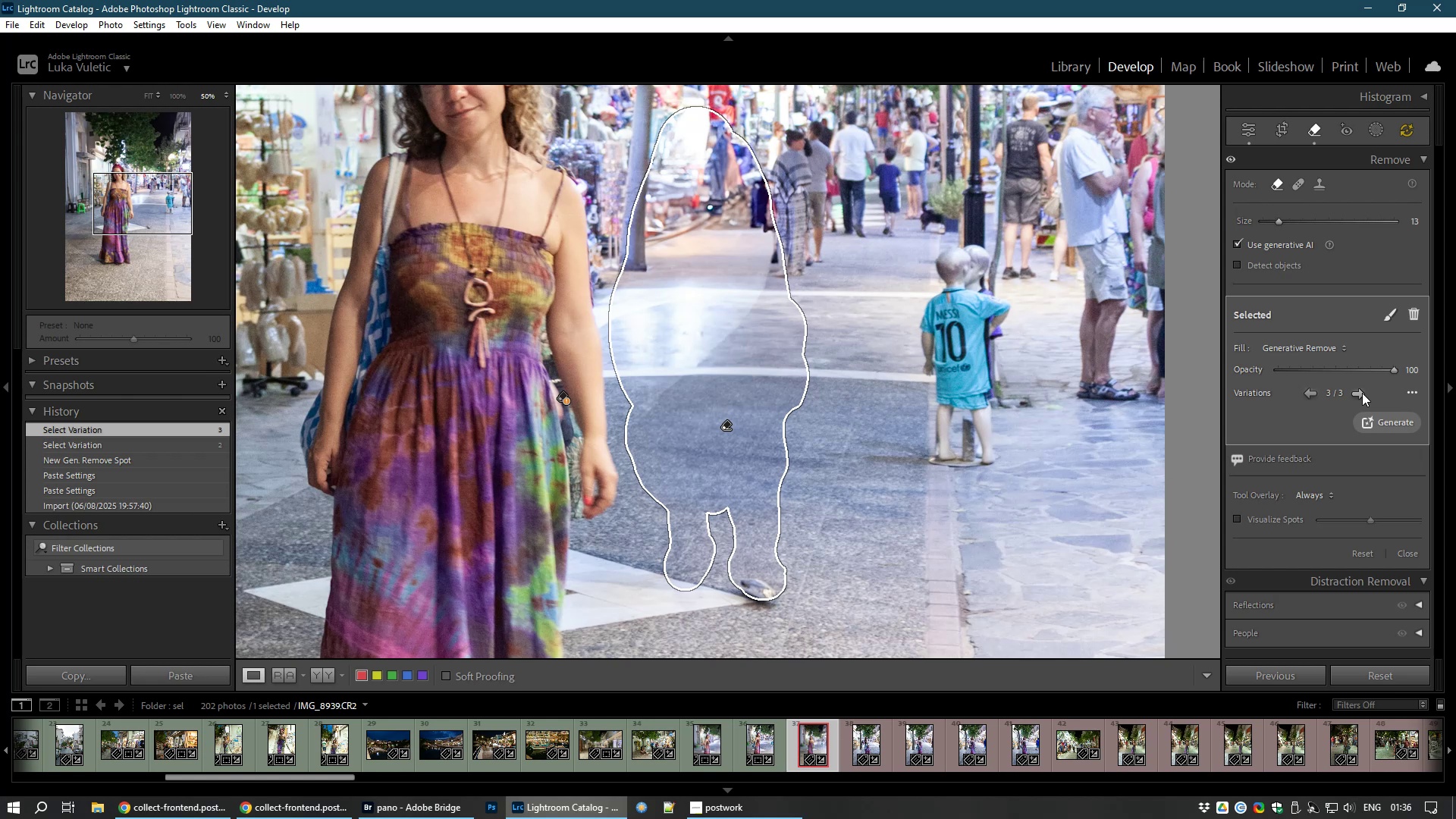 
hold_key(key=Space, duration=1.53)
 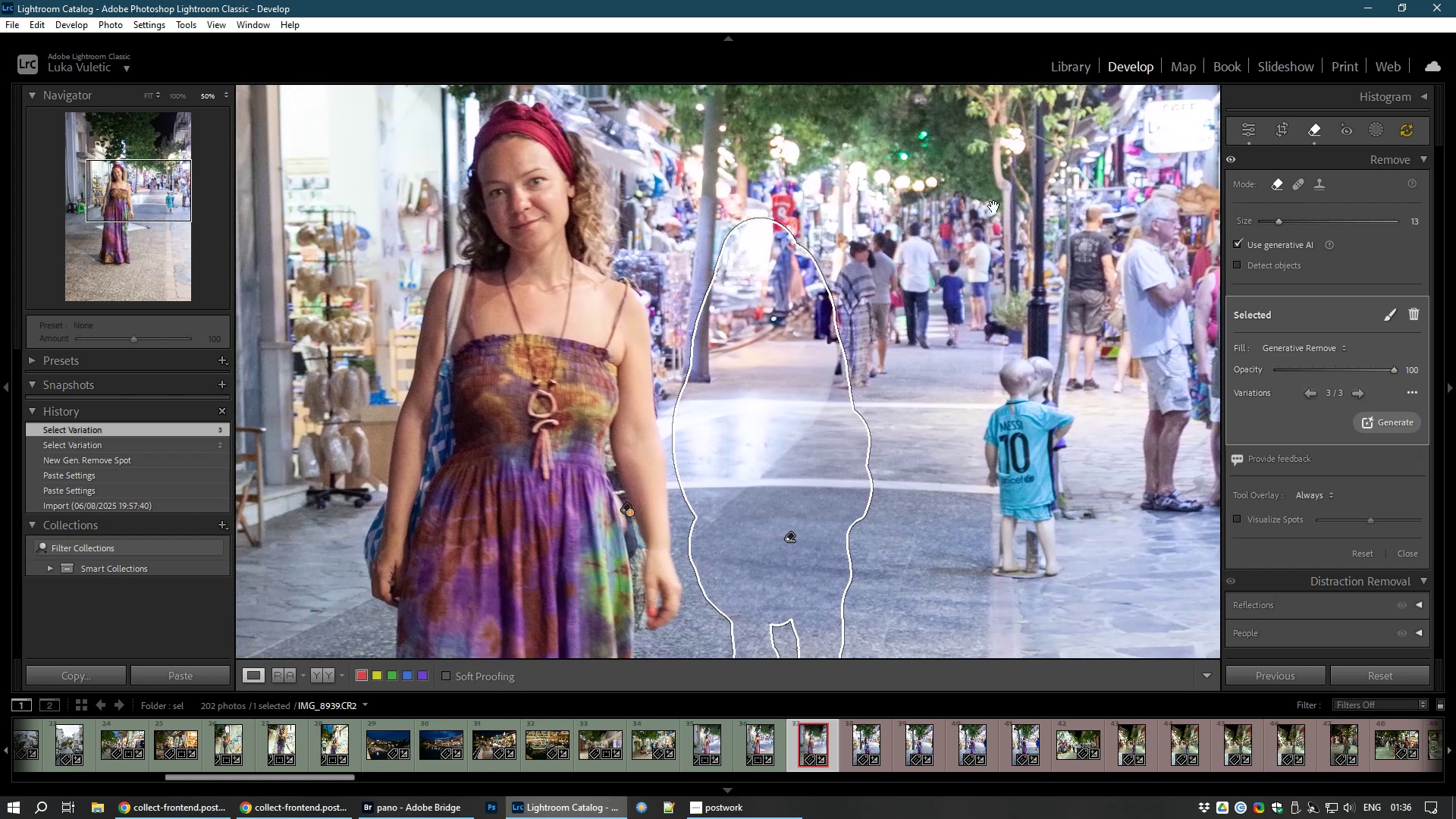 
hold_key(key=Space, duration=1.57)
 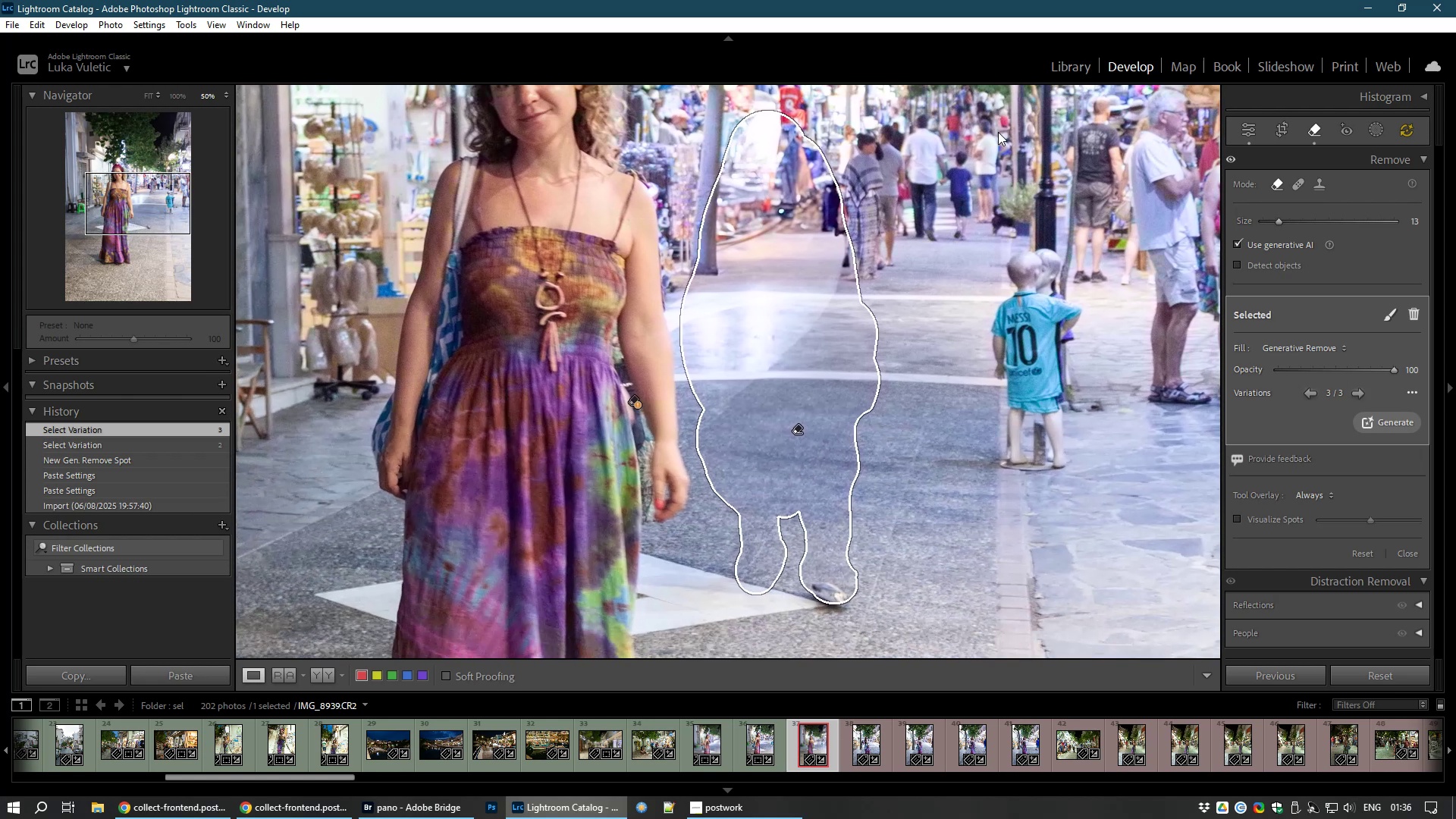 
key(Space)
 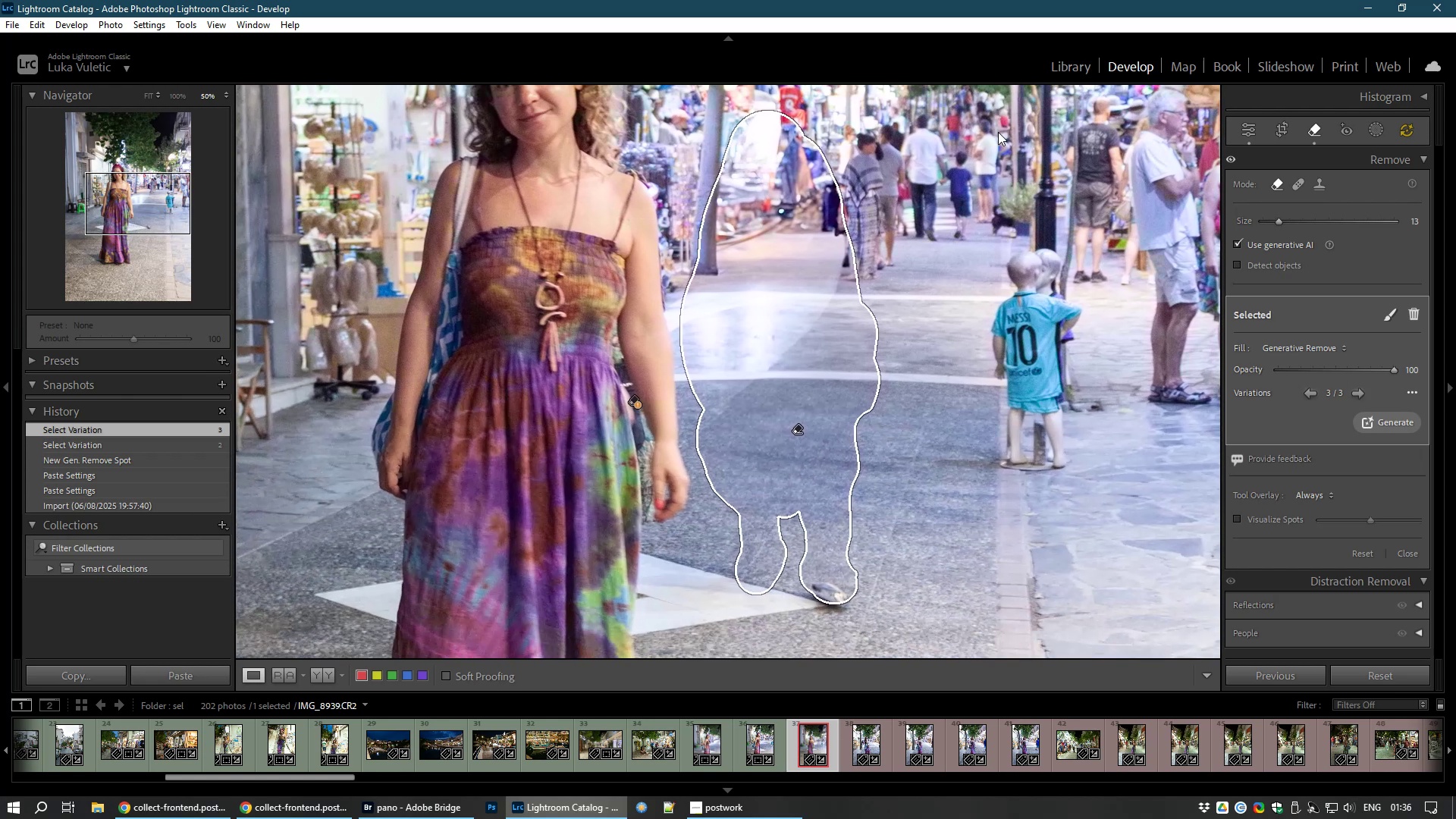 
key(Space)
 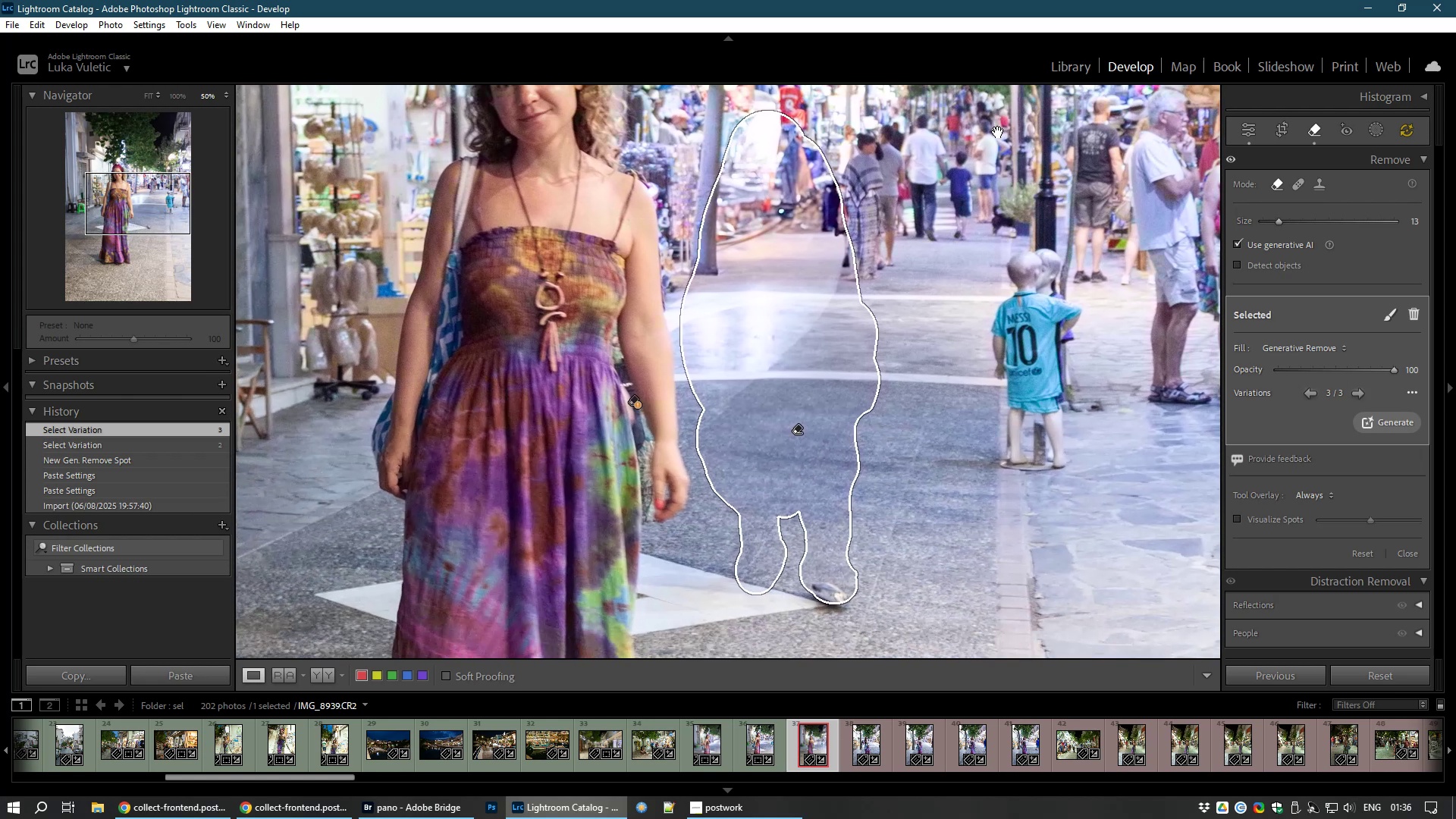 
key(Space)
 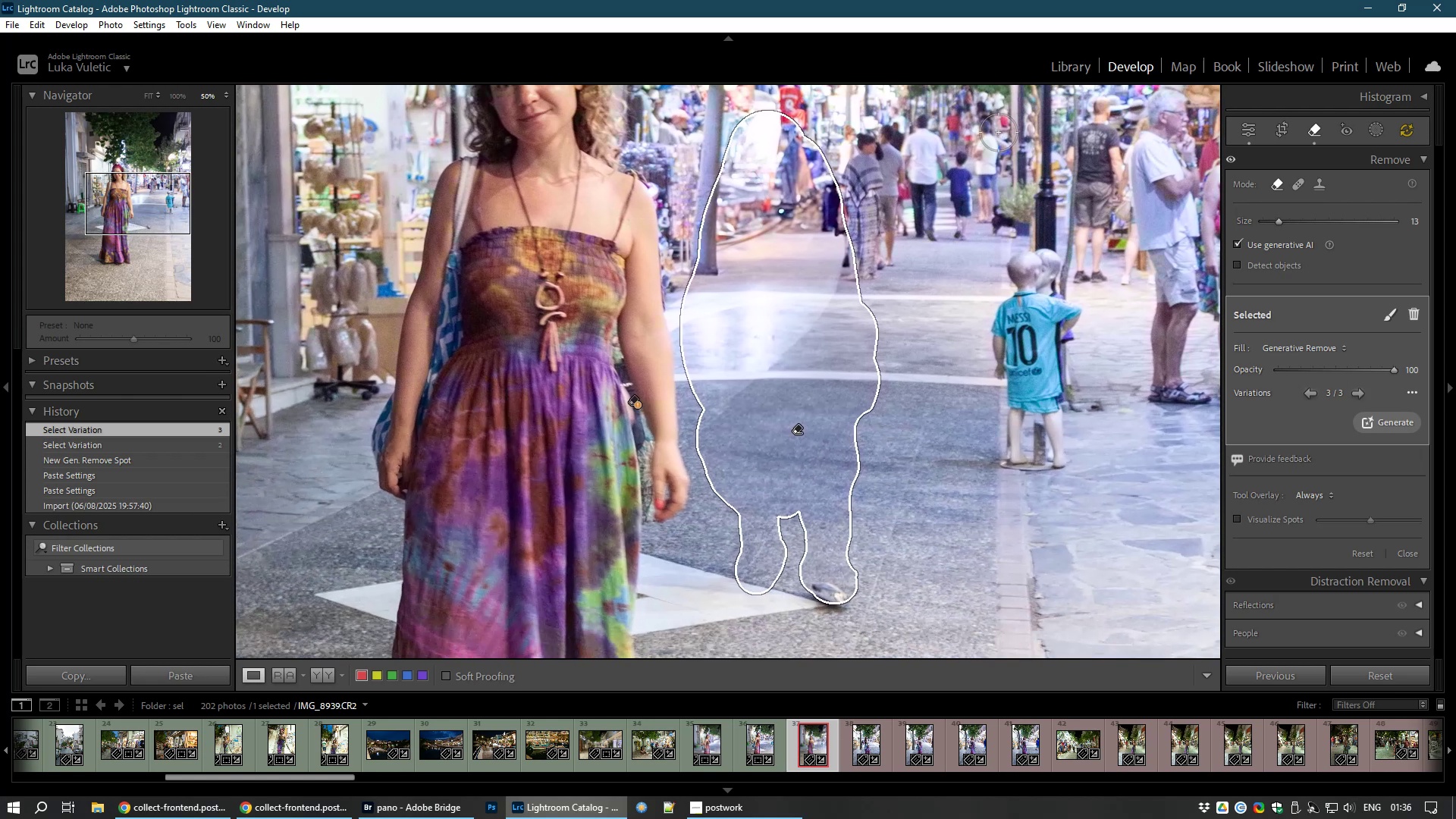 
key(Space)
 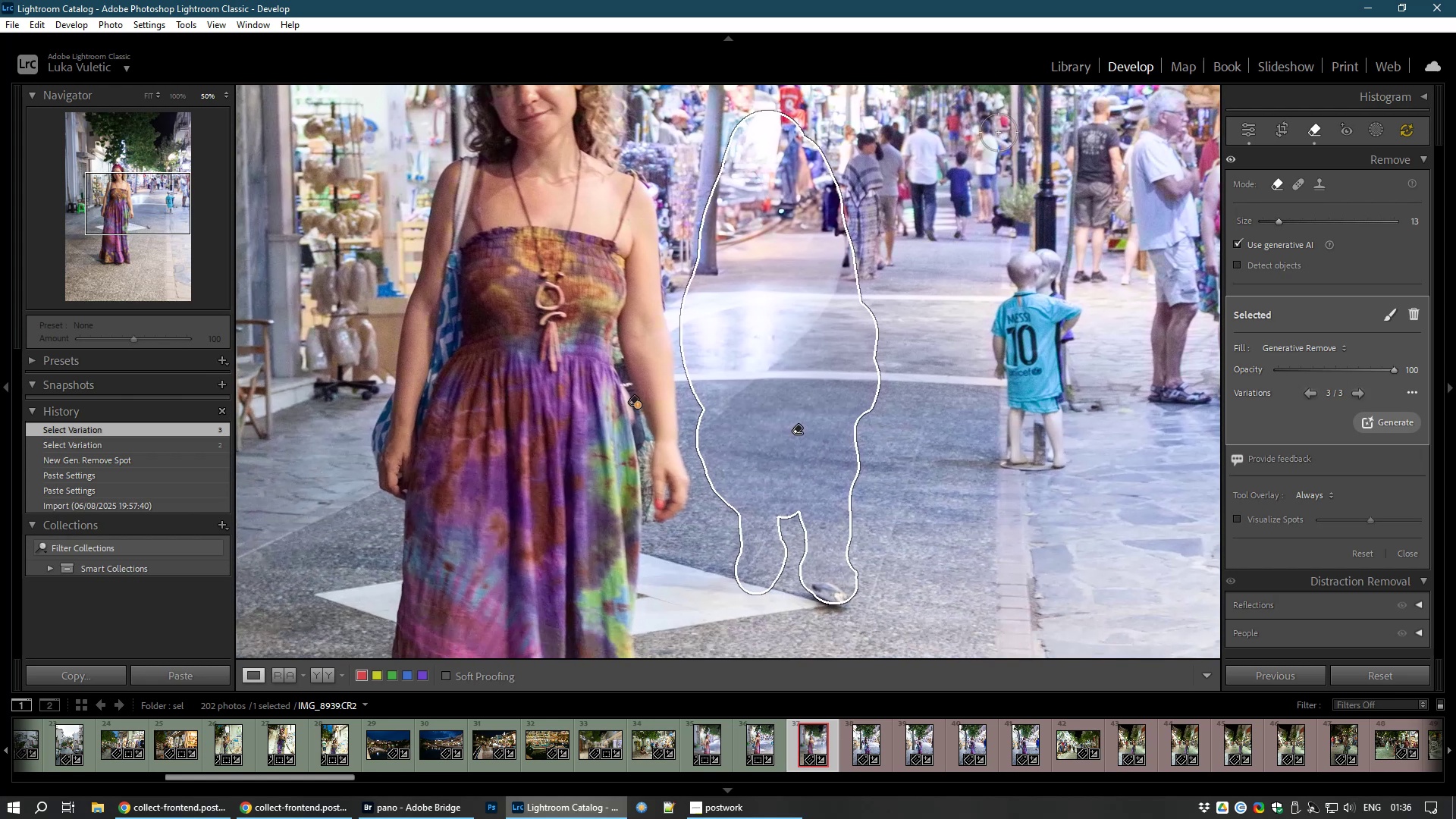 
key(Space)
 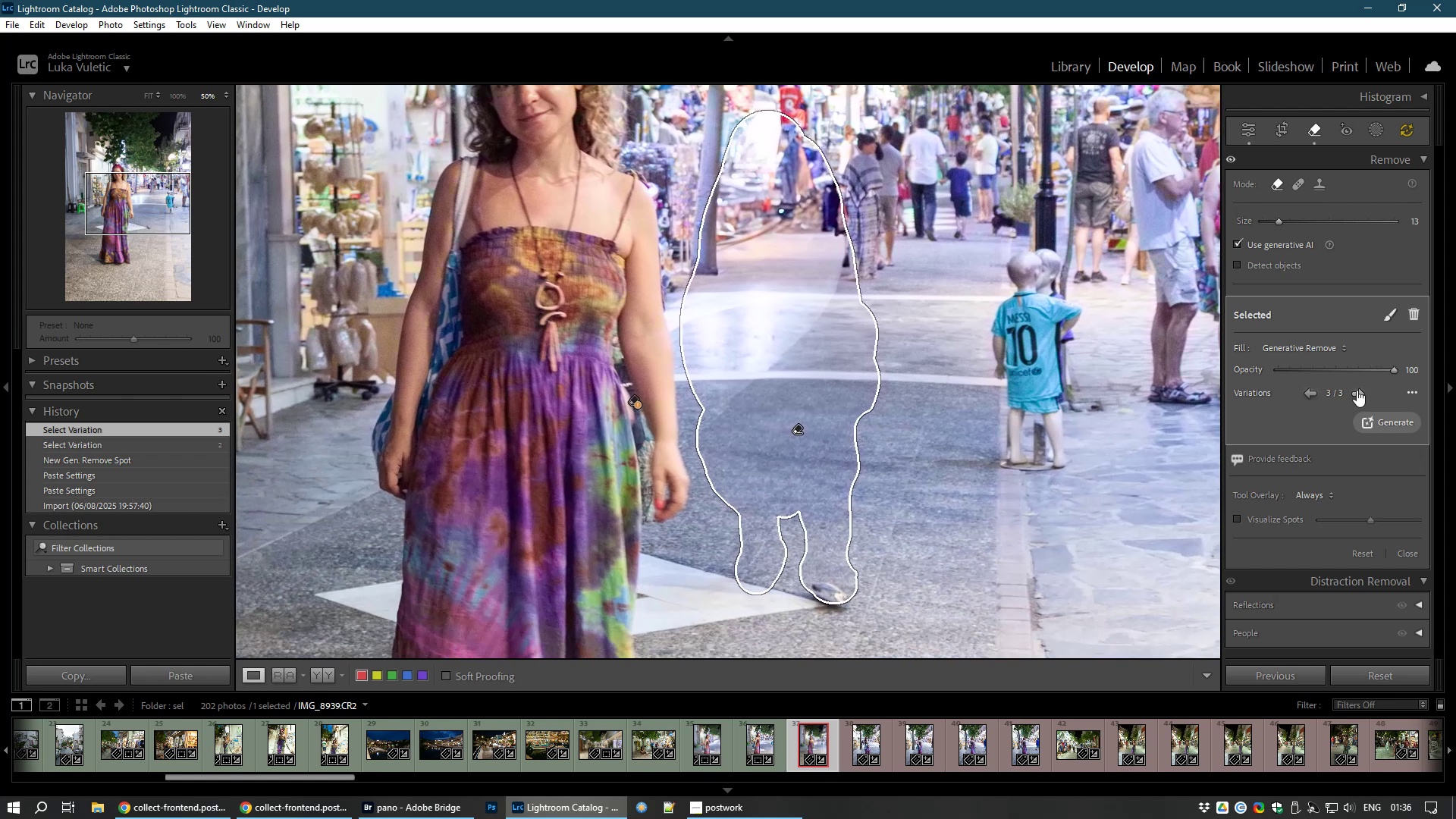 
left_click([1357, 388])
 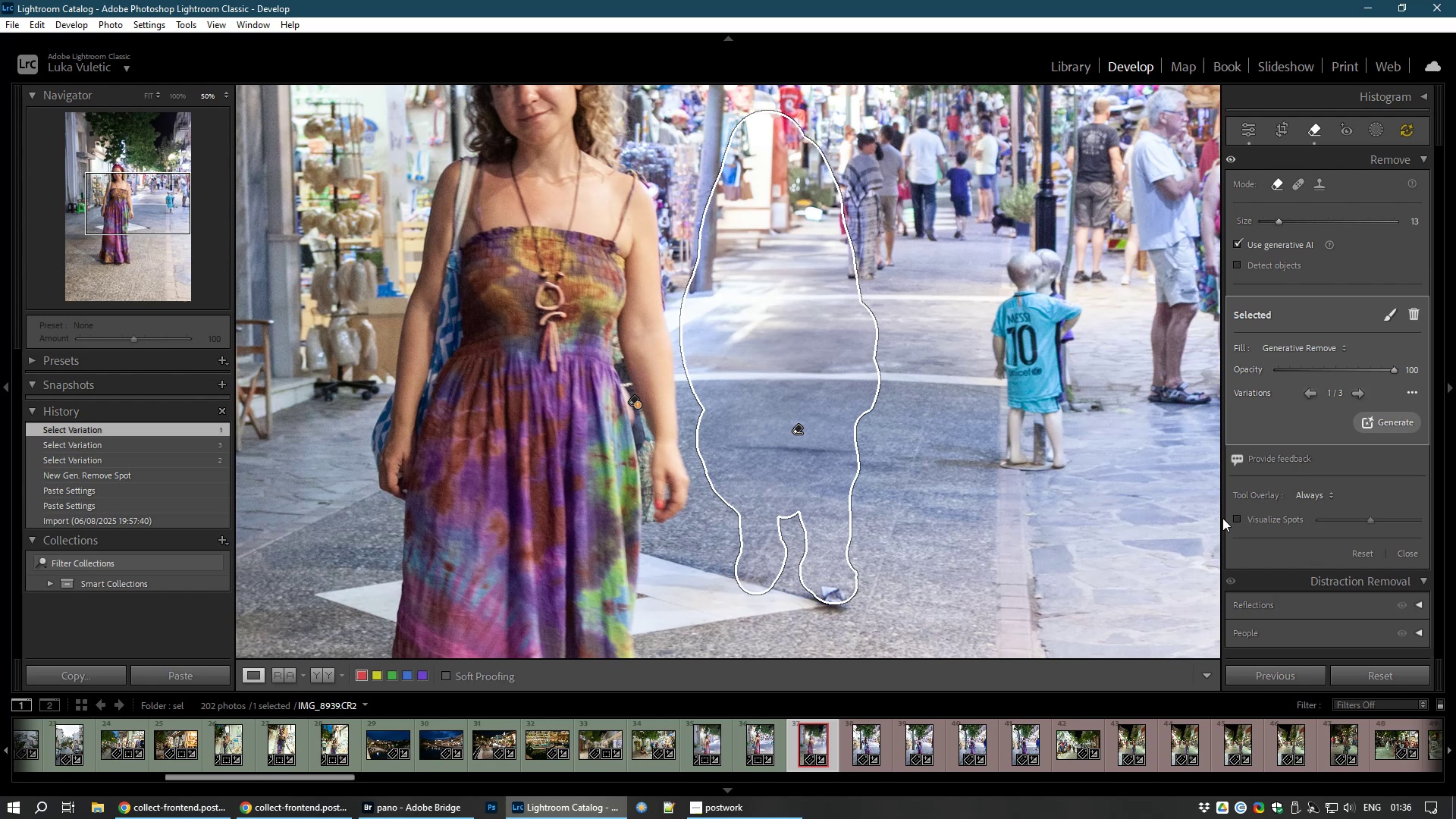 
wait(5.63)
 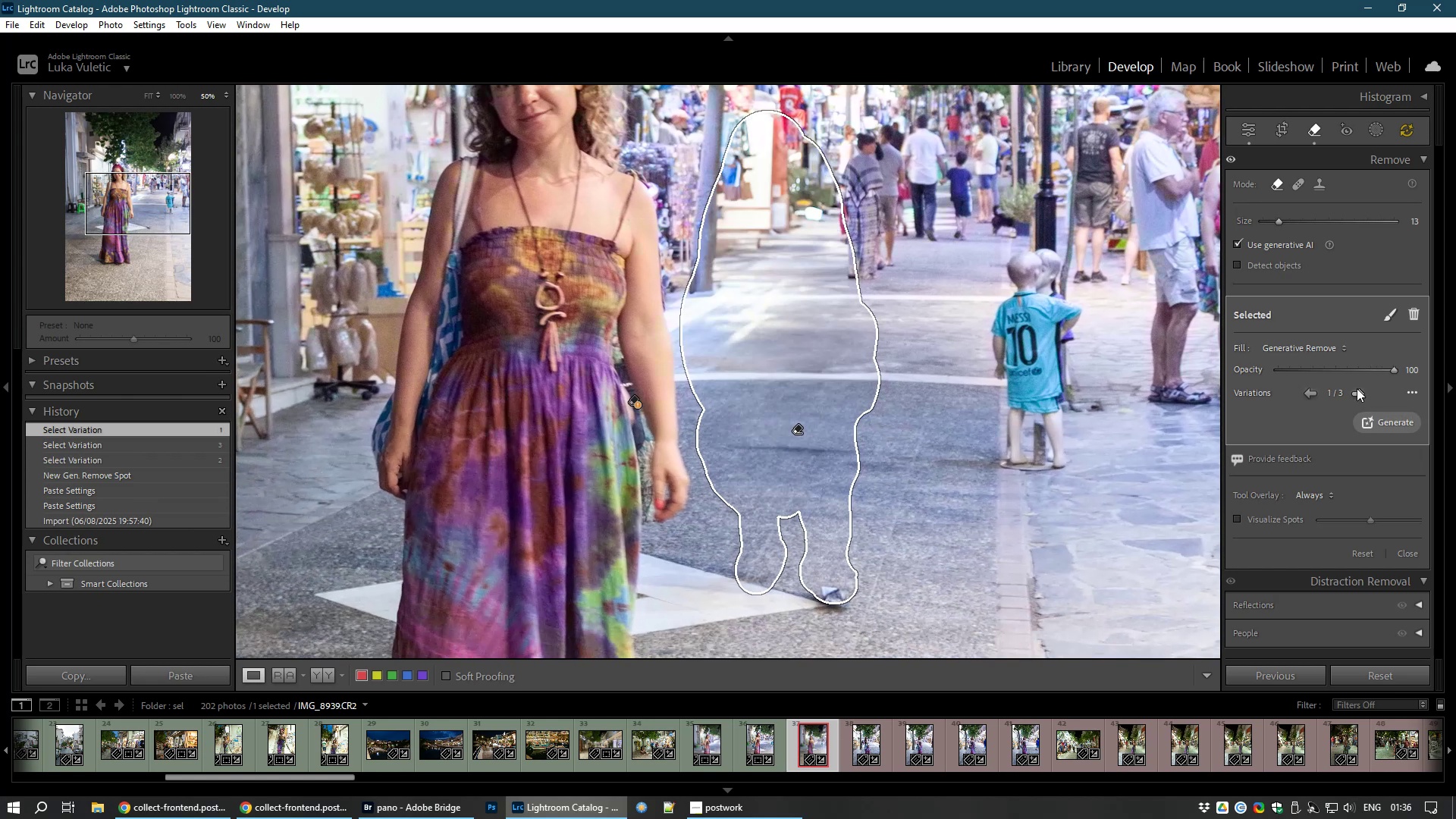 
left_click([1243, 125])
 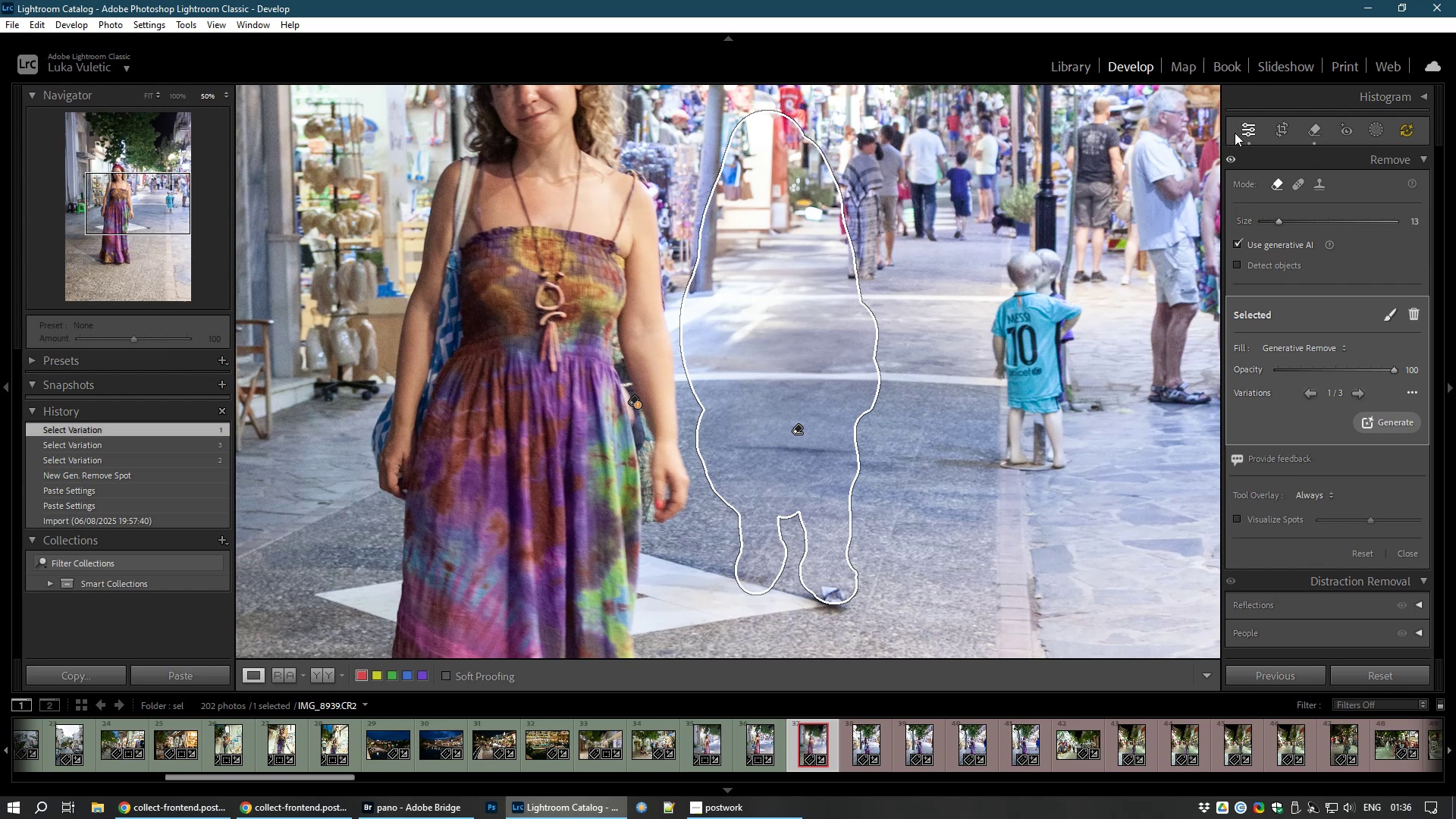 
mouse_move([1214, 149])
 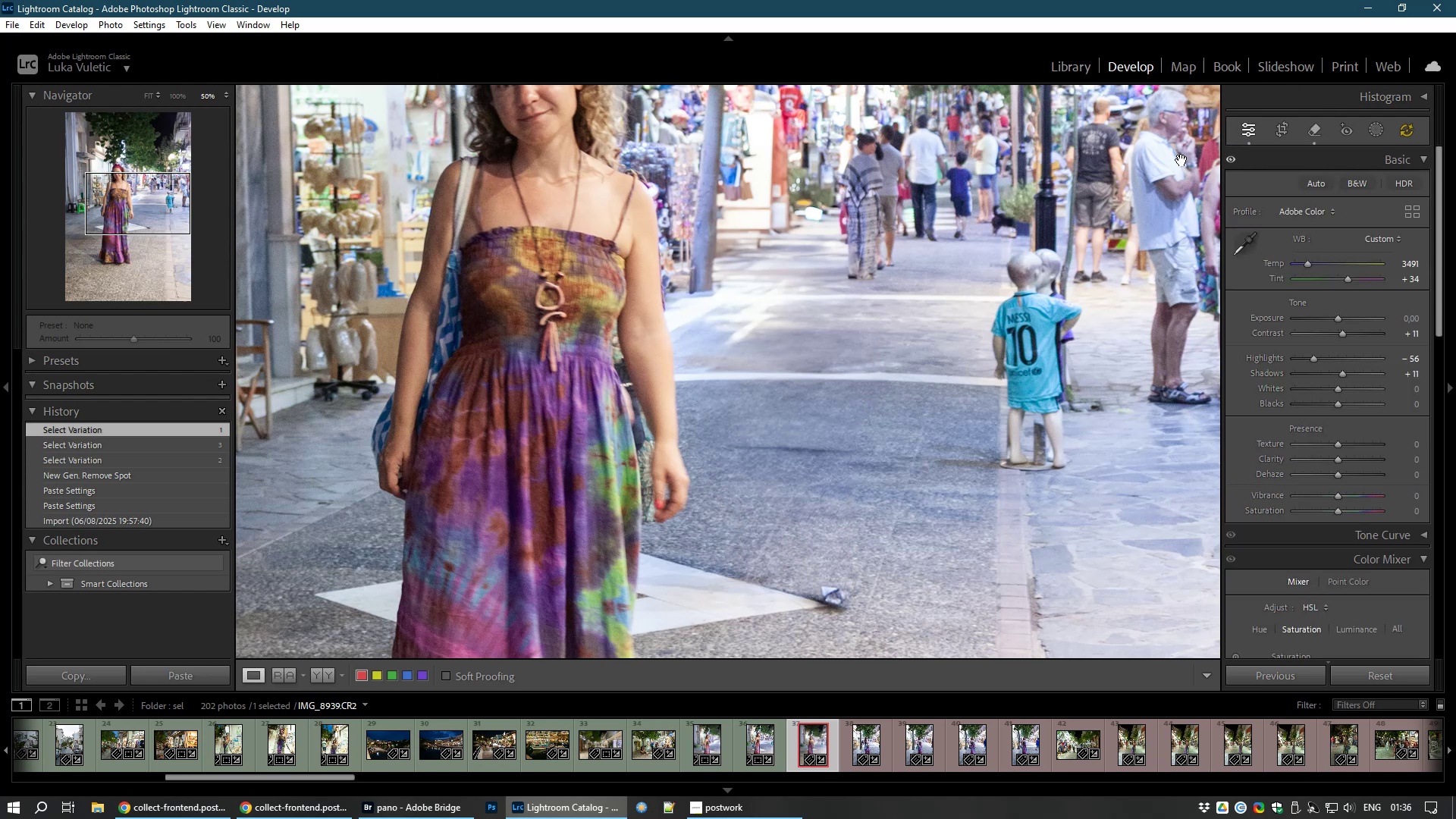 
hold_key(key=Space, duration=0.98)
 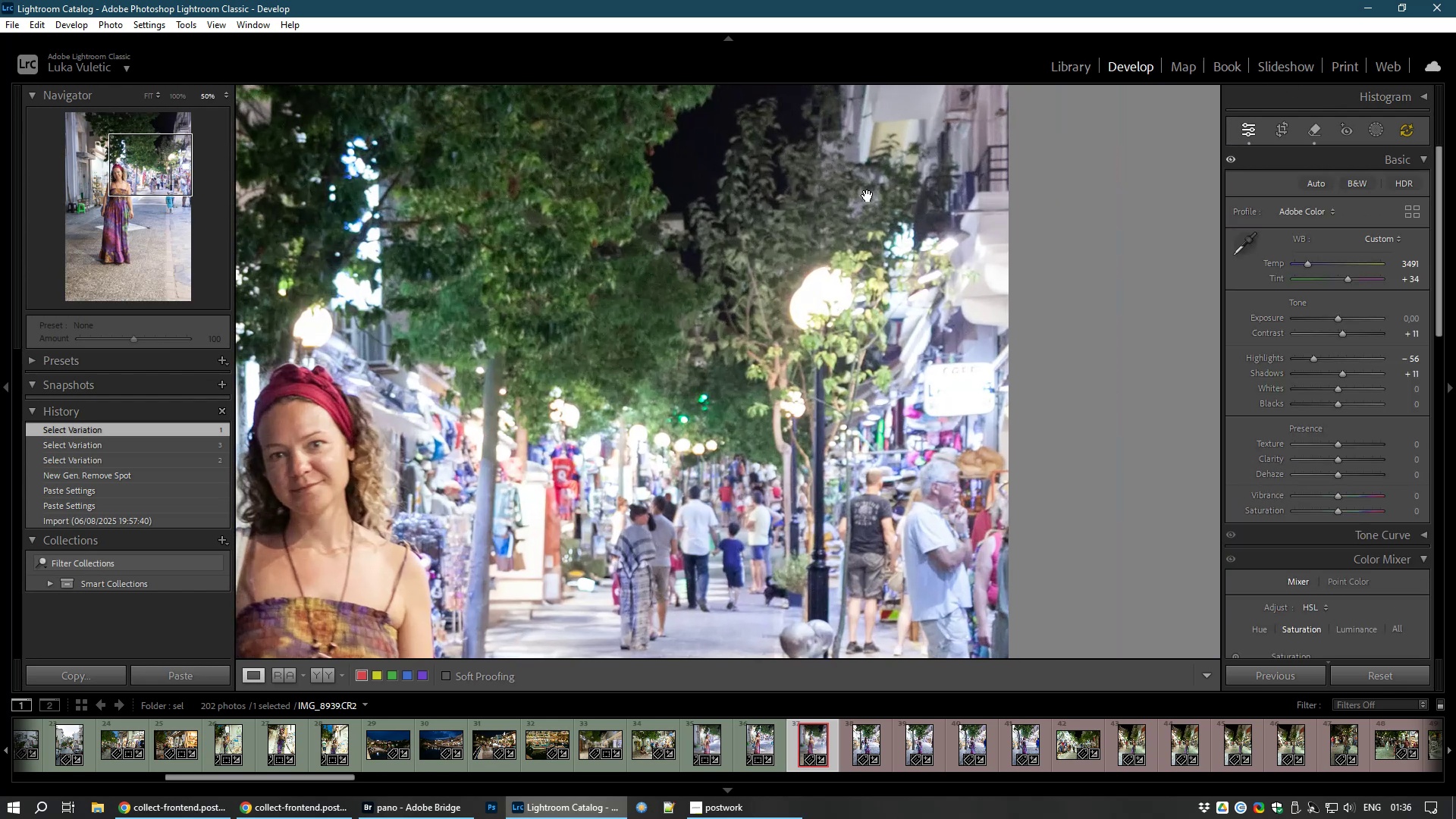 
left_click([868, 196])
 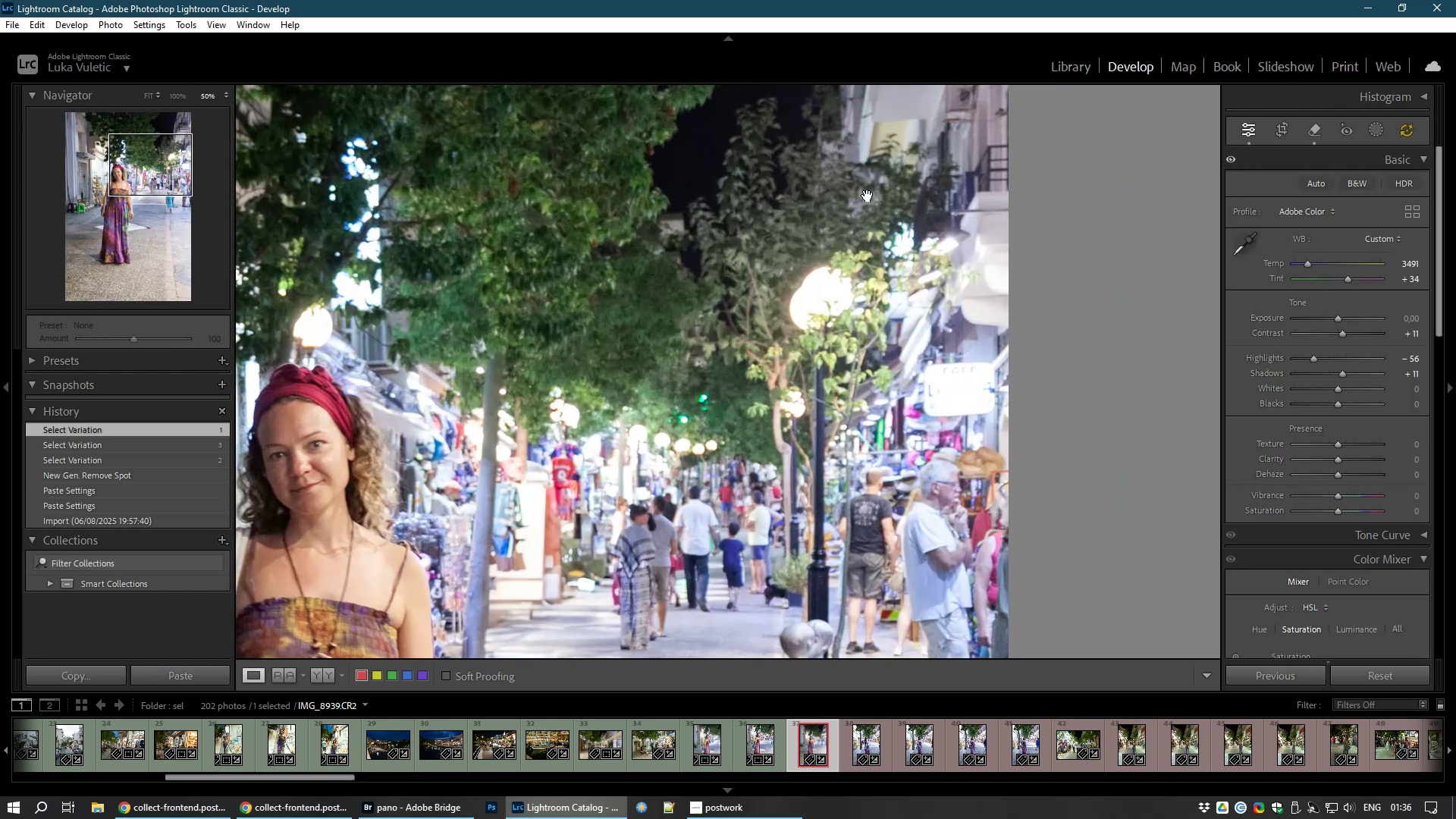 
key(Space)
 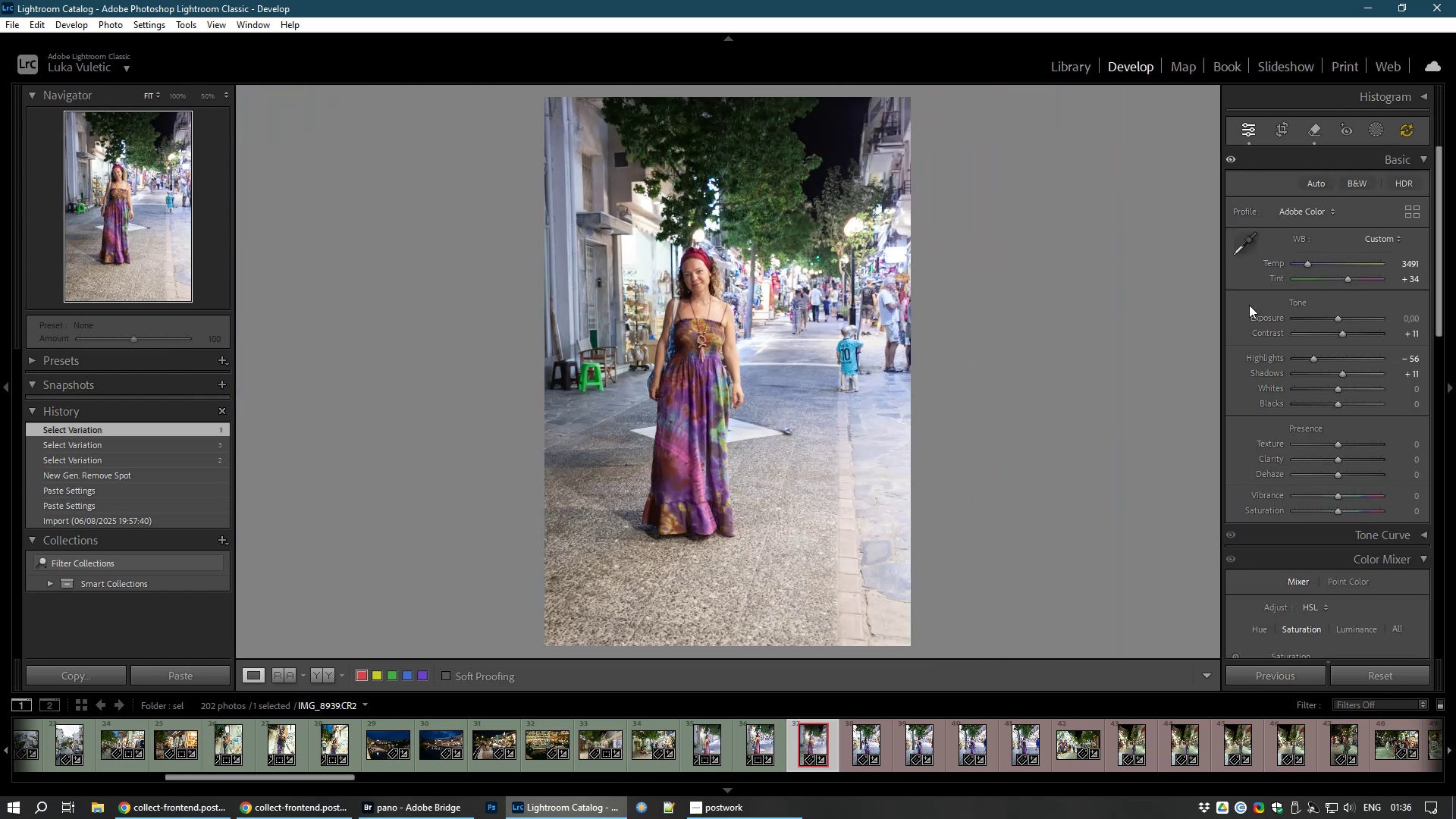 
key(8)
 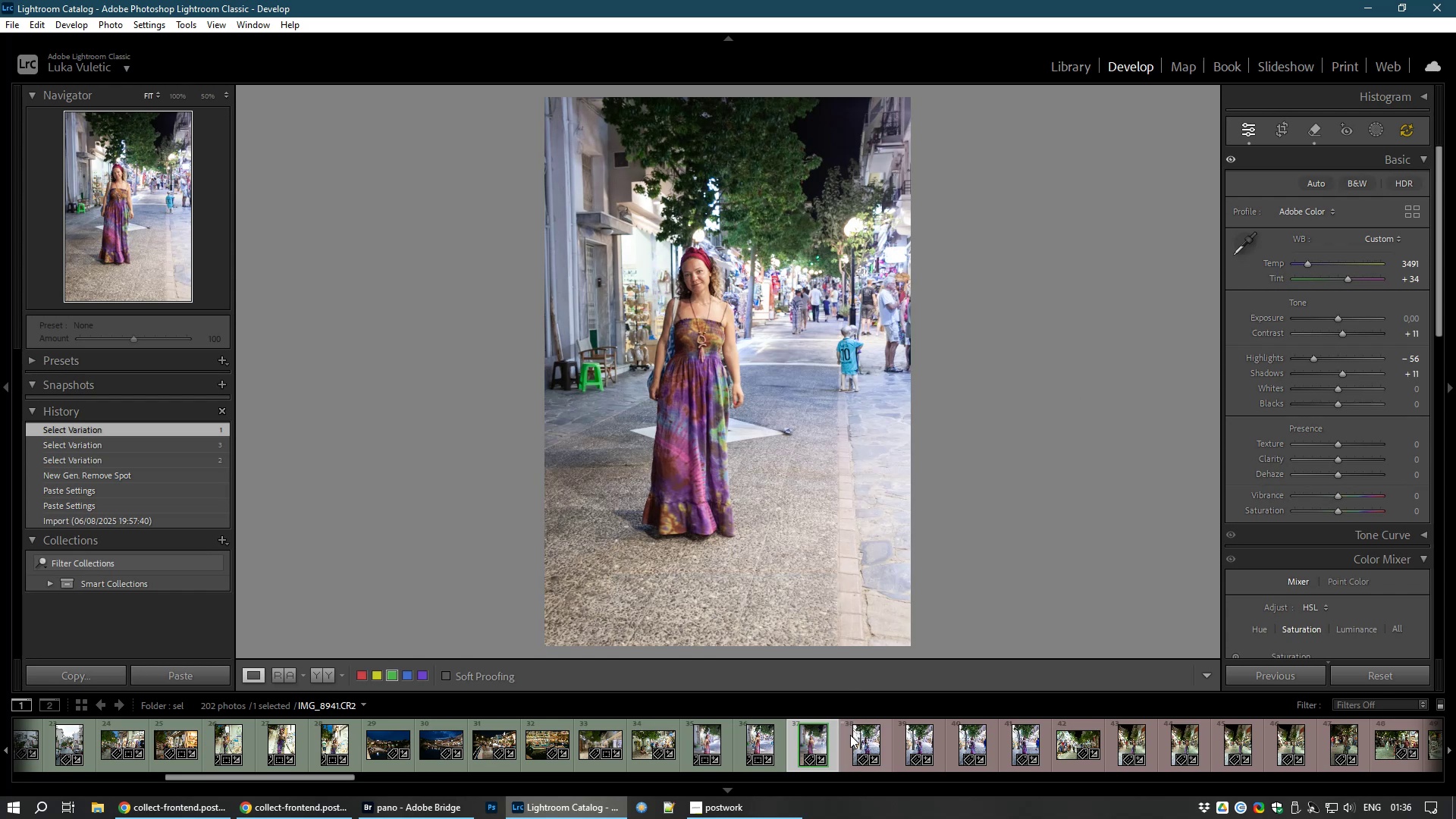 
left_click([866, 739])
 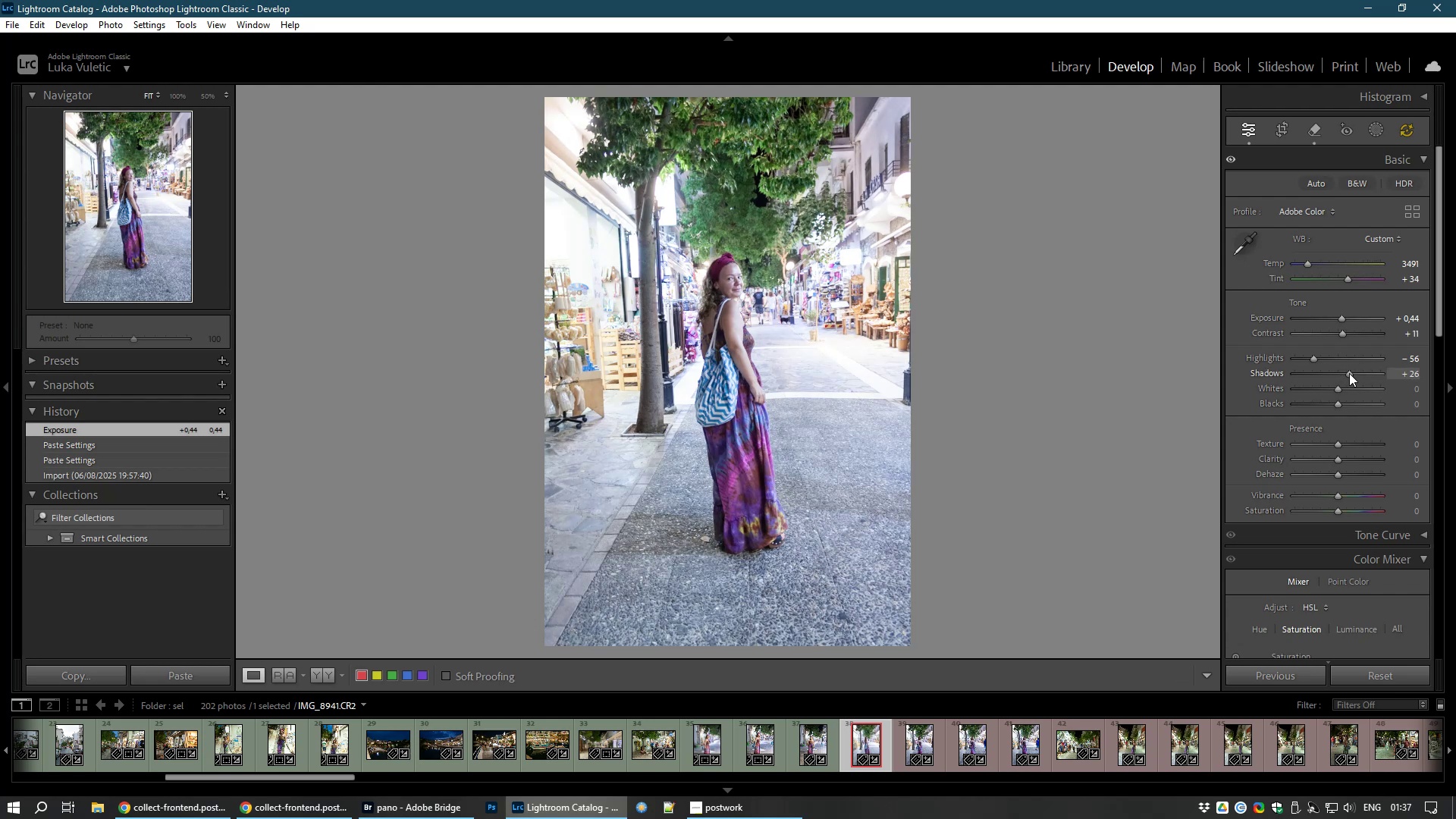 
wait(14.68)
 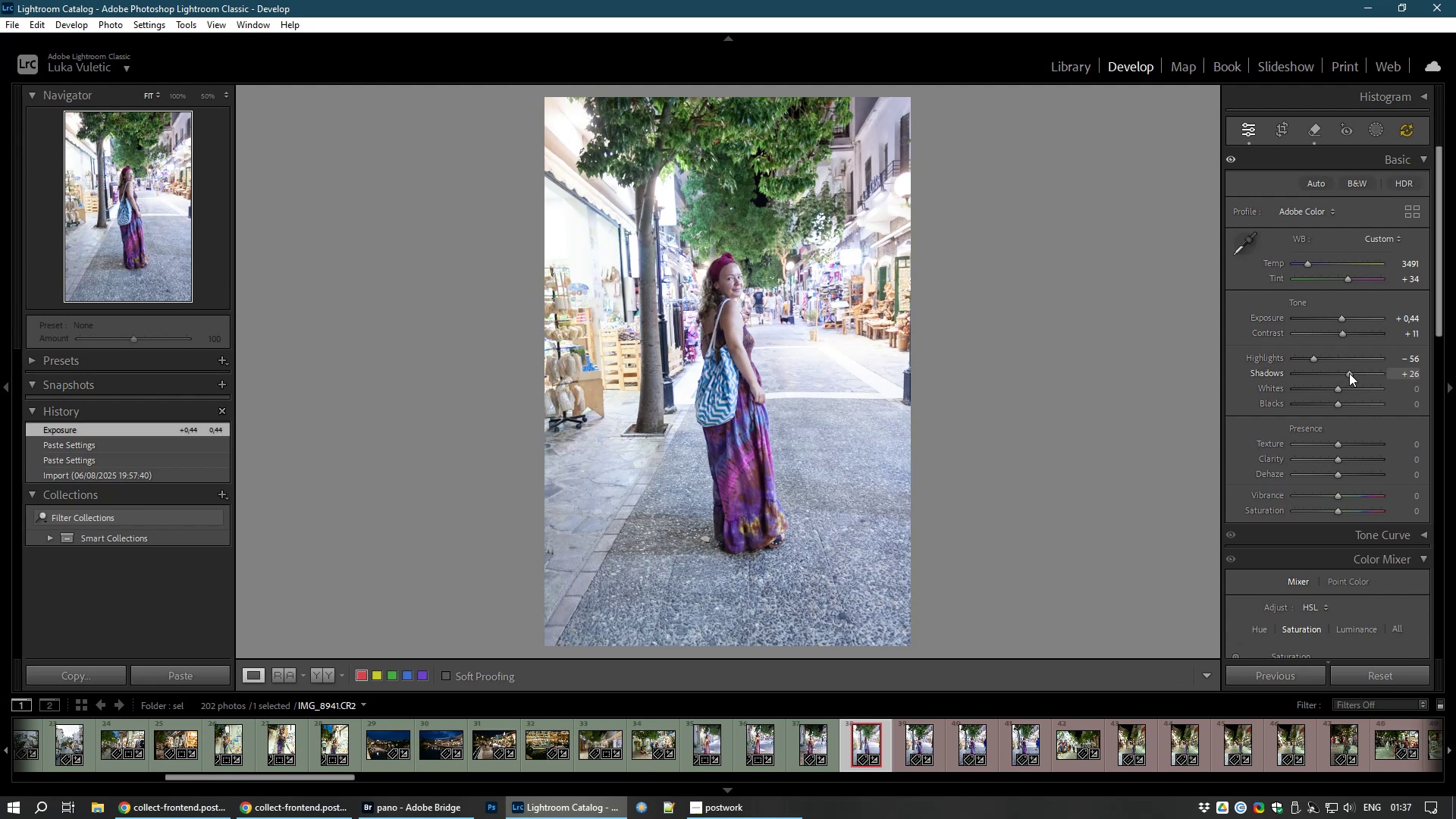 
left_click([1278, 130])
 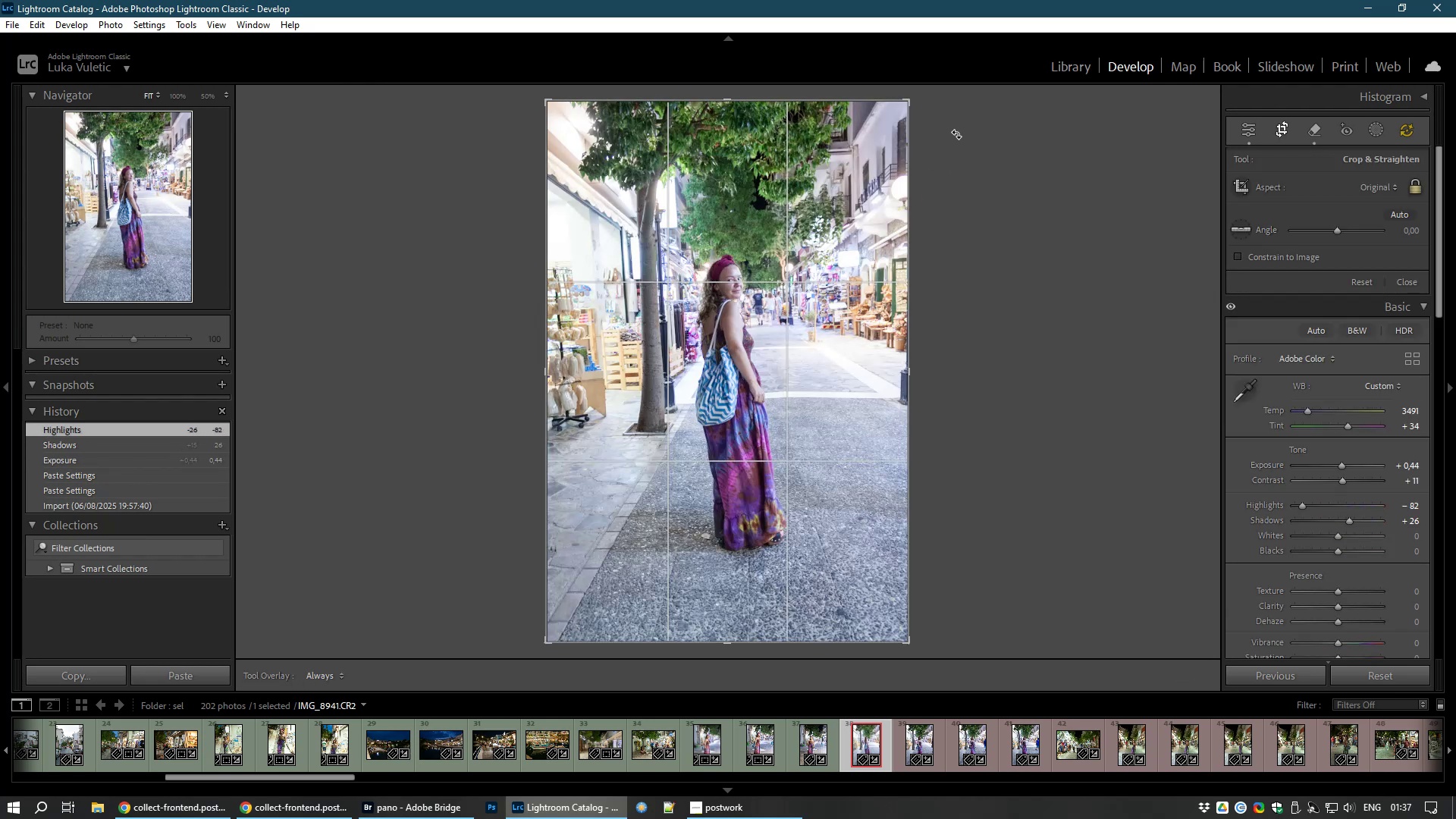 
left_click_drag(start_coordinate=[965, 119], to_coordinate=[963, 149])
 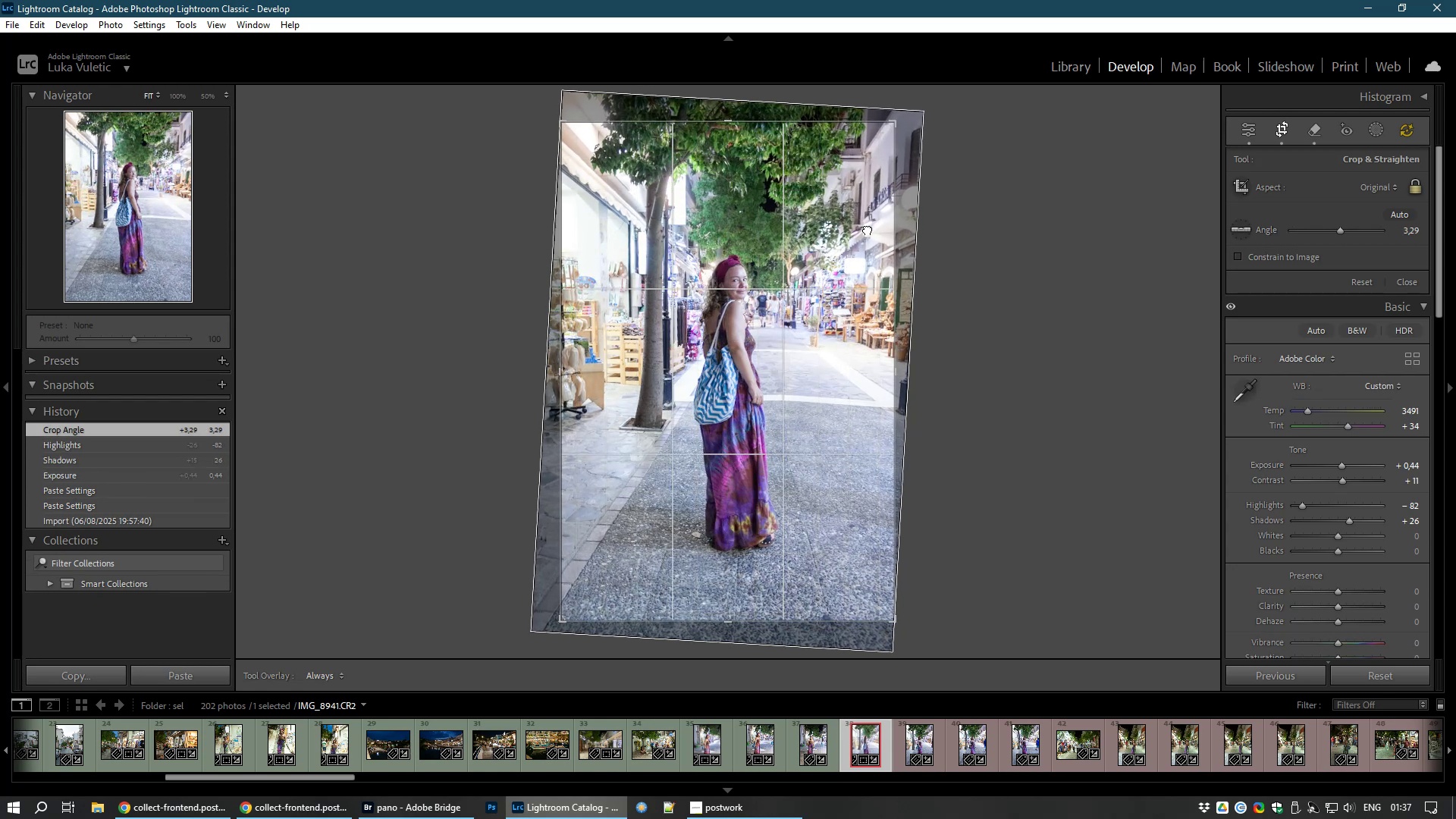 
double_click([868, 229])
 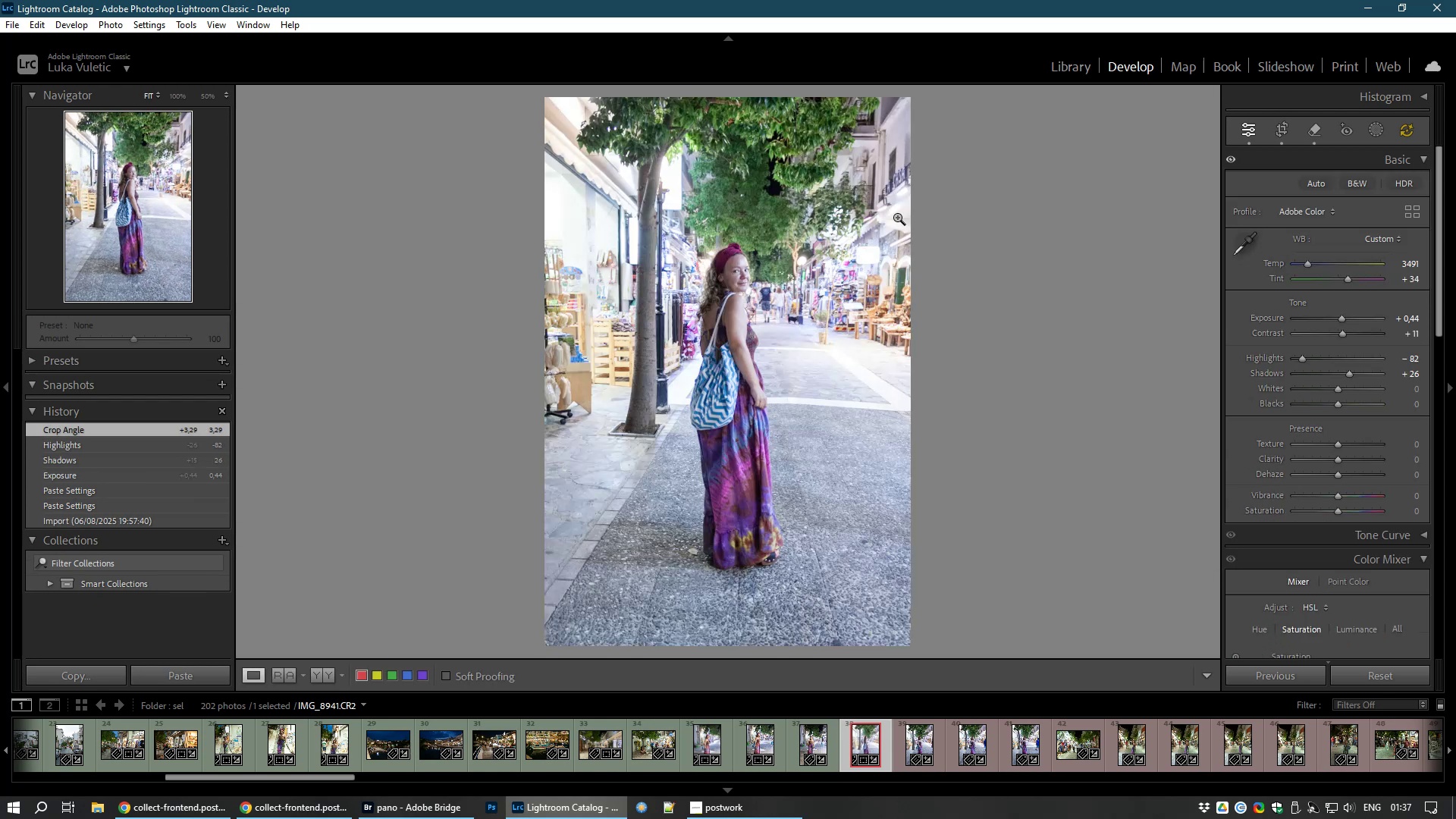 
wait(5.82)
 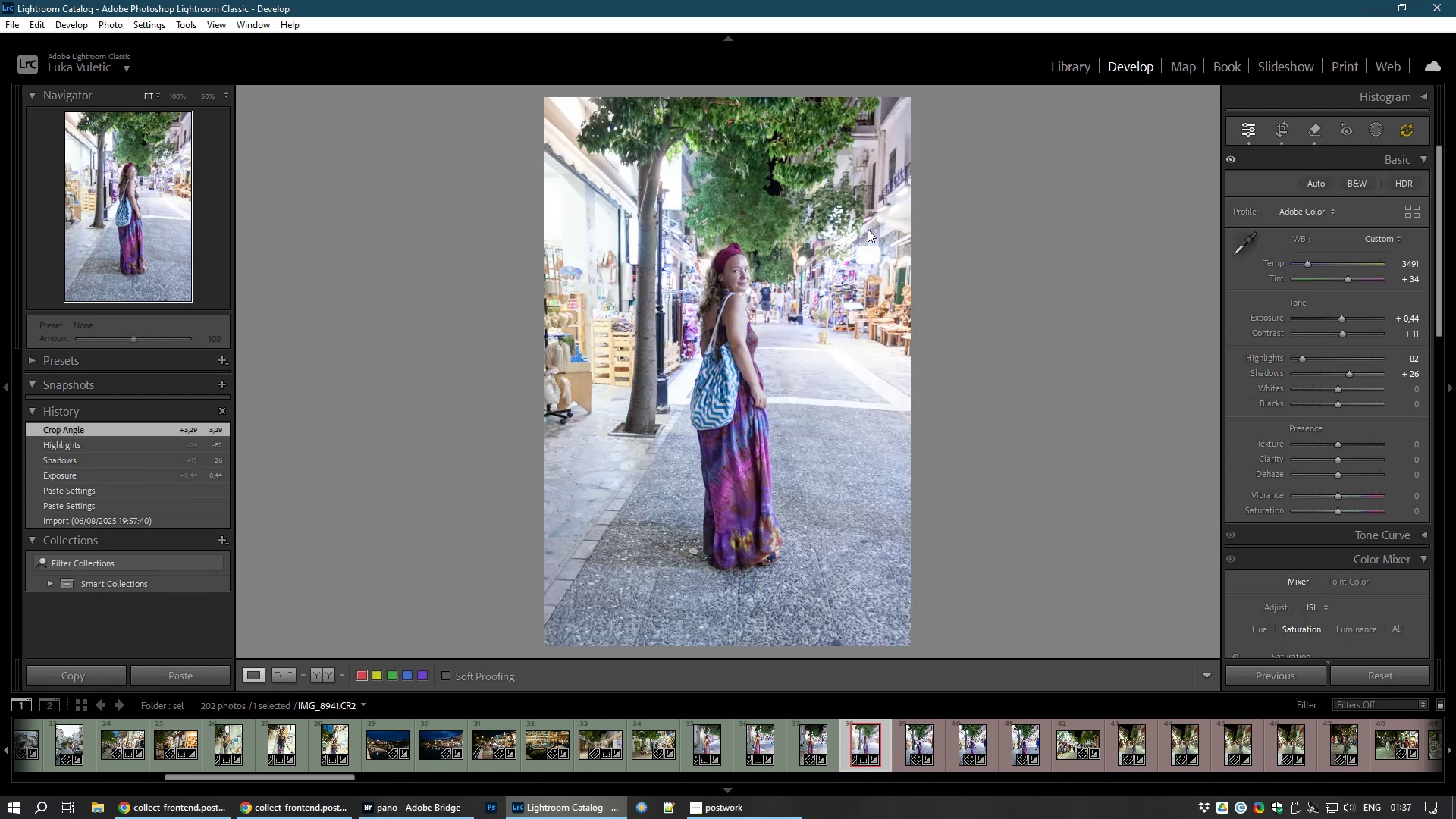 
left_click([1279, 128])
 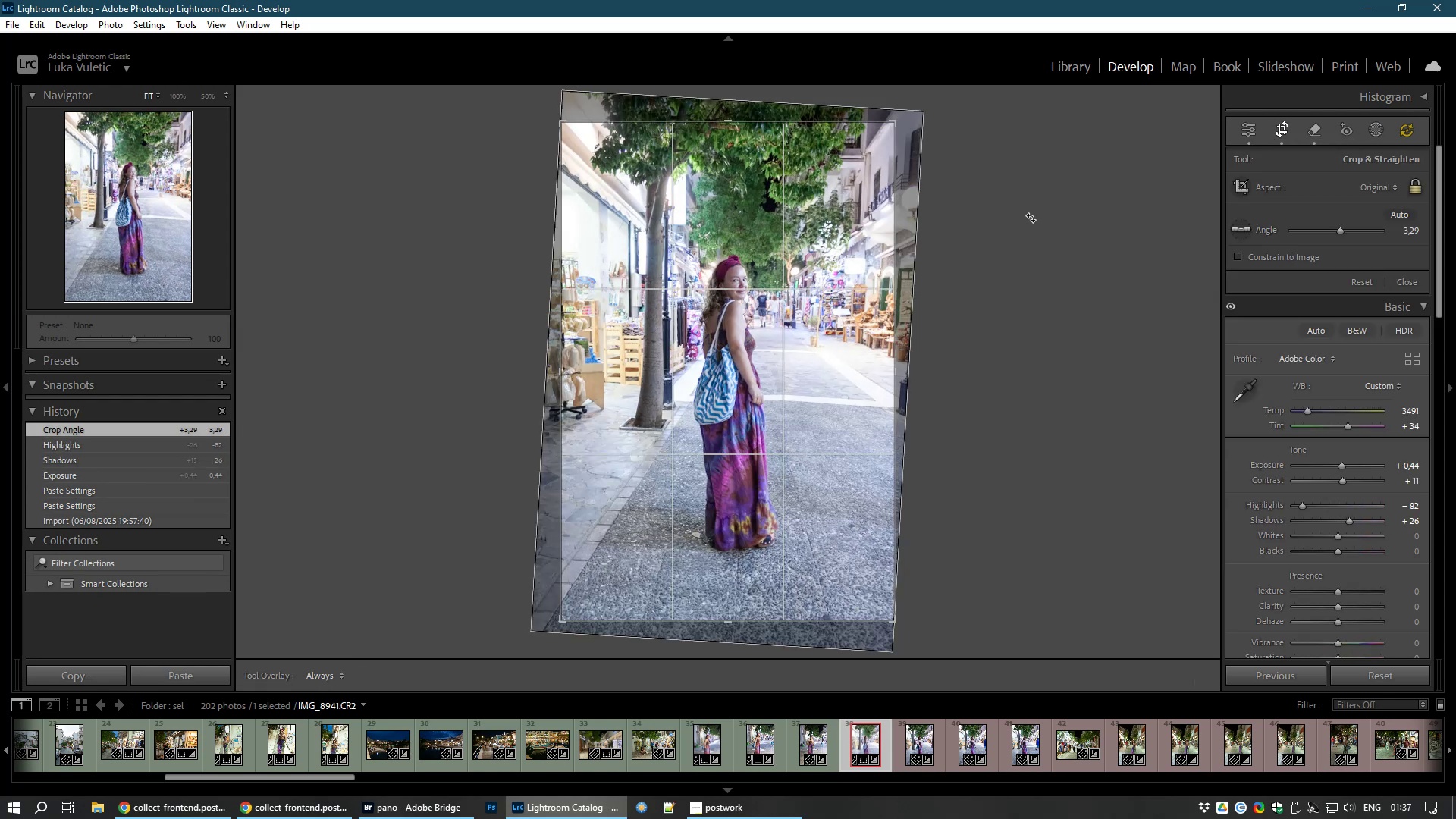 
left_click_drag(start_coordinate=[1033, 217], to_coordinate=[1030, 204])
 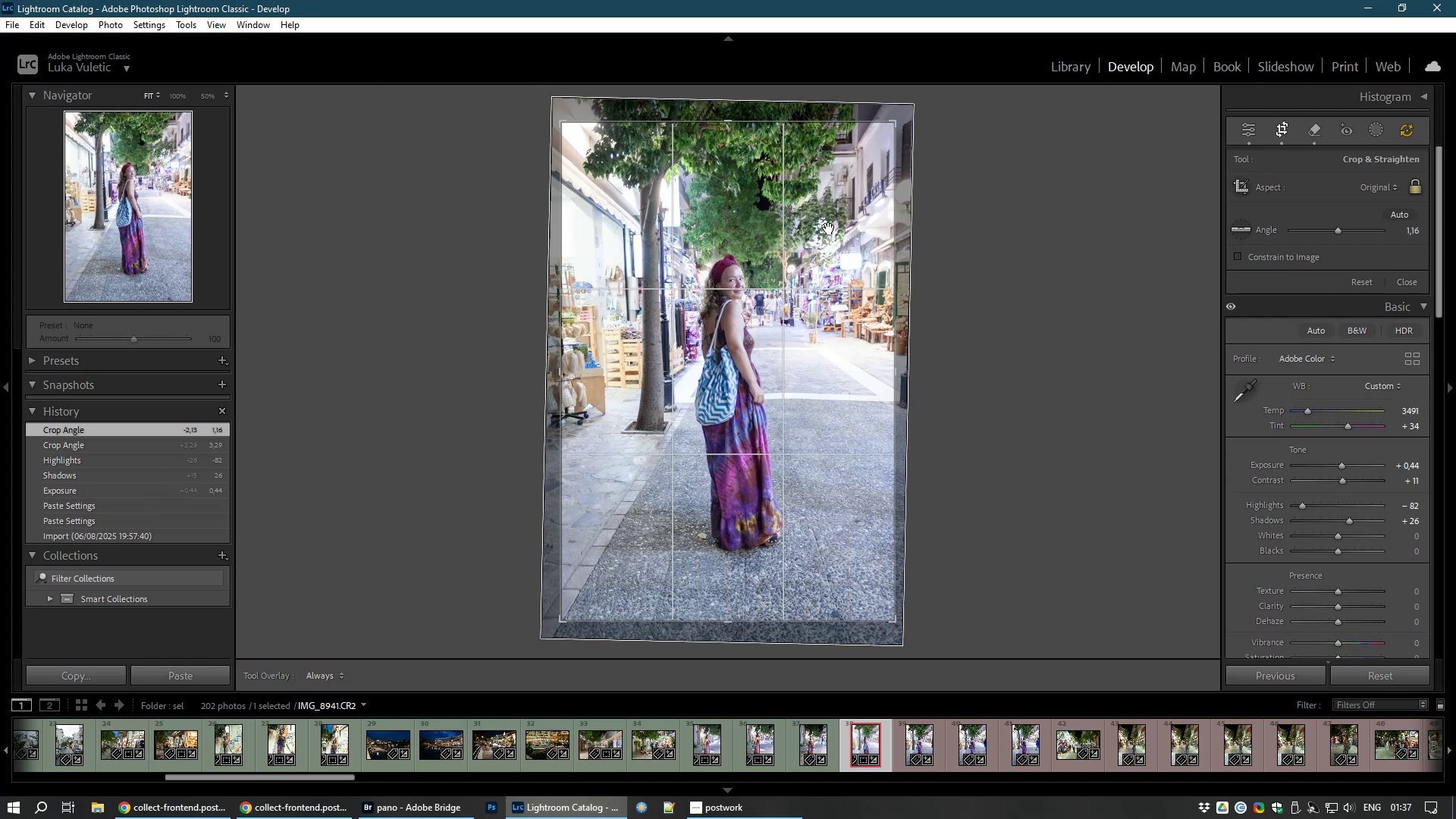 
double_click([829, 228])
 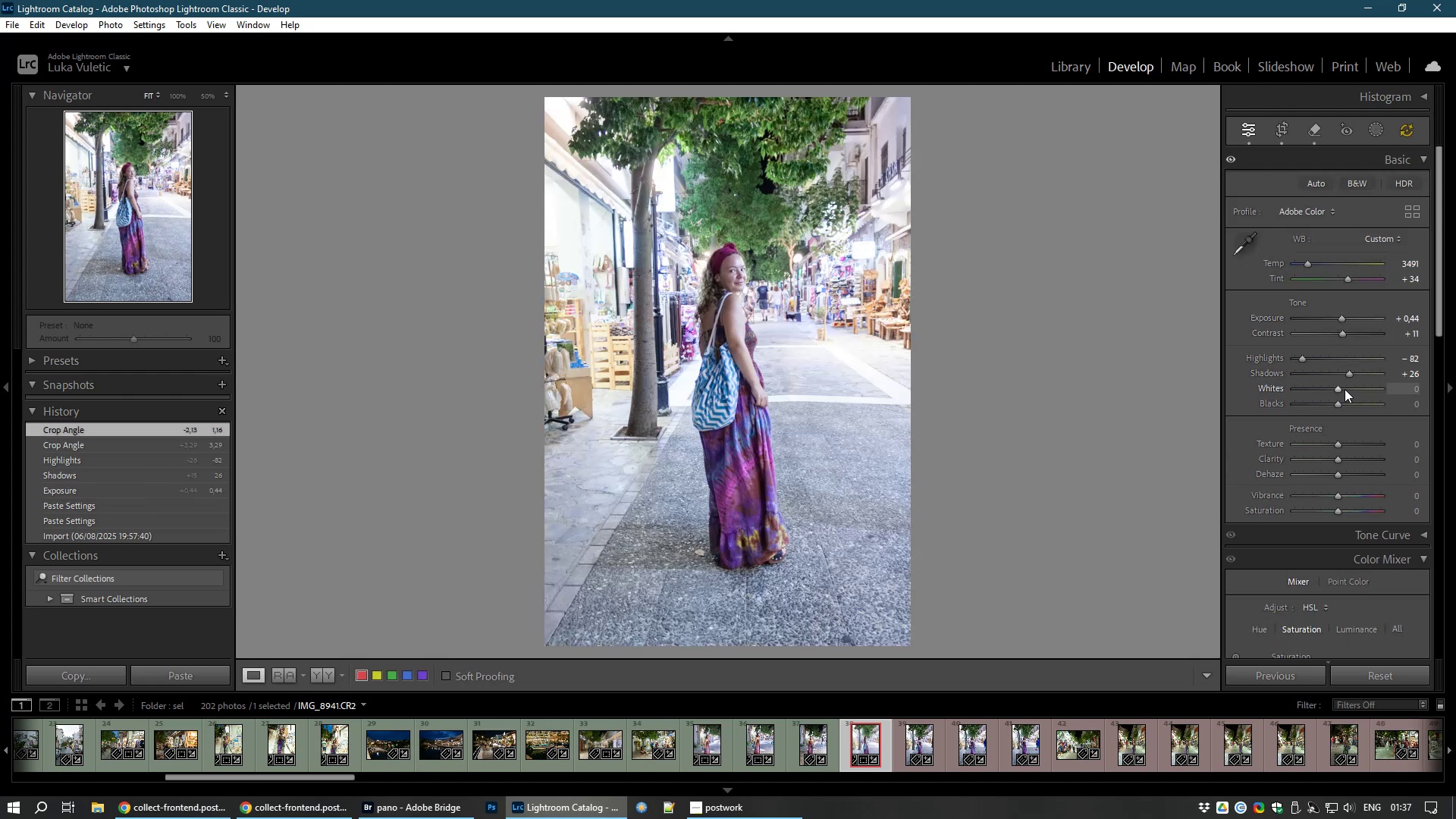 
wait(7.58)
 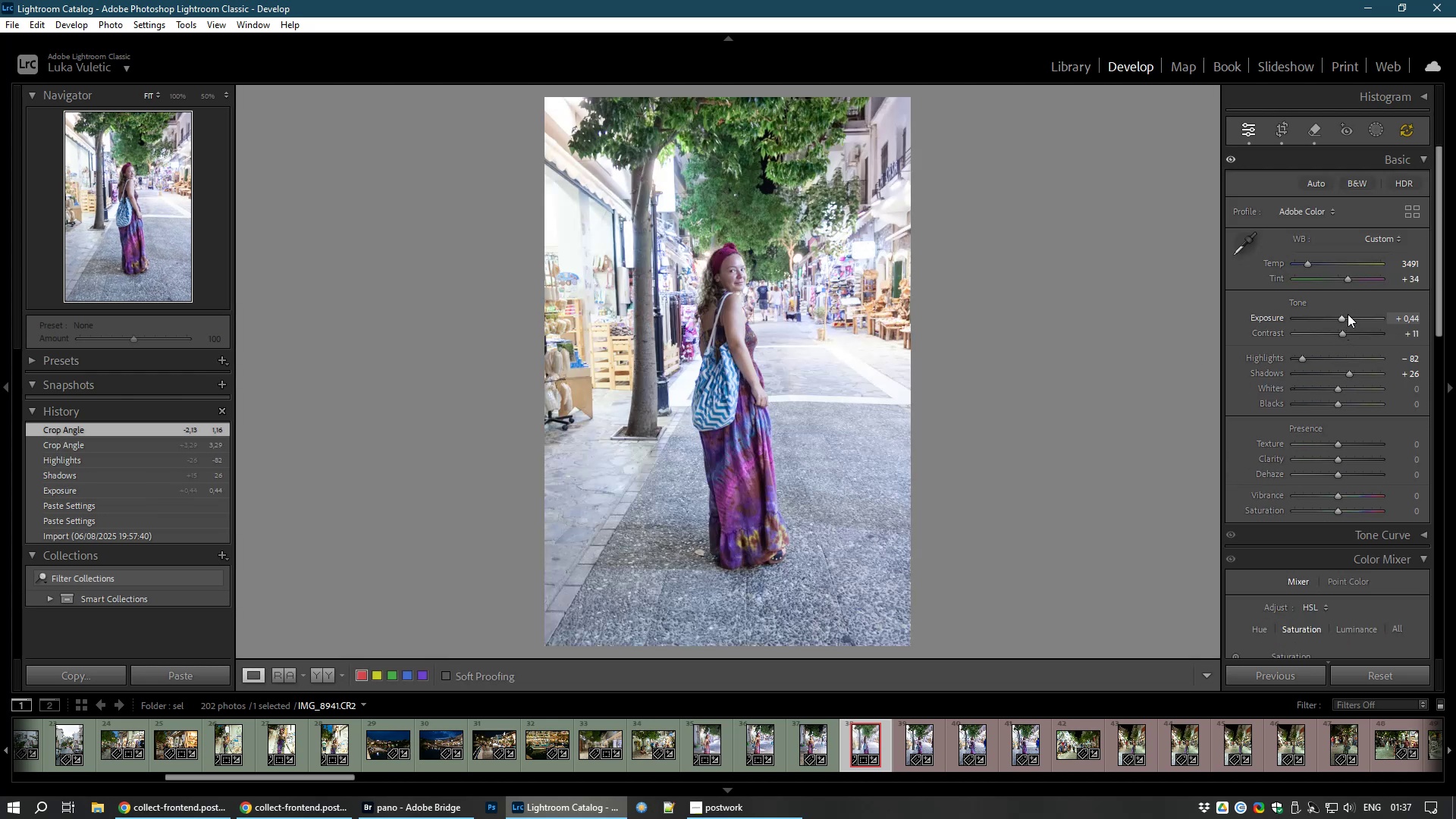 
left_click_drag(start_coordinate=[1340, 403], to_coordinate=[1321, 407])
 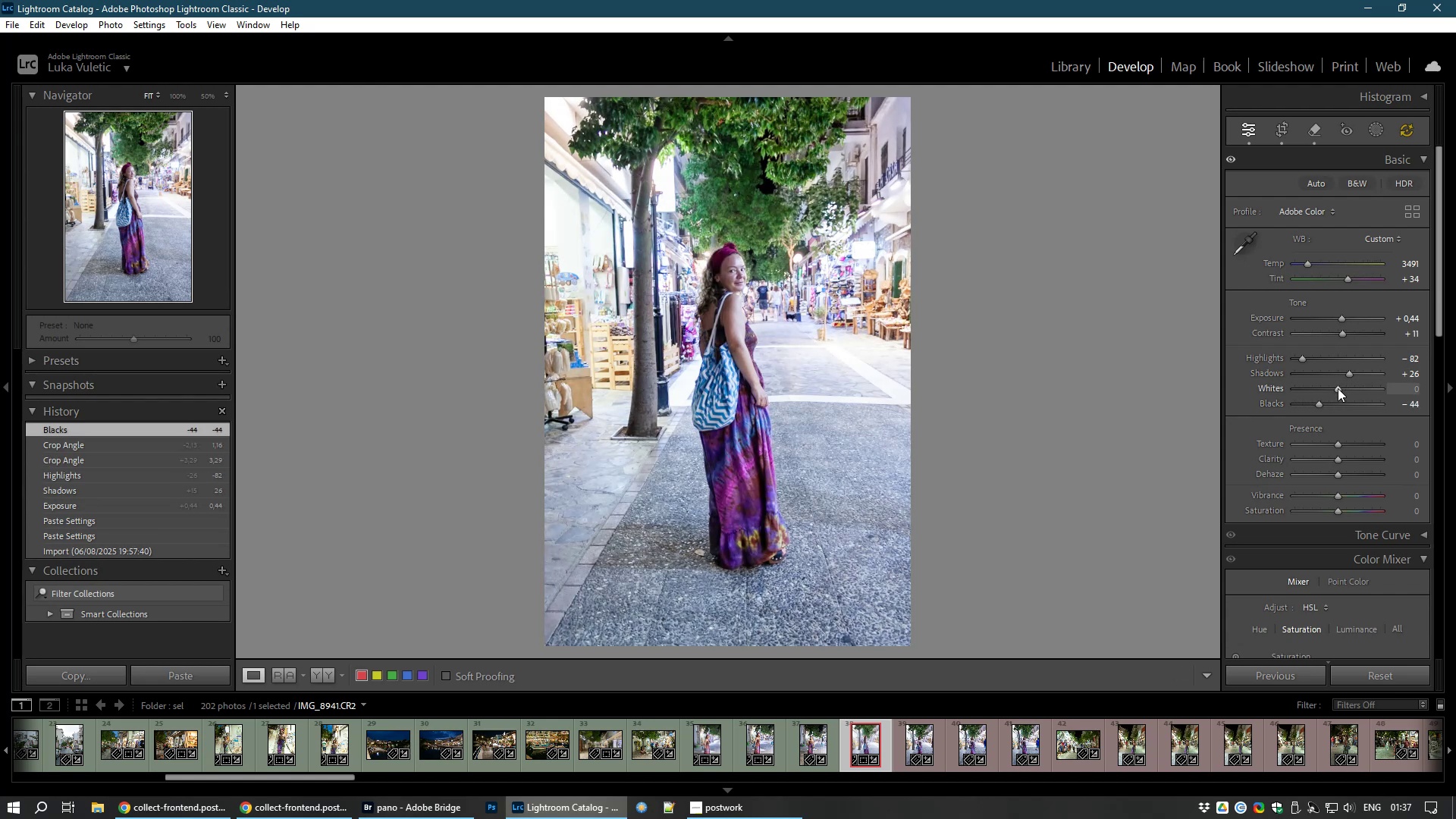 
left_click_drag(start_coordinate=[1337, 391], to_coordinate=[1282, 391])
 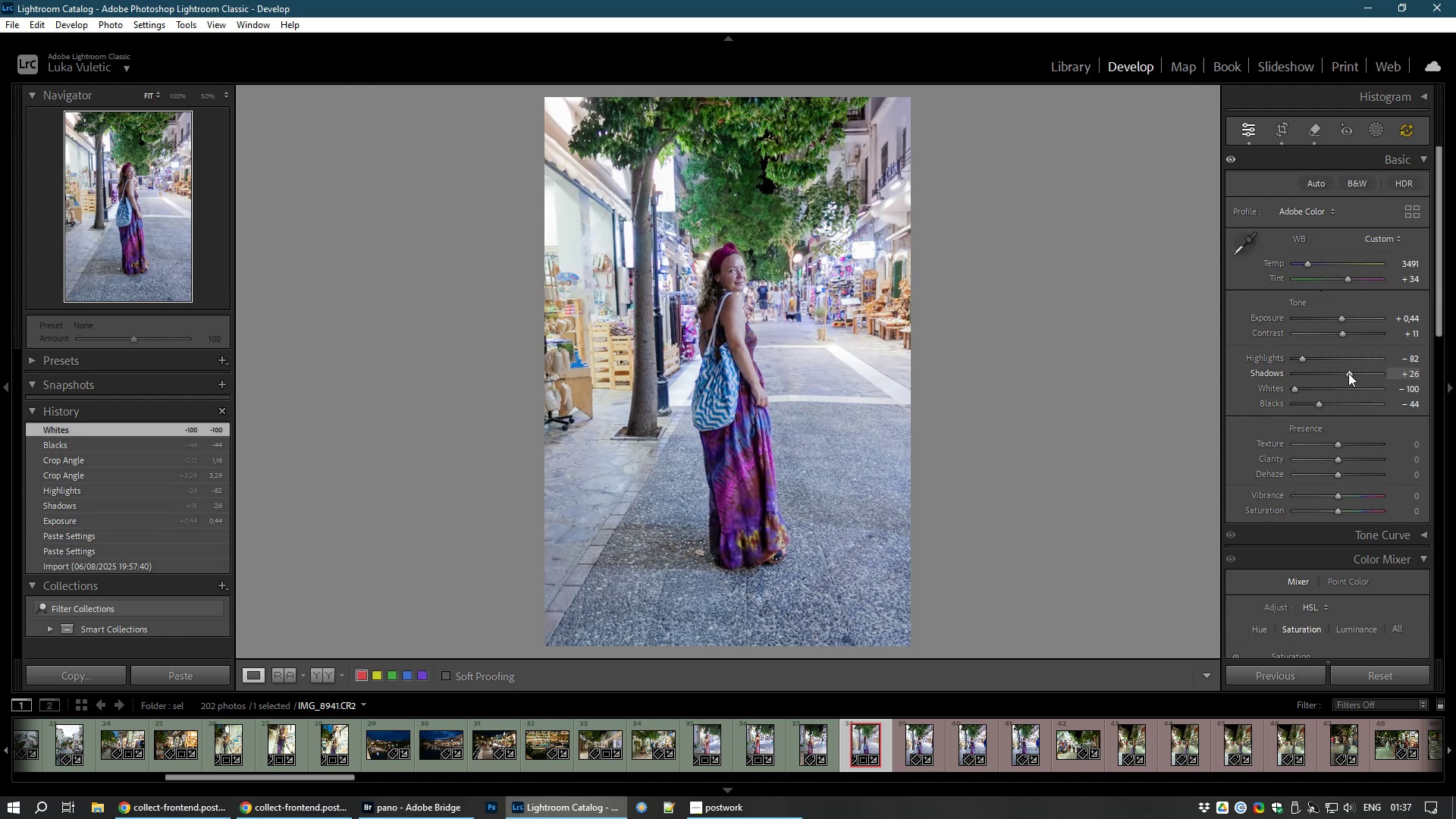 
left_click_drag(start_coordinate=[1351, 372], to_coordinate=[1363, 373])
 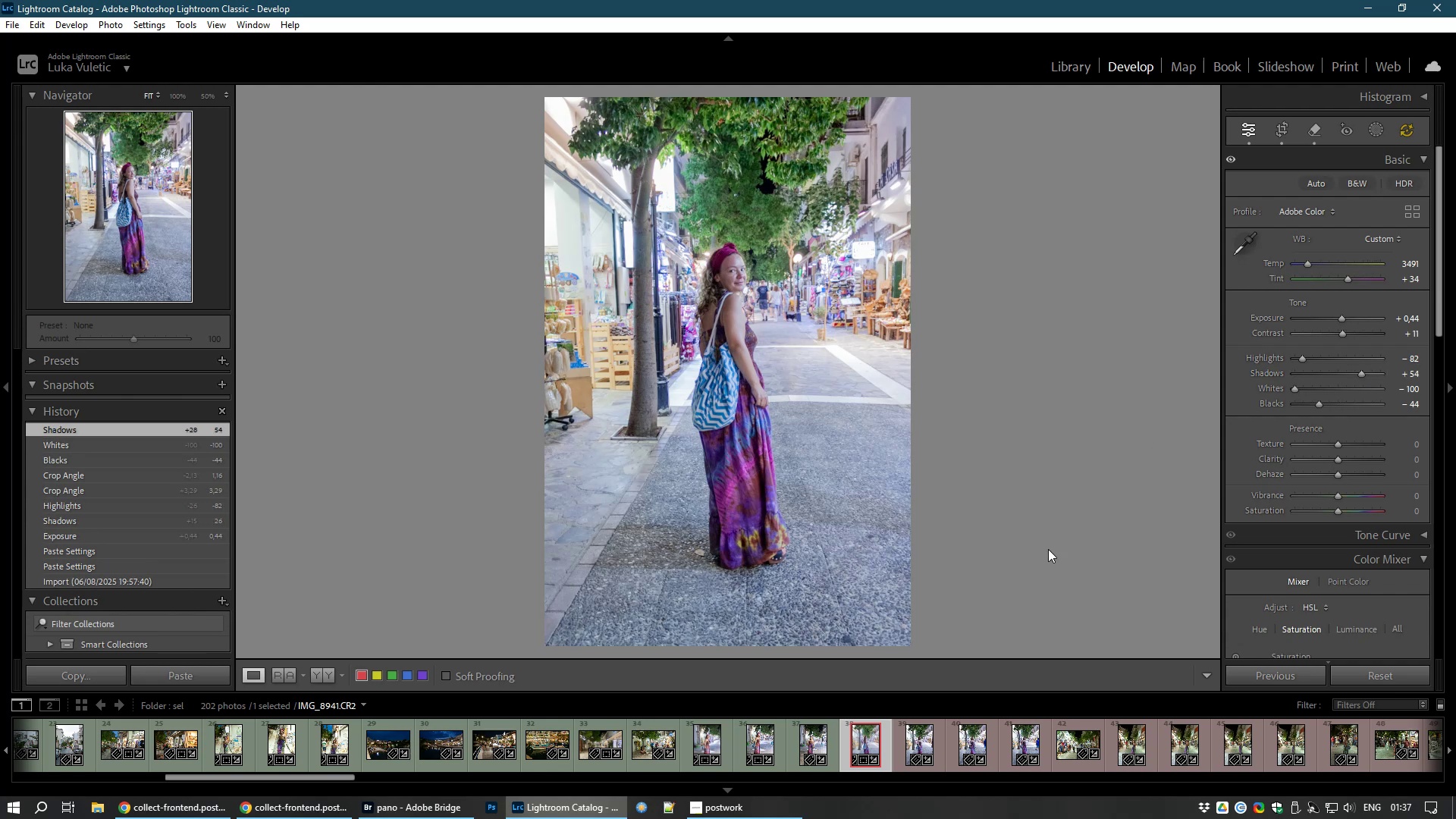 
wait(5.18)
 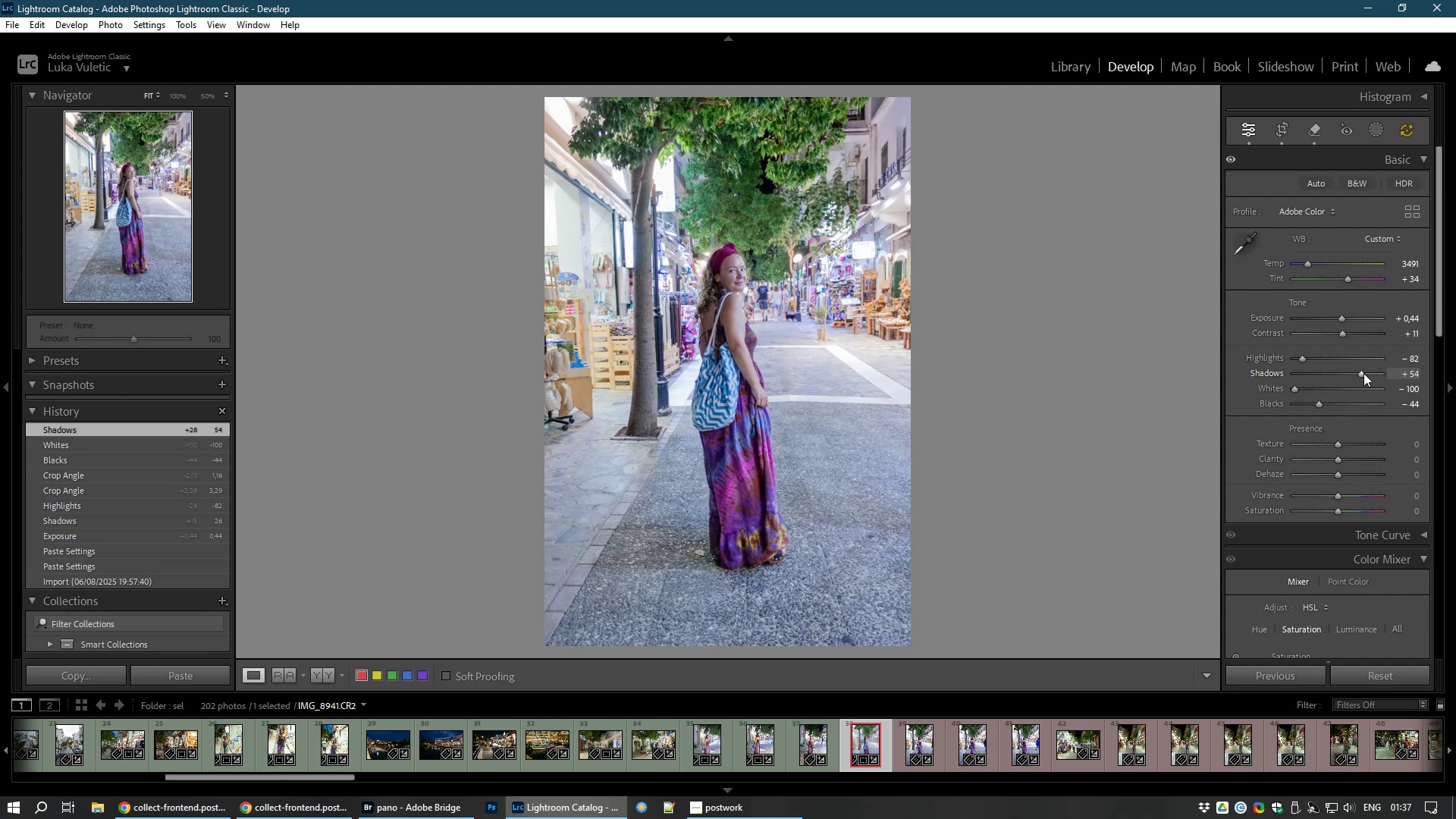 
hold_key(key=ControlLeft, duration=1.53)
left_click([917, 748])
 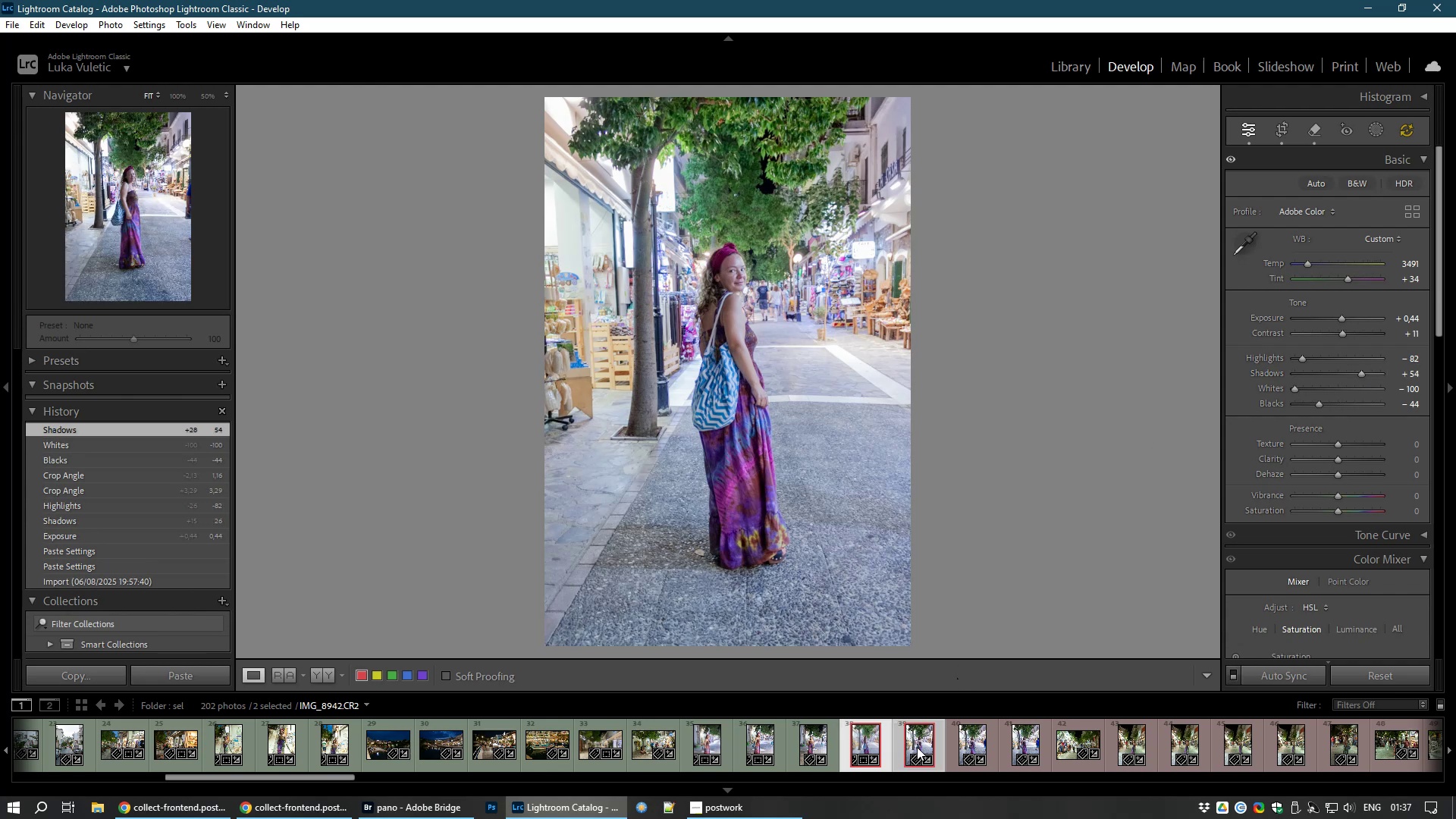 
hold_key(key=ControlLeft, duration=1.53)
left_click([981, 742])
 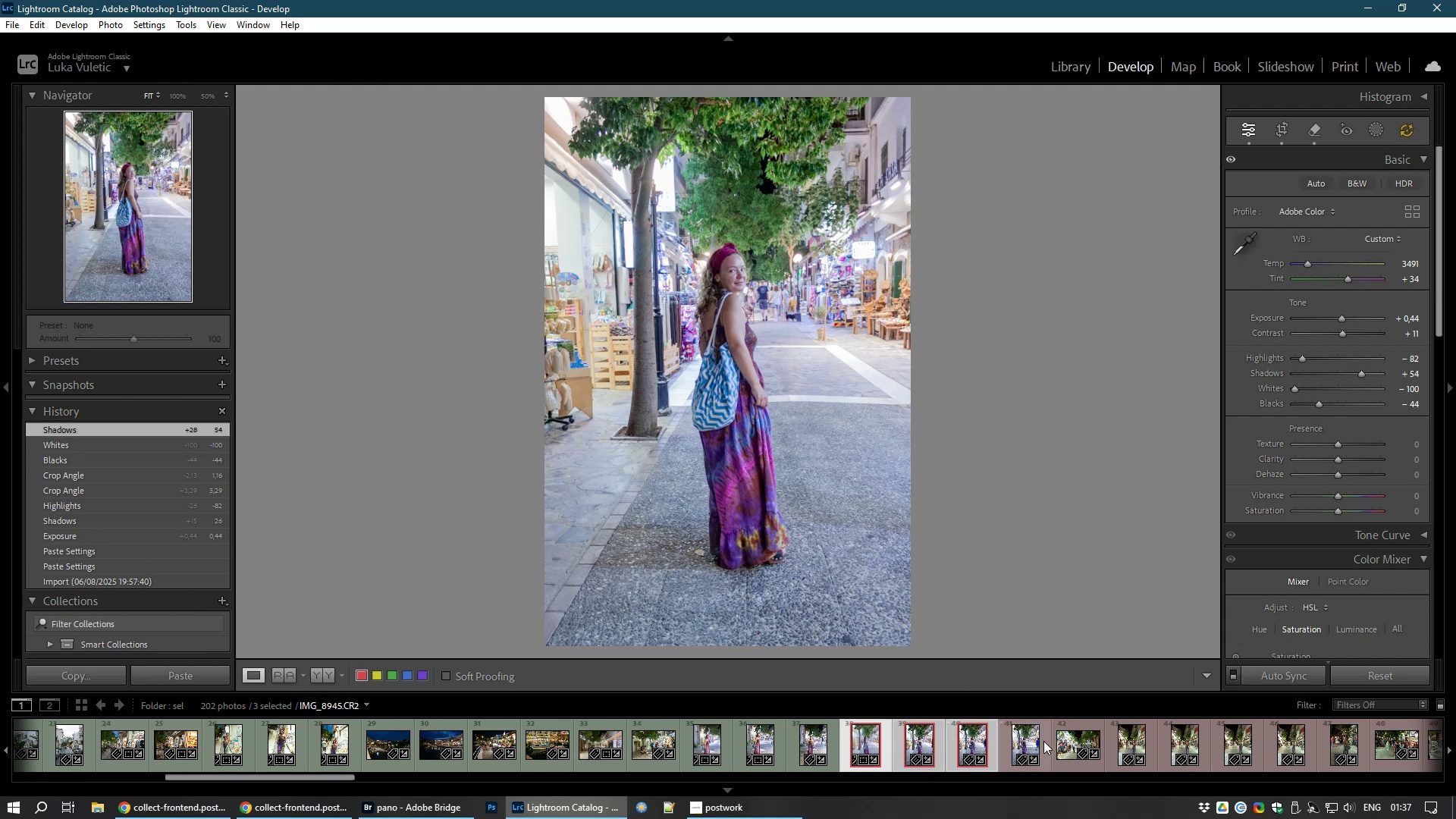 
hold_key(key=ControlLeft, duration=0.87)
left_click([1026, 741])
 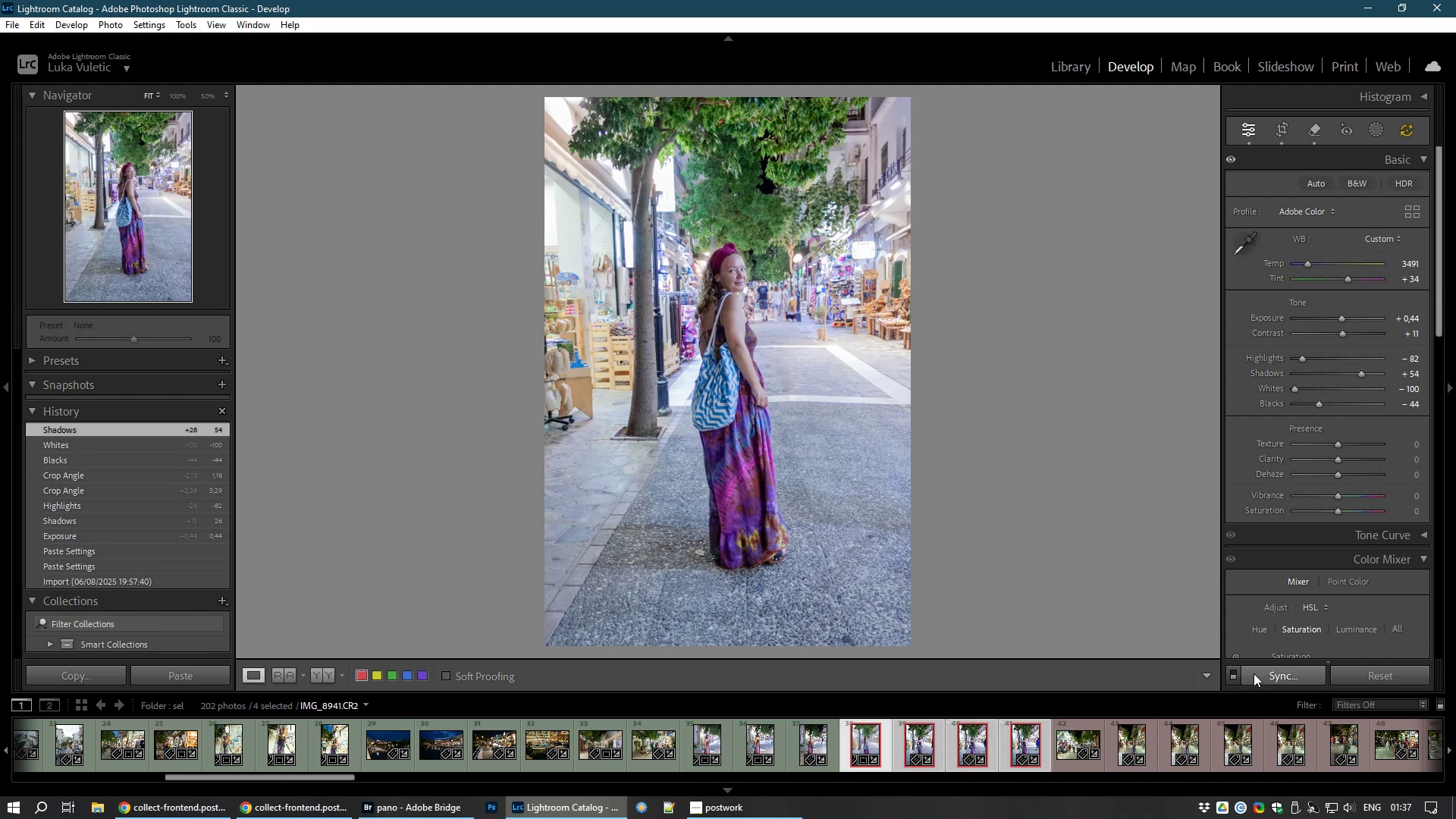 
left_click([1254, 673])
 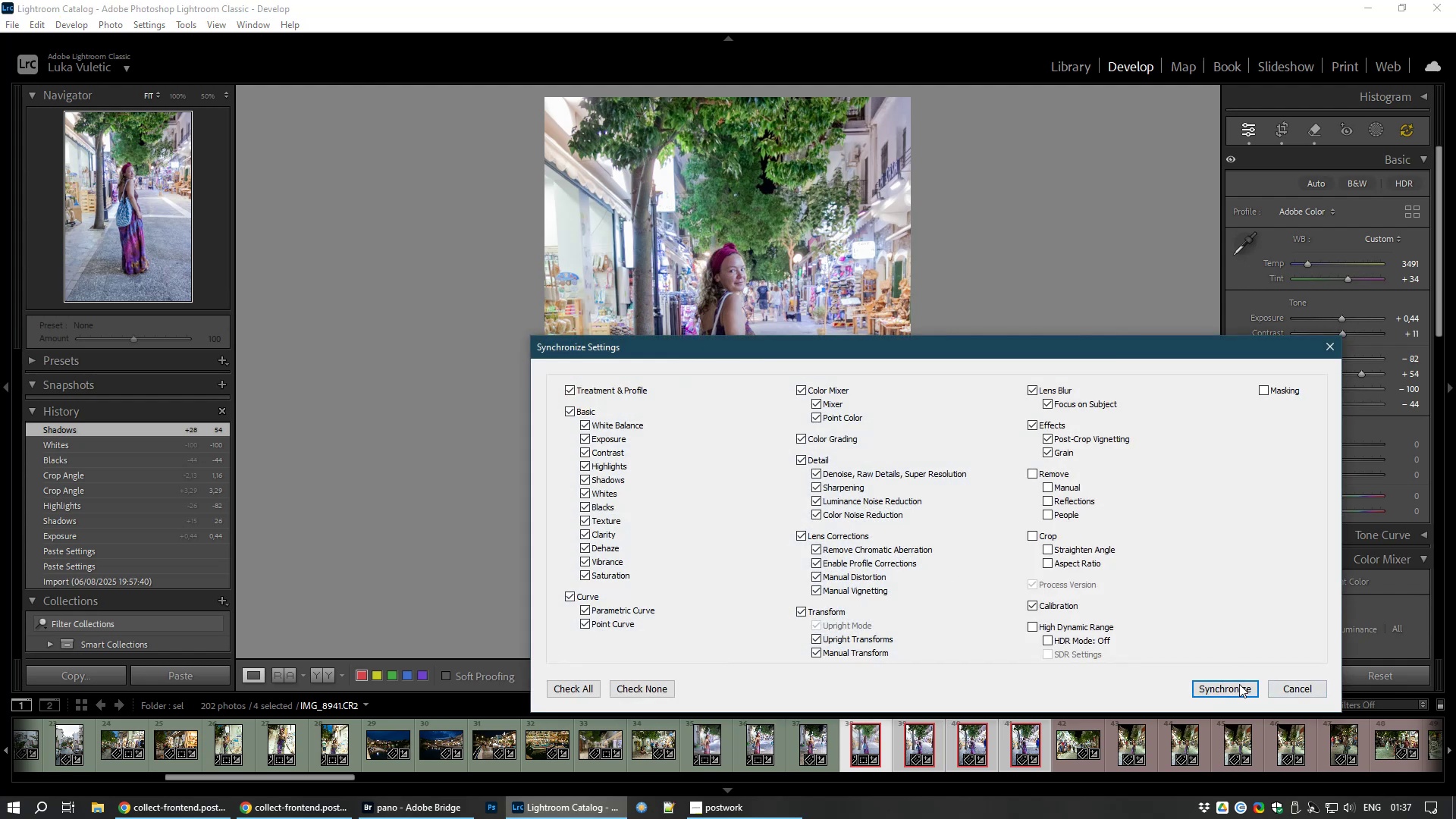 
left_click([1238, 683])
 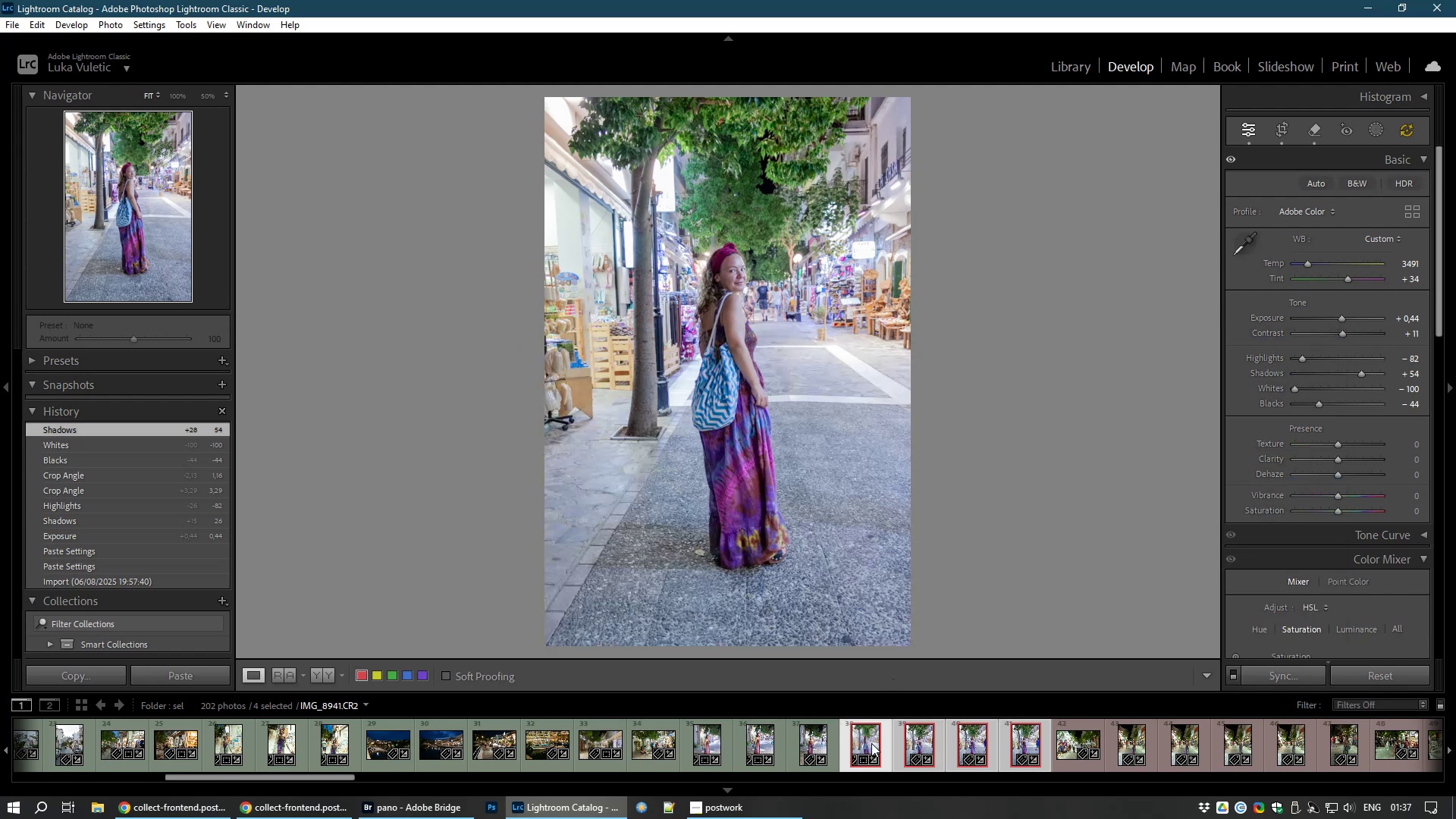 
left_click([871, 743])
 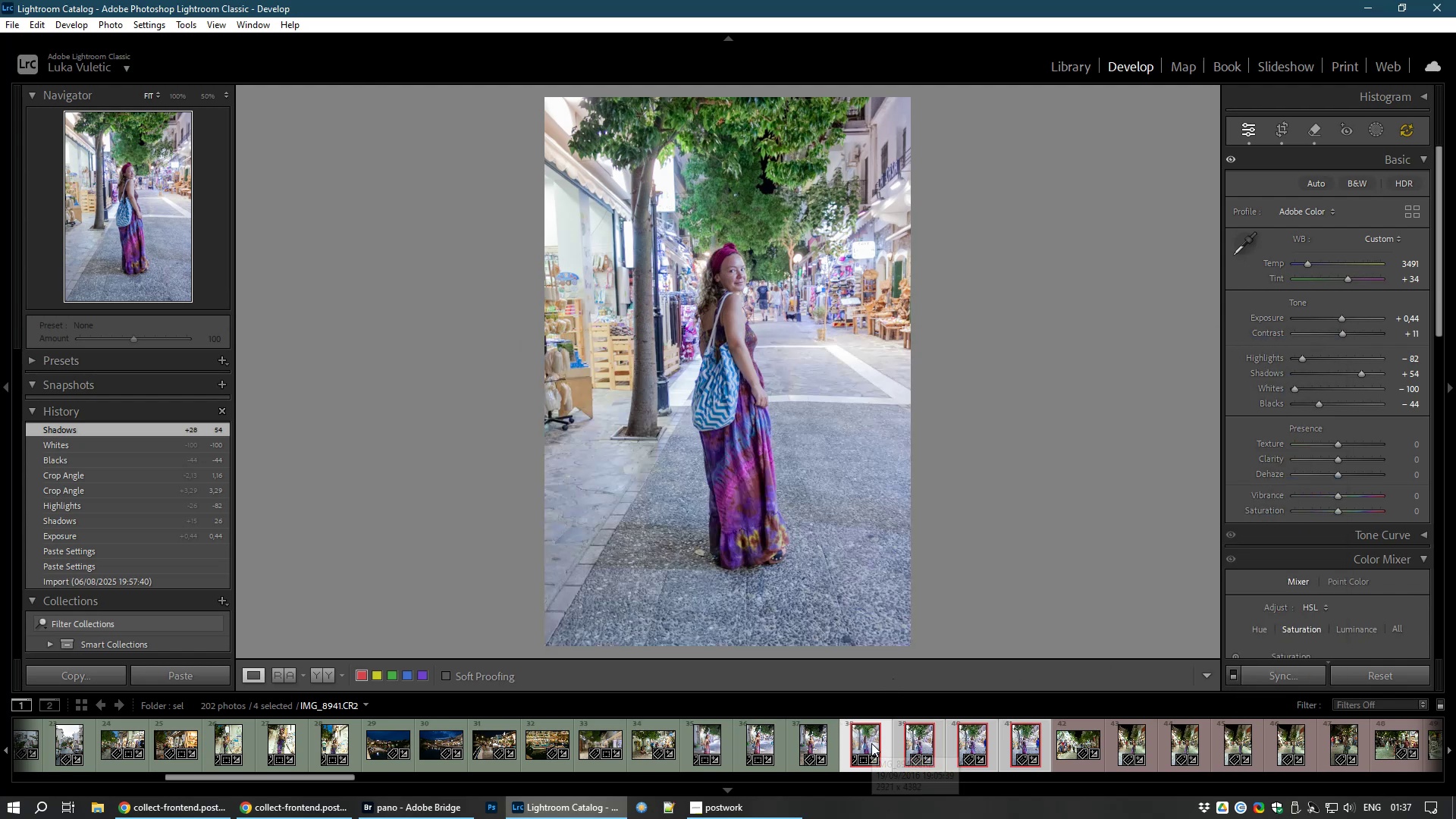 
key(Control+D)
 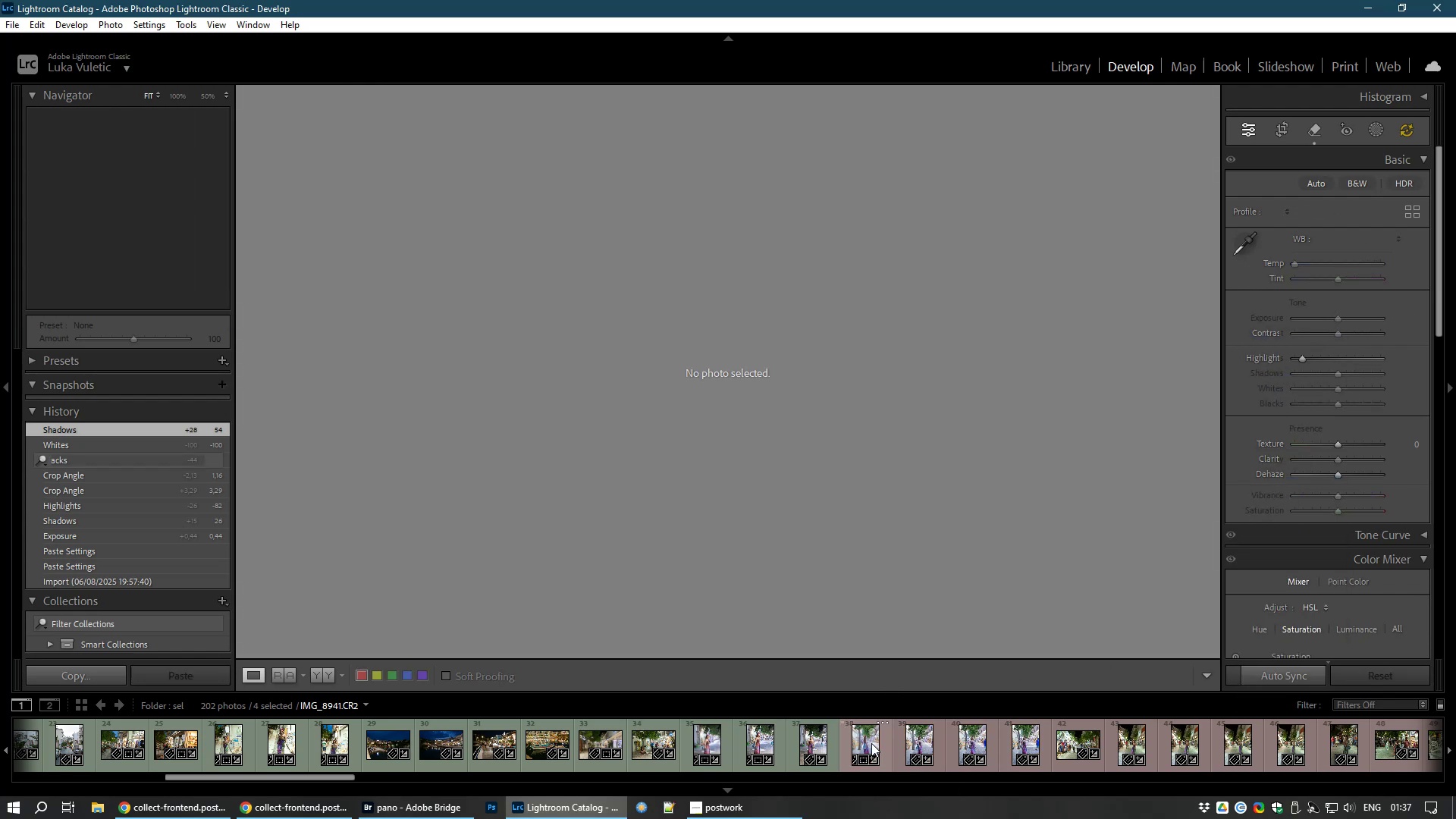 
left_click([871, 743])
 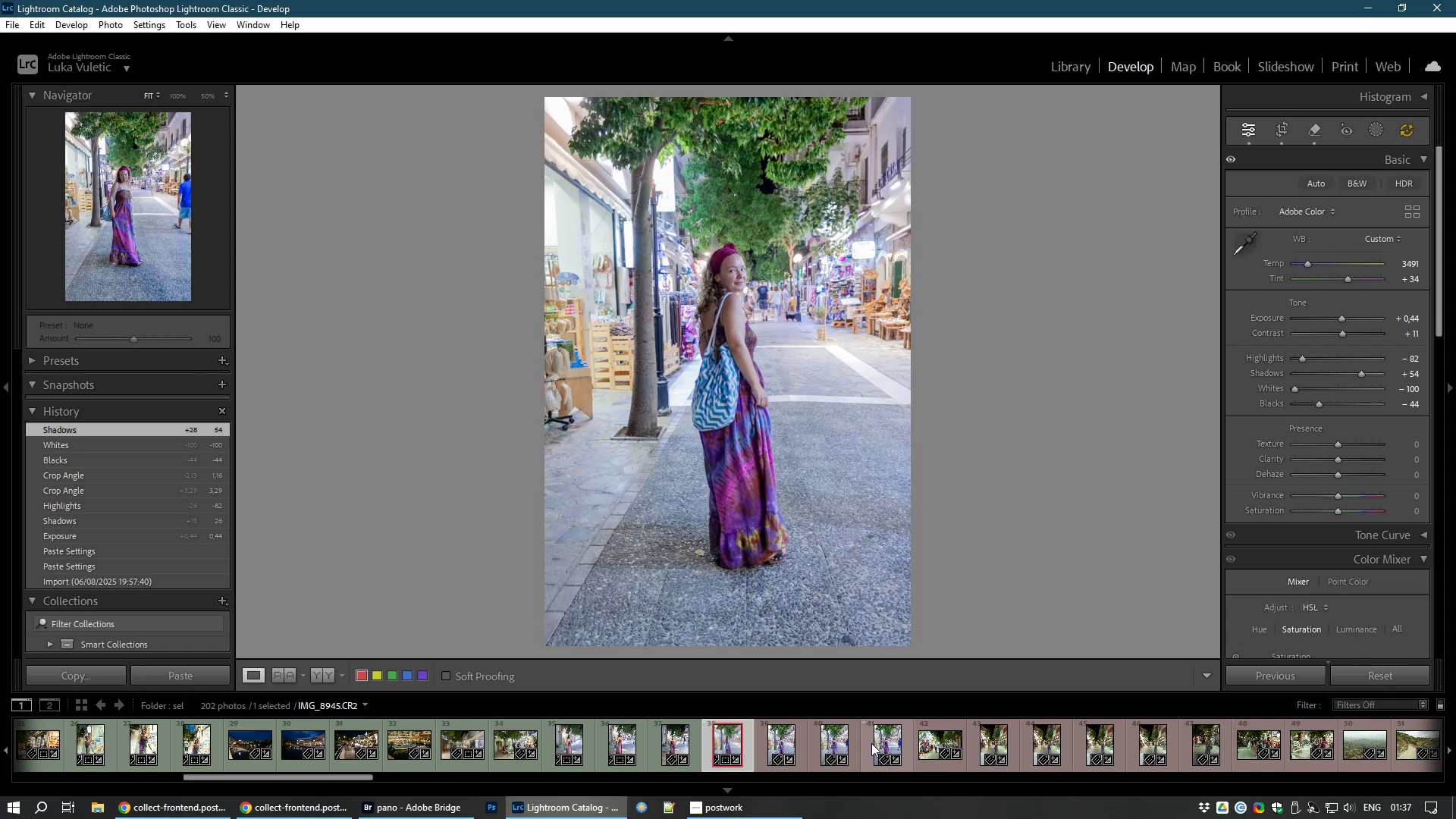 
key(8)
 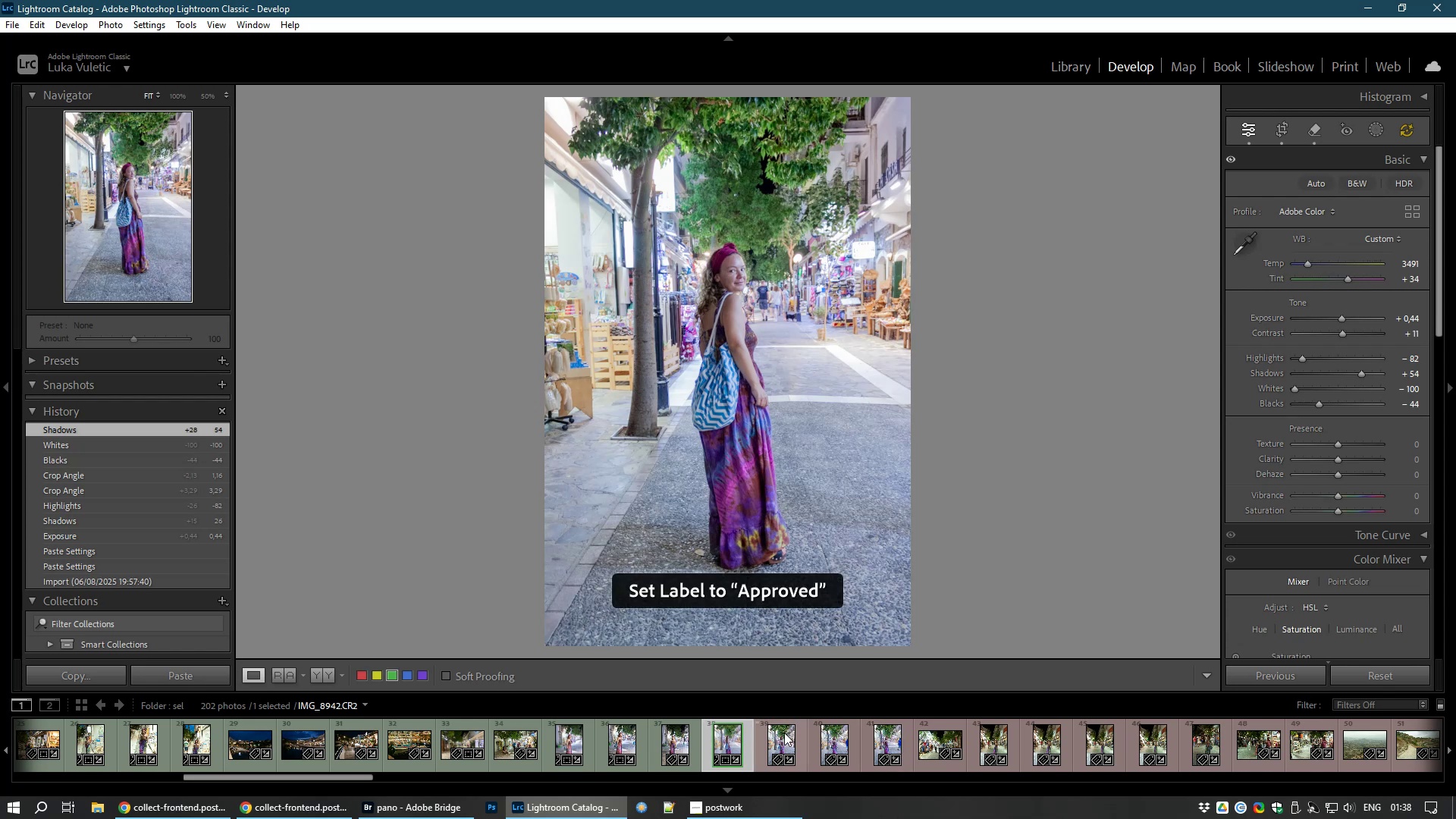 
left_click([780, 742])
 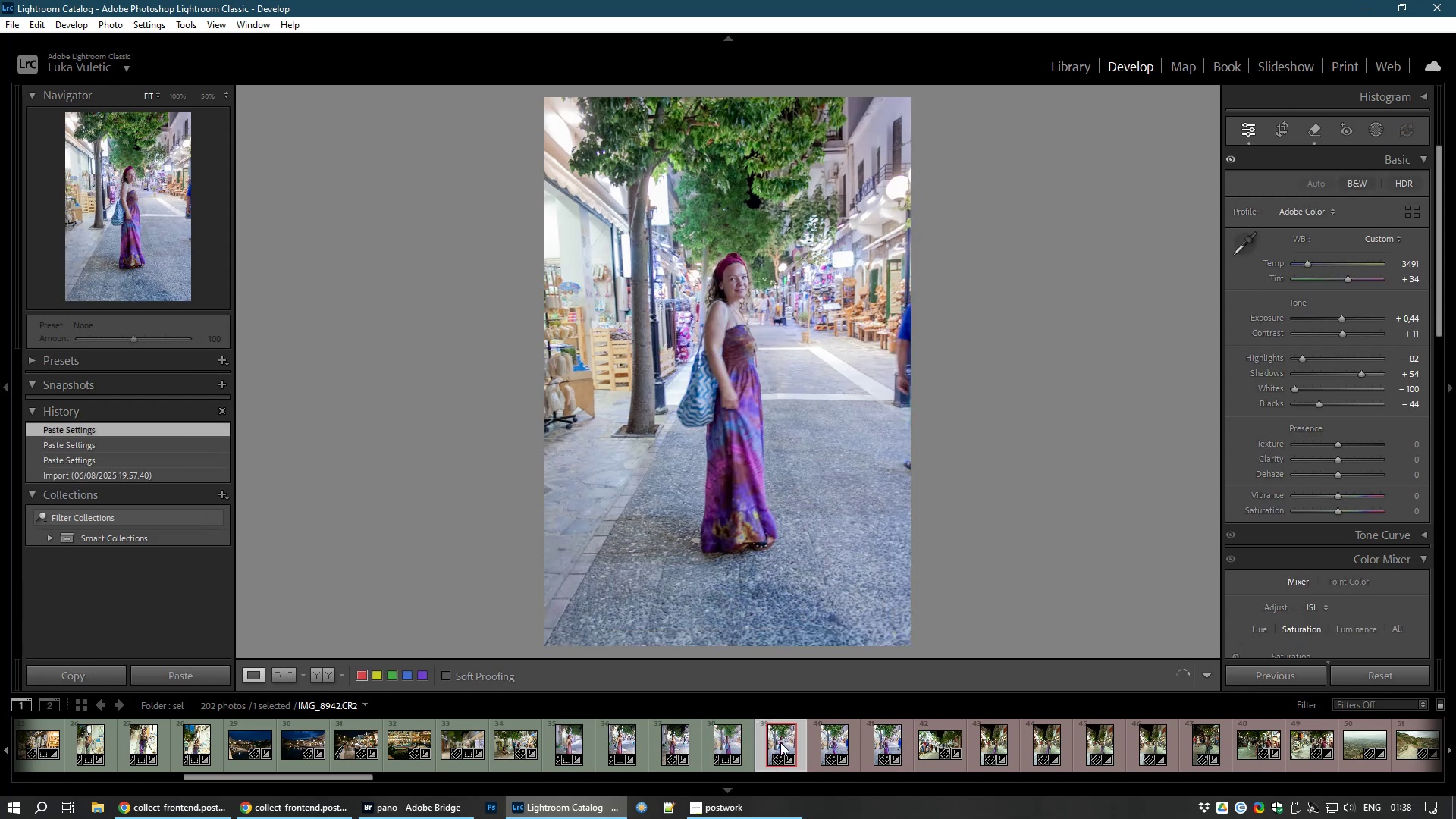 
key(8)
 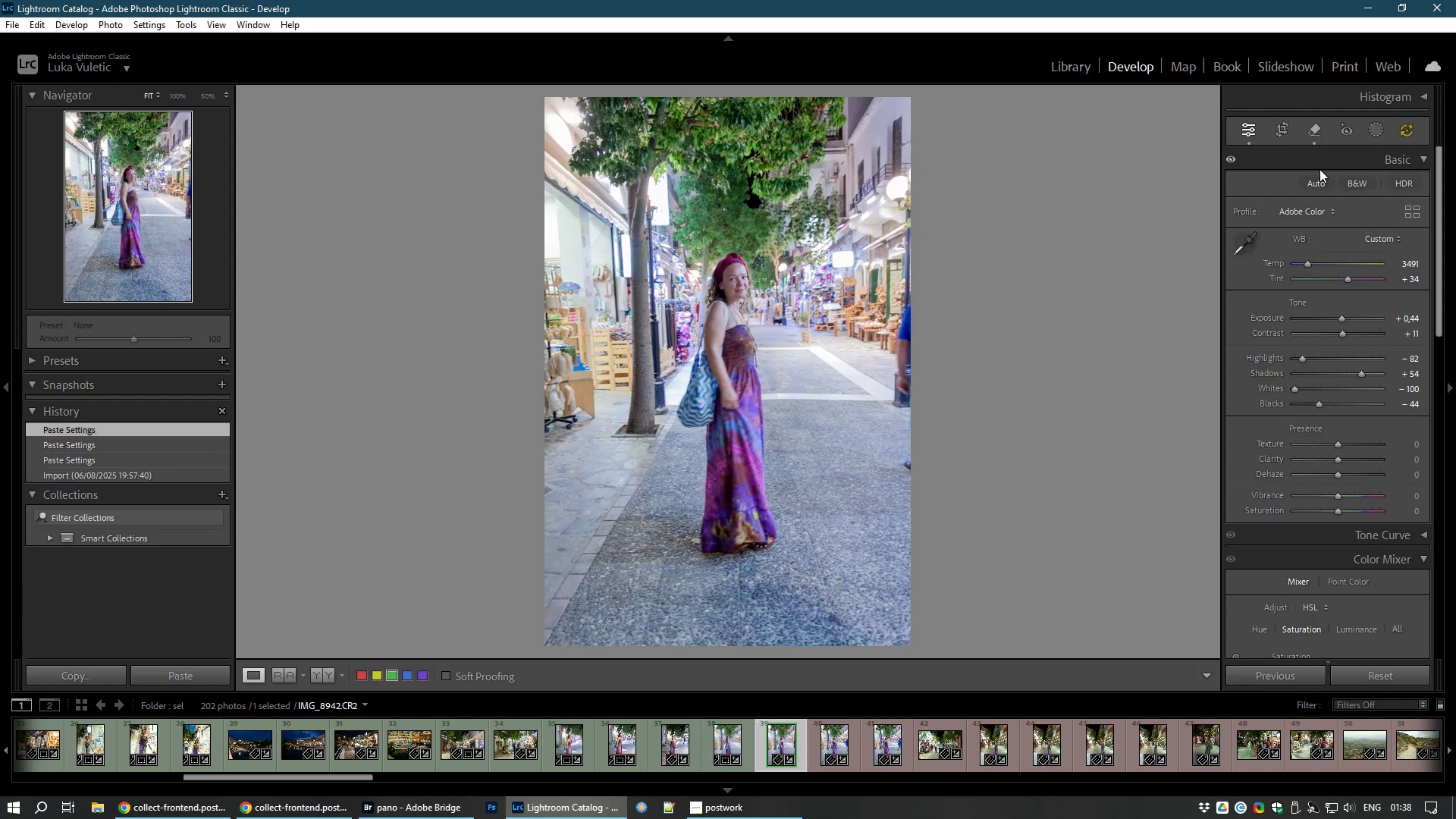 
left_click([1309, 129])
 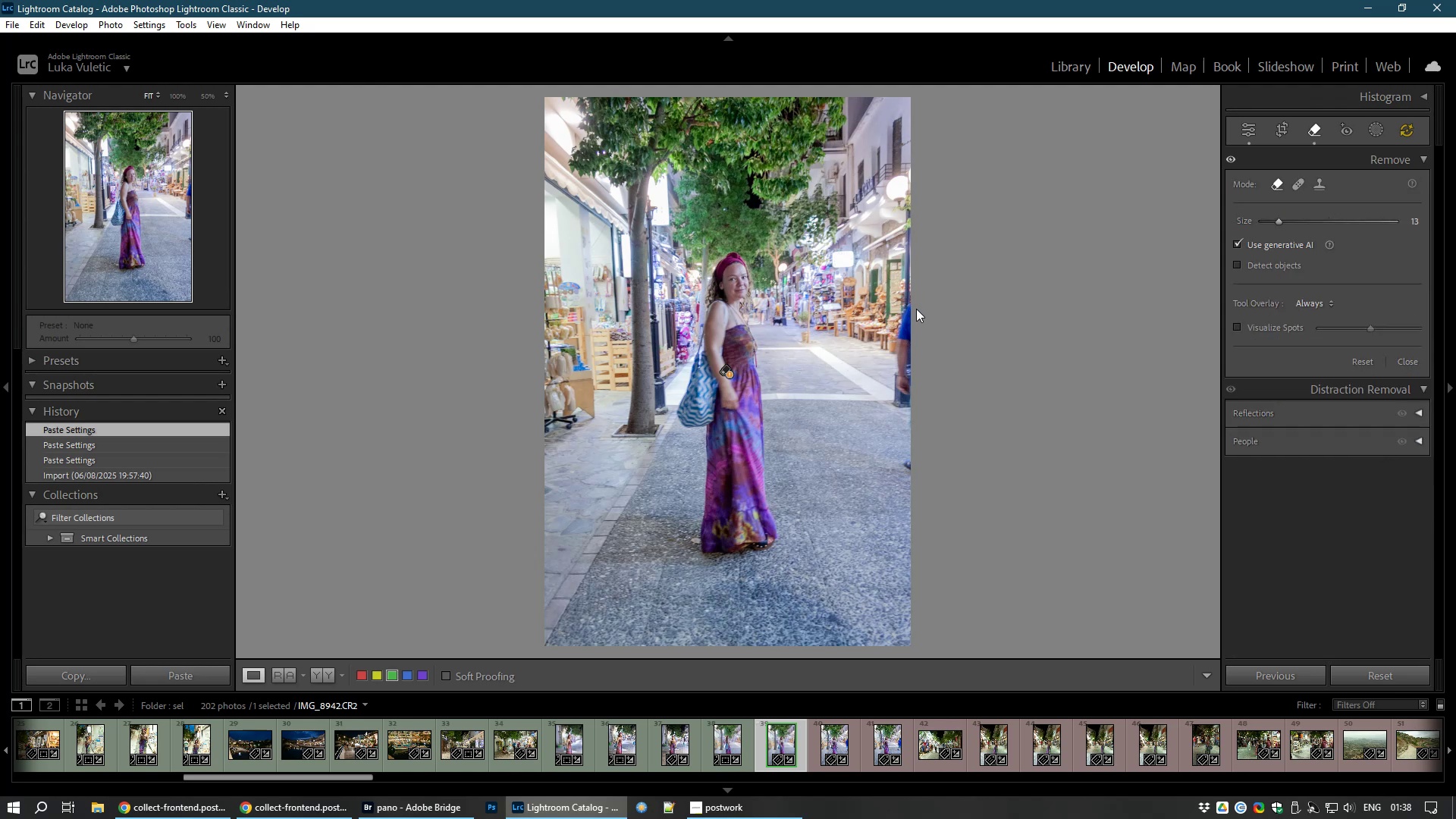 
left_click_drag(start_coordinate=[910, 307], to_coordinate=[911, 453])
 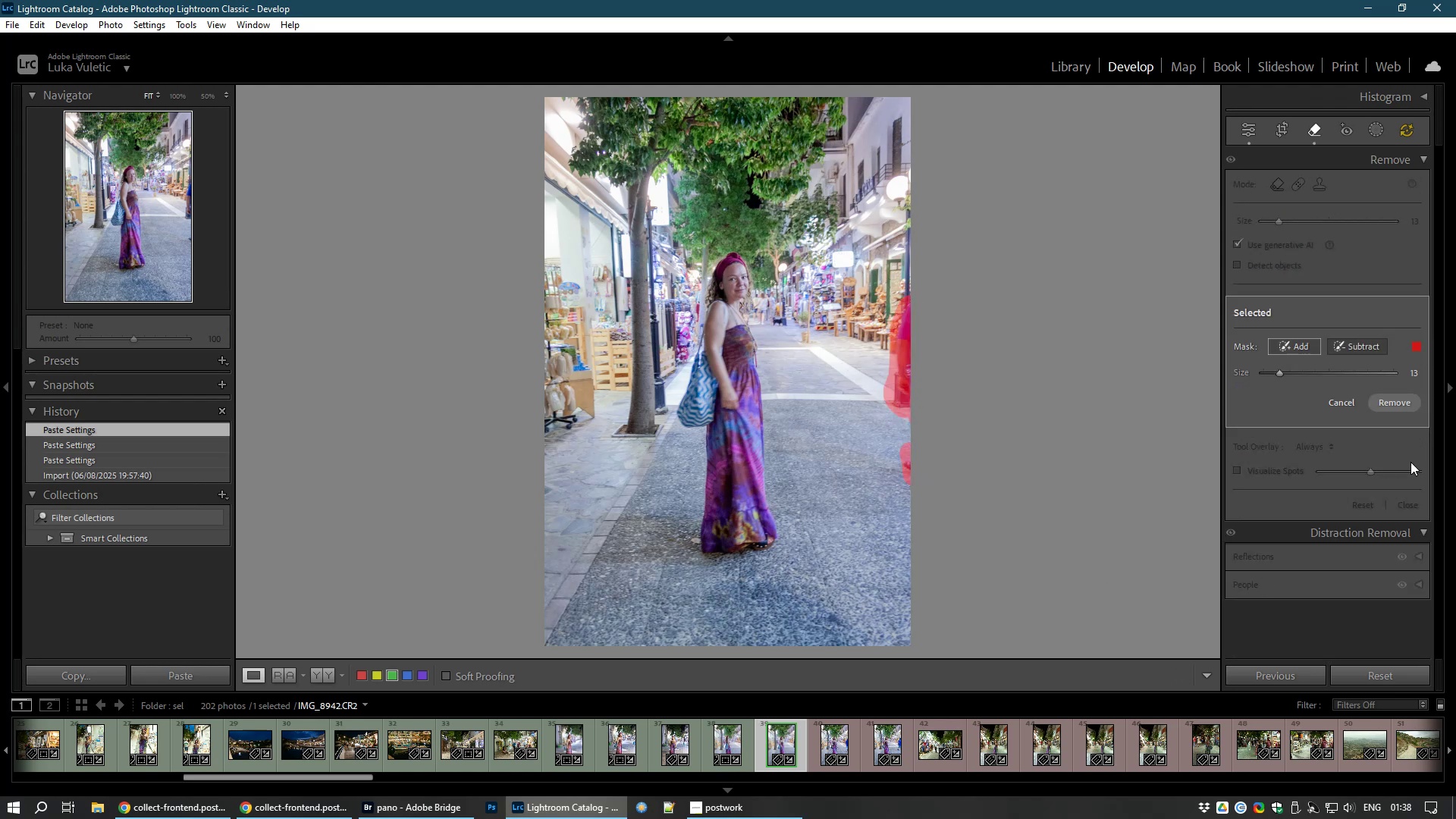 
left_click([1414, 397])
 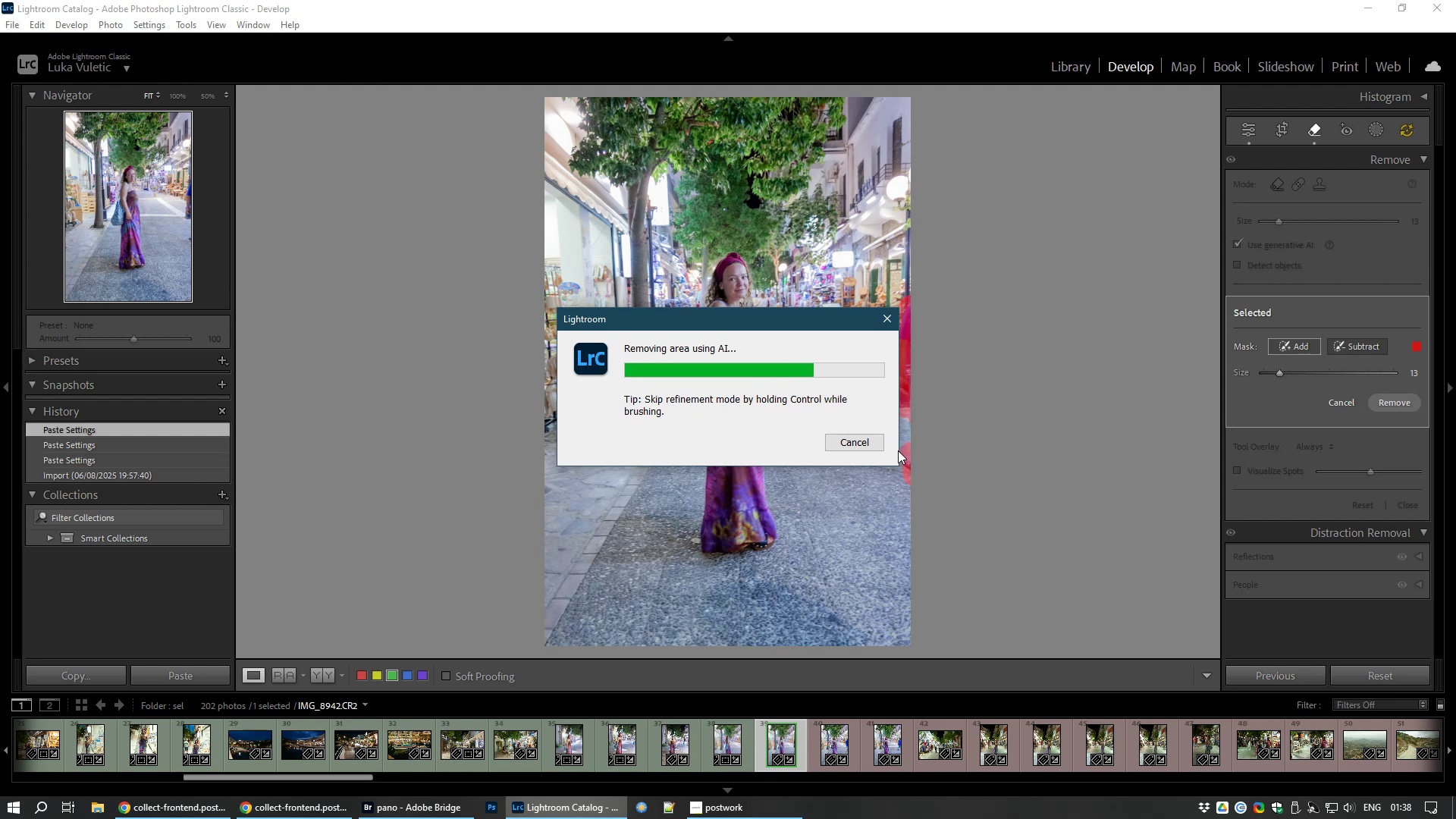 
wait(16.16)
 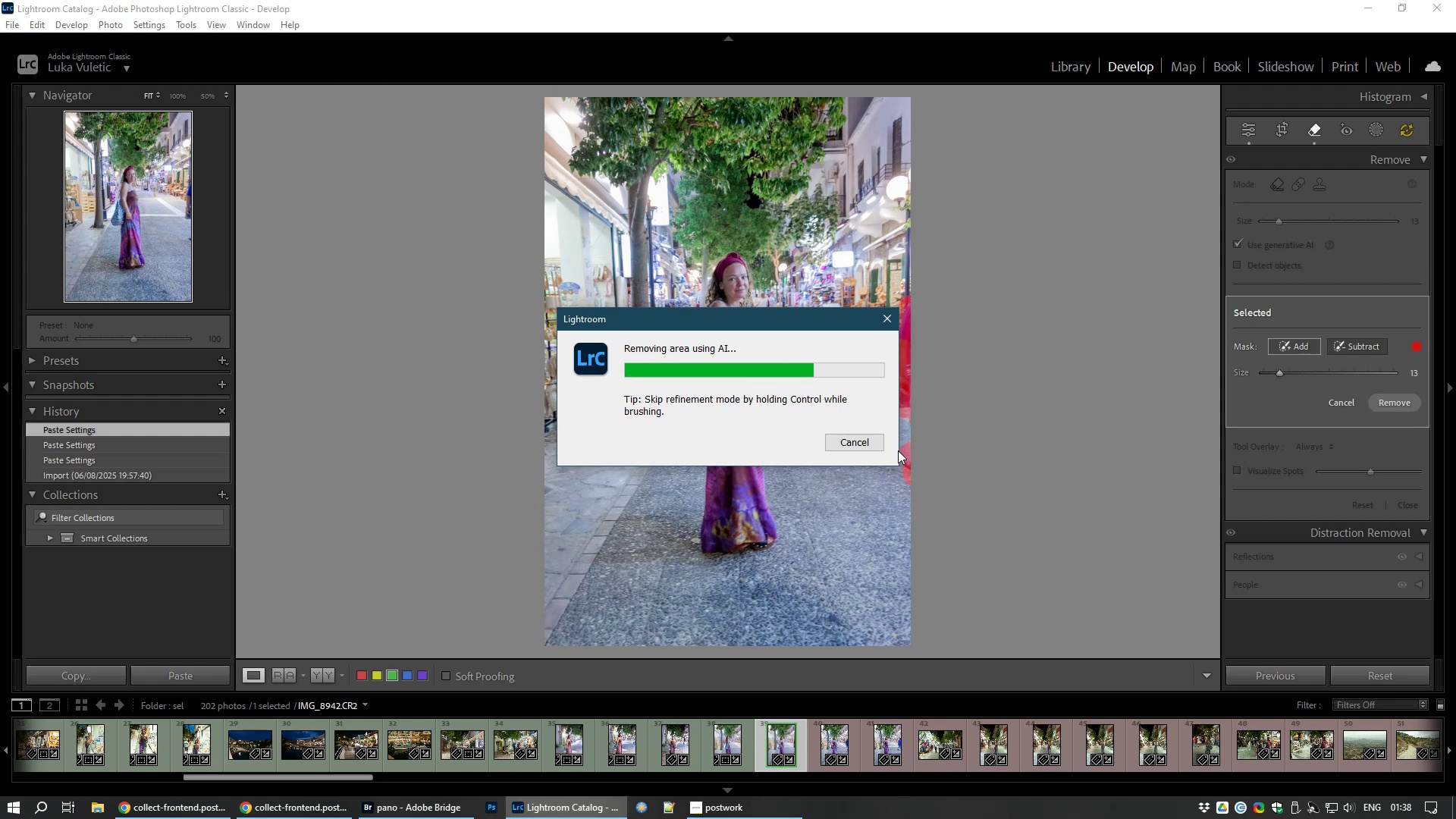 
left_click([164, 805])
 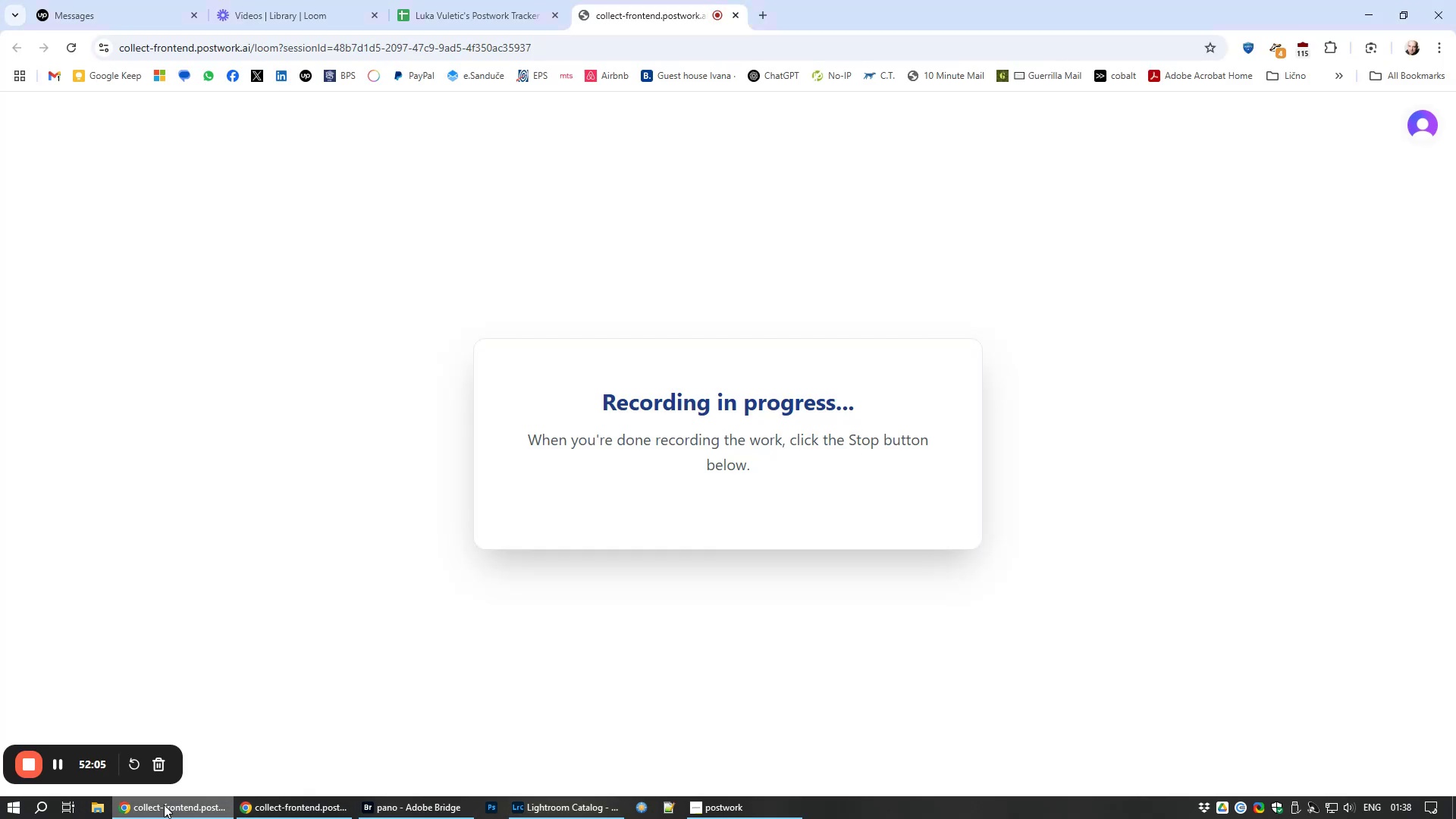 
left_click([164, 805])
 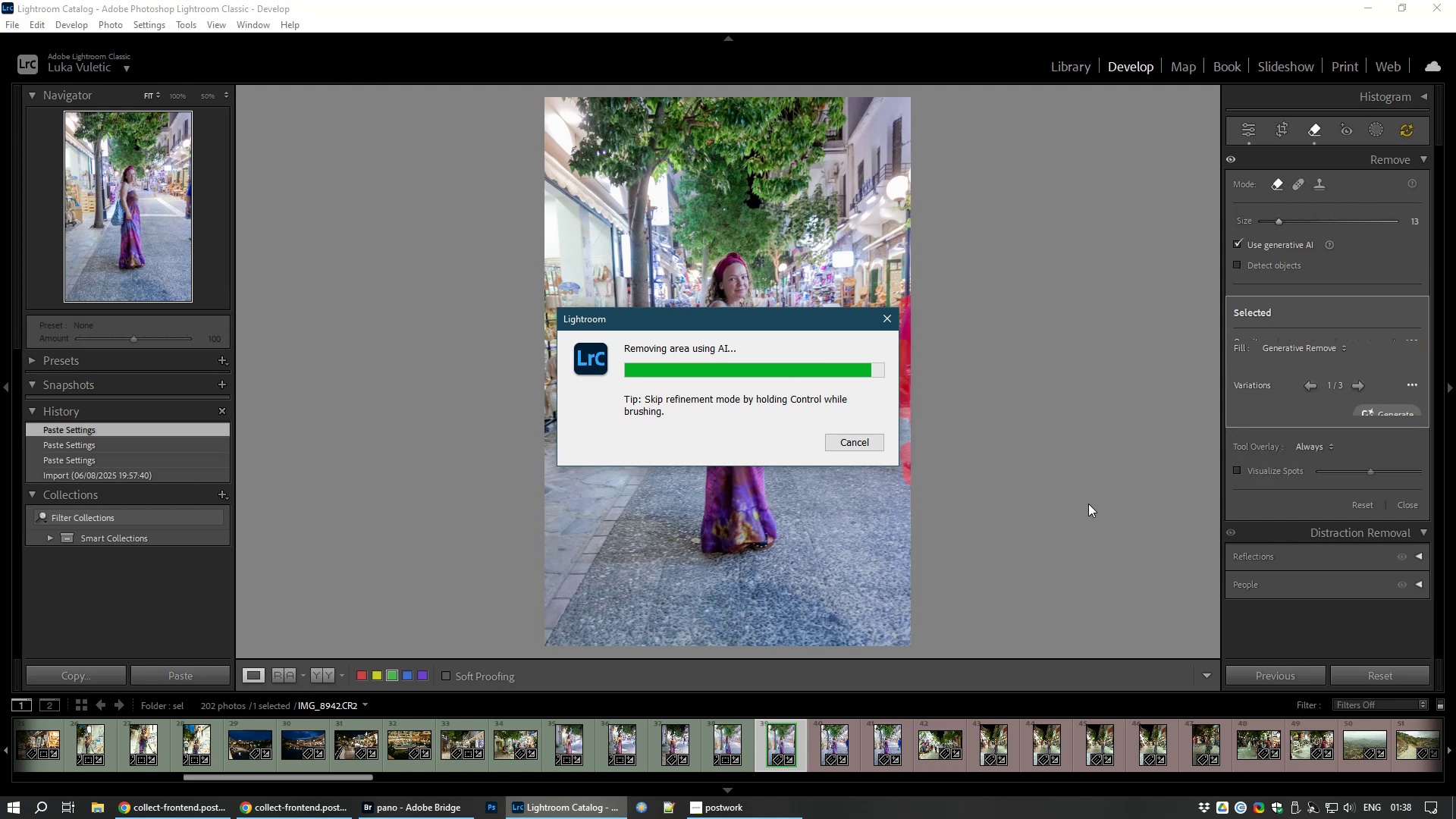 
wait(10.78)
 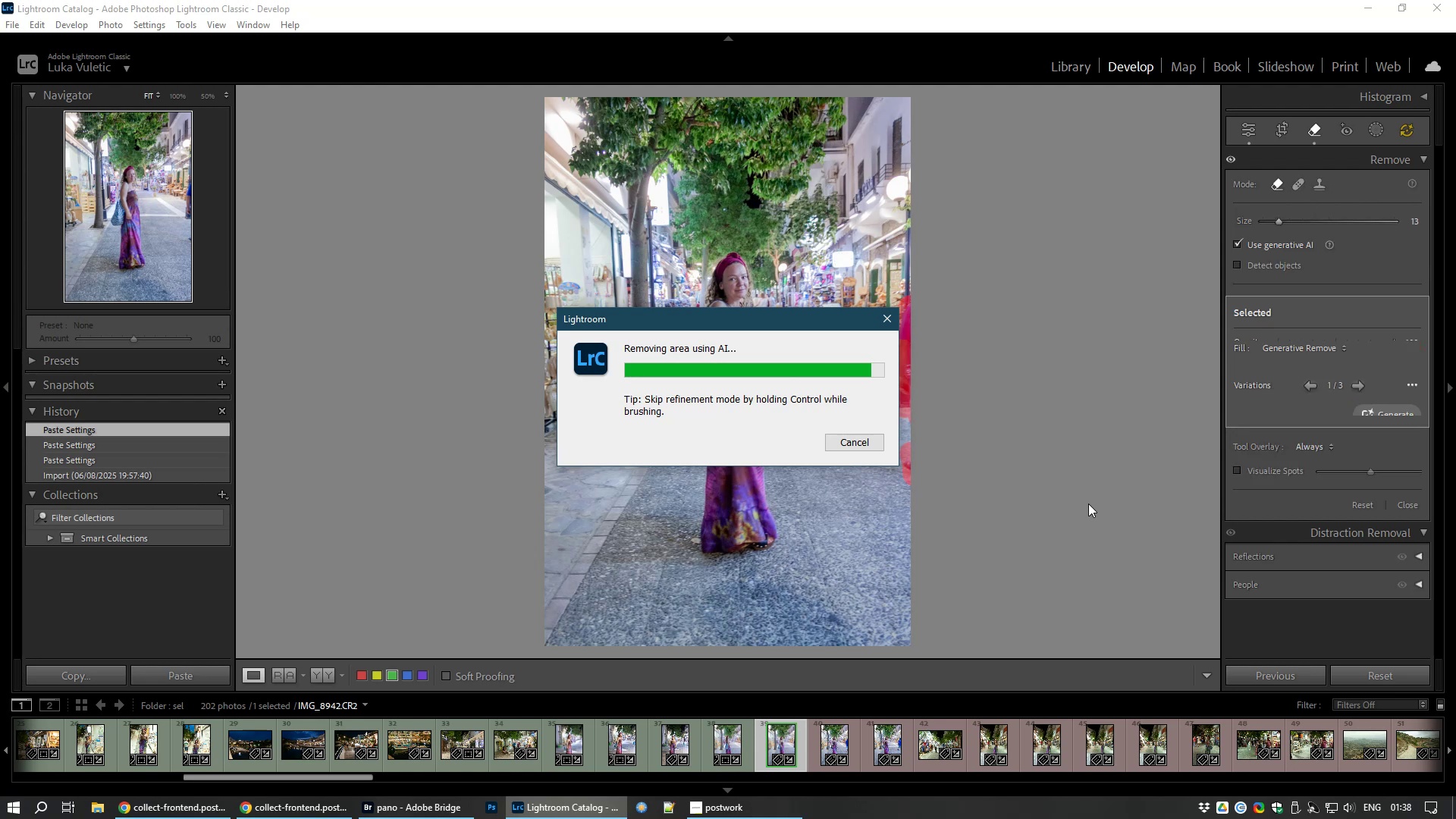 
left_click([1359, 397])
 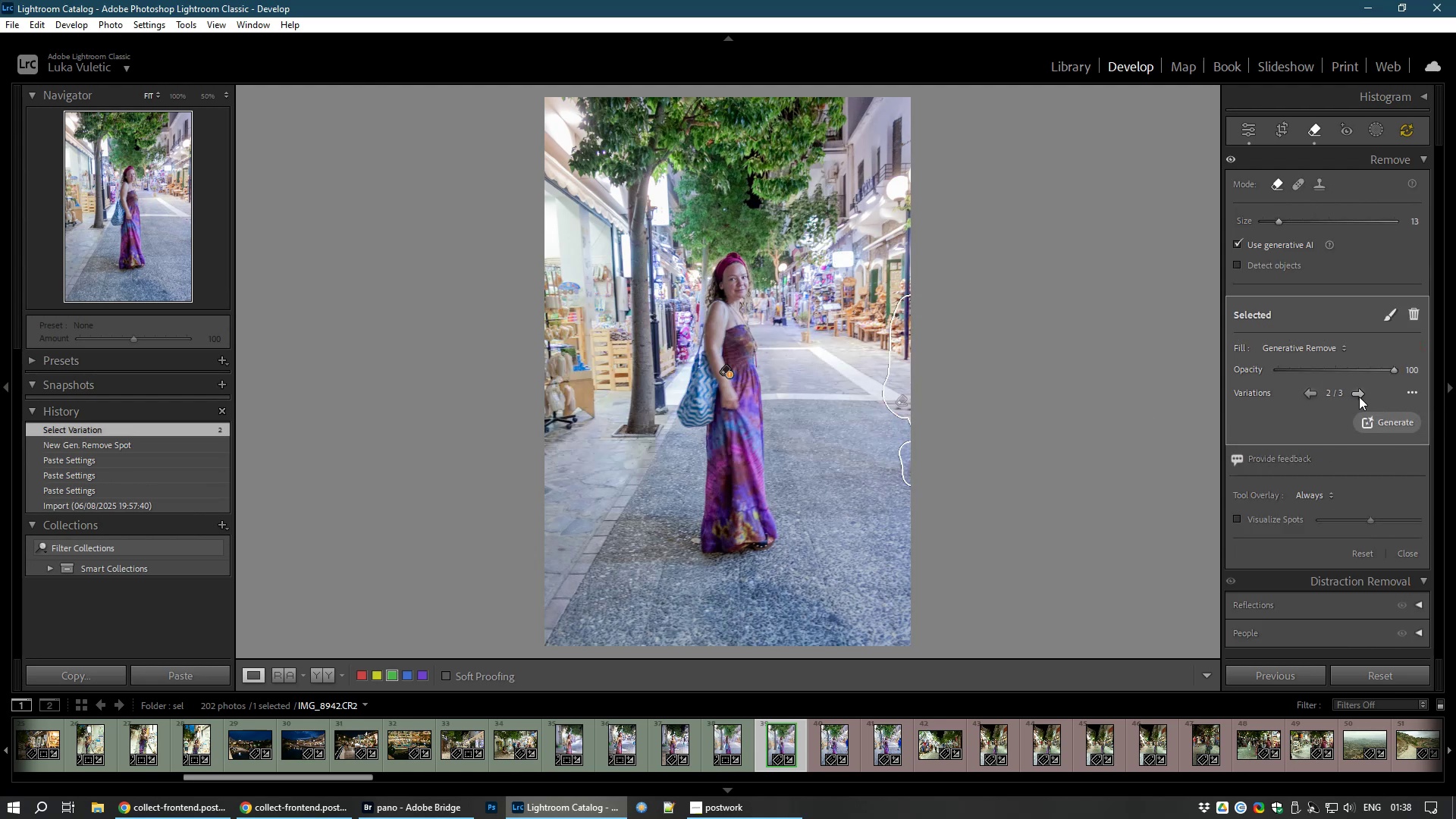 
left_click([1359, 397])
 